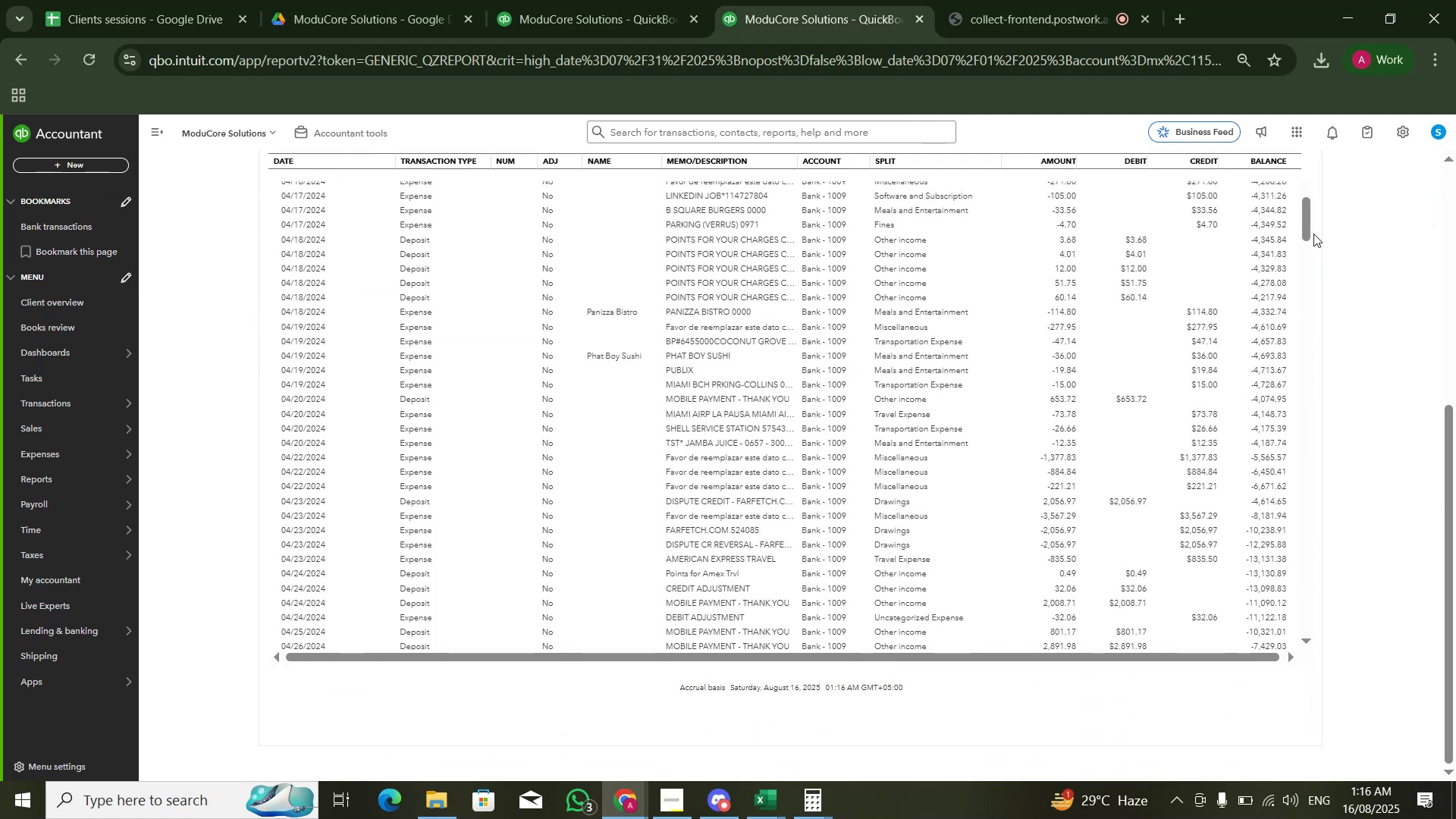 
left_click_drag(start_coordinate=[1310, 233], to_coordinate=[1313, 603])
 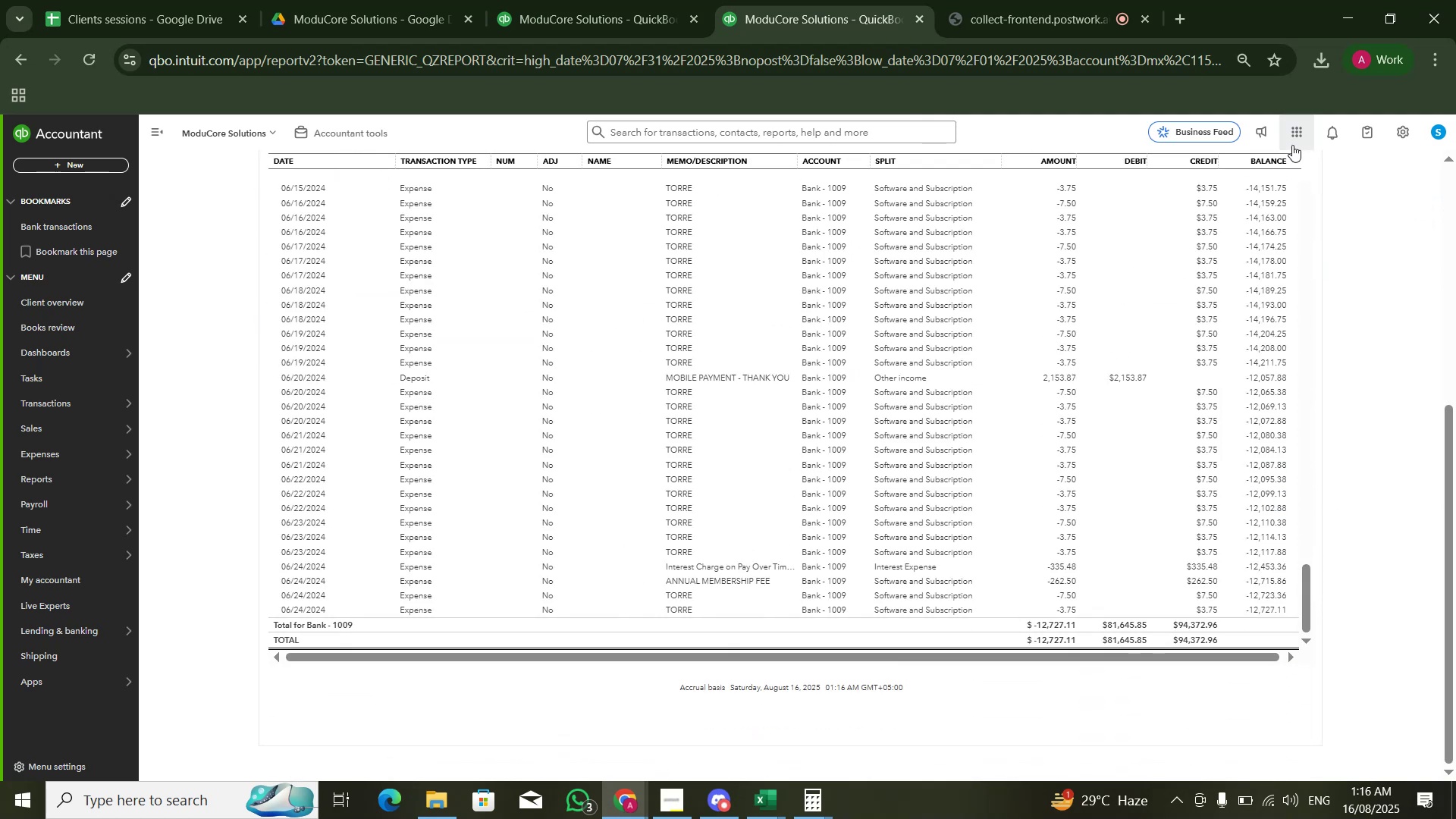 
scroll: coordinate [1332, 251], scroll_direction: up, amount: 3.0
 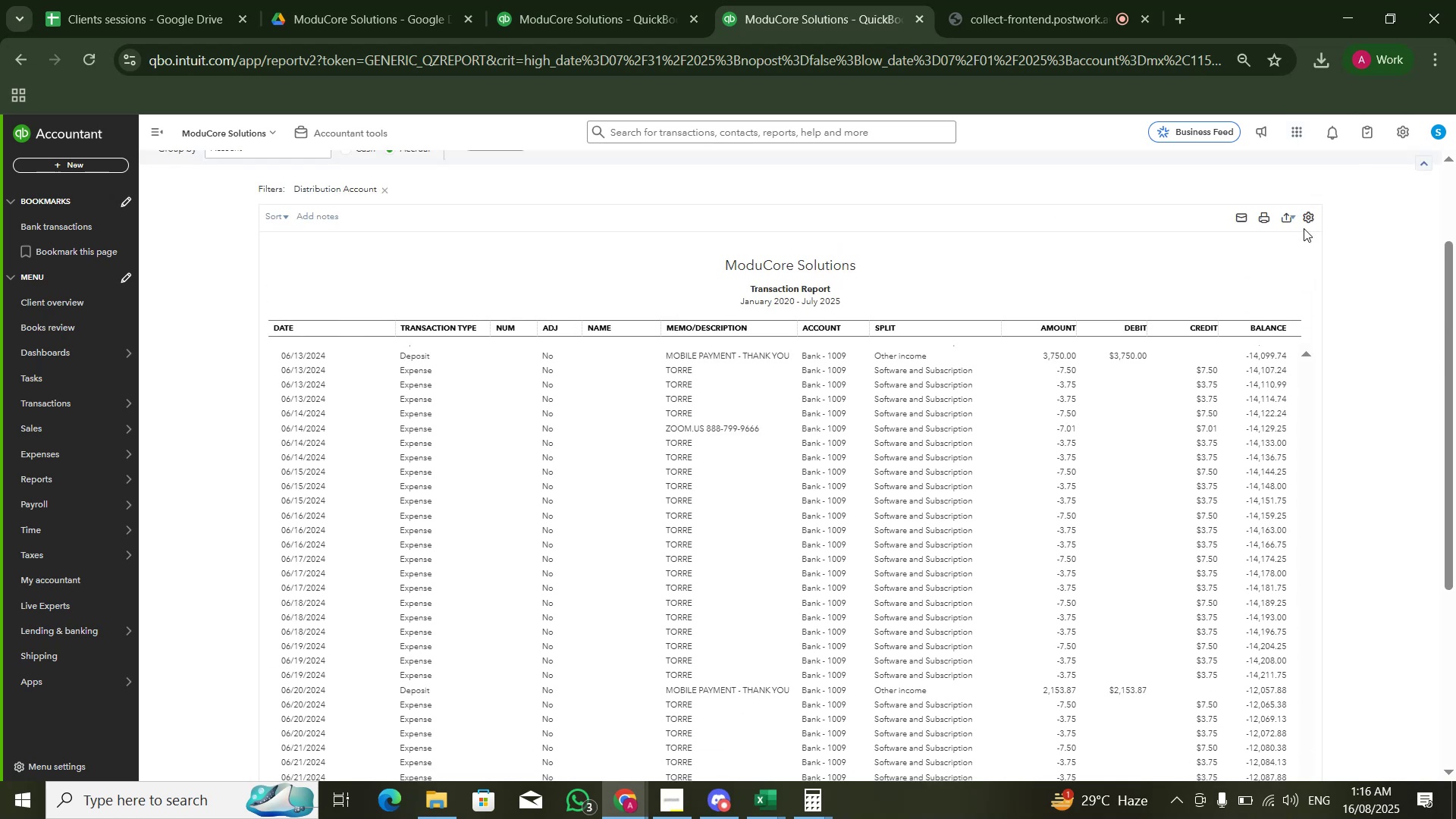 
left_click([1309, 215])
 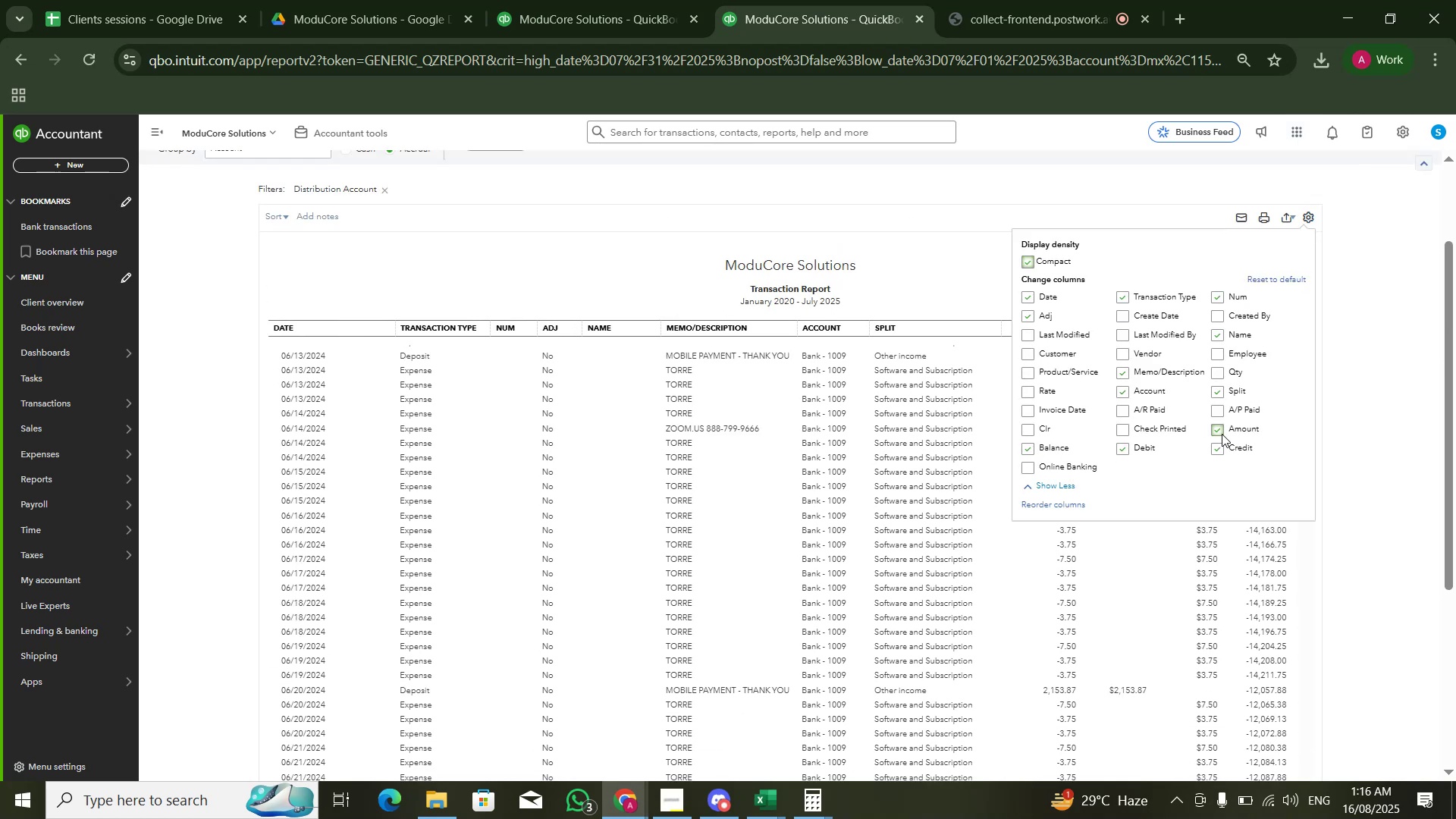 
double_click([1314, 394])
 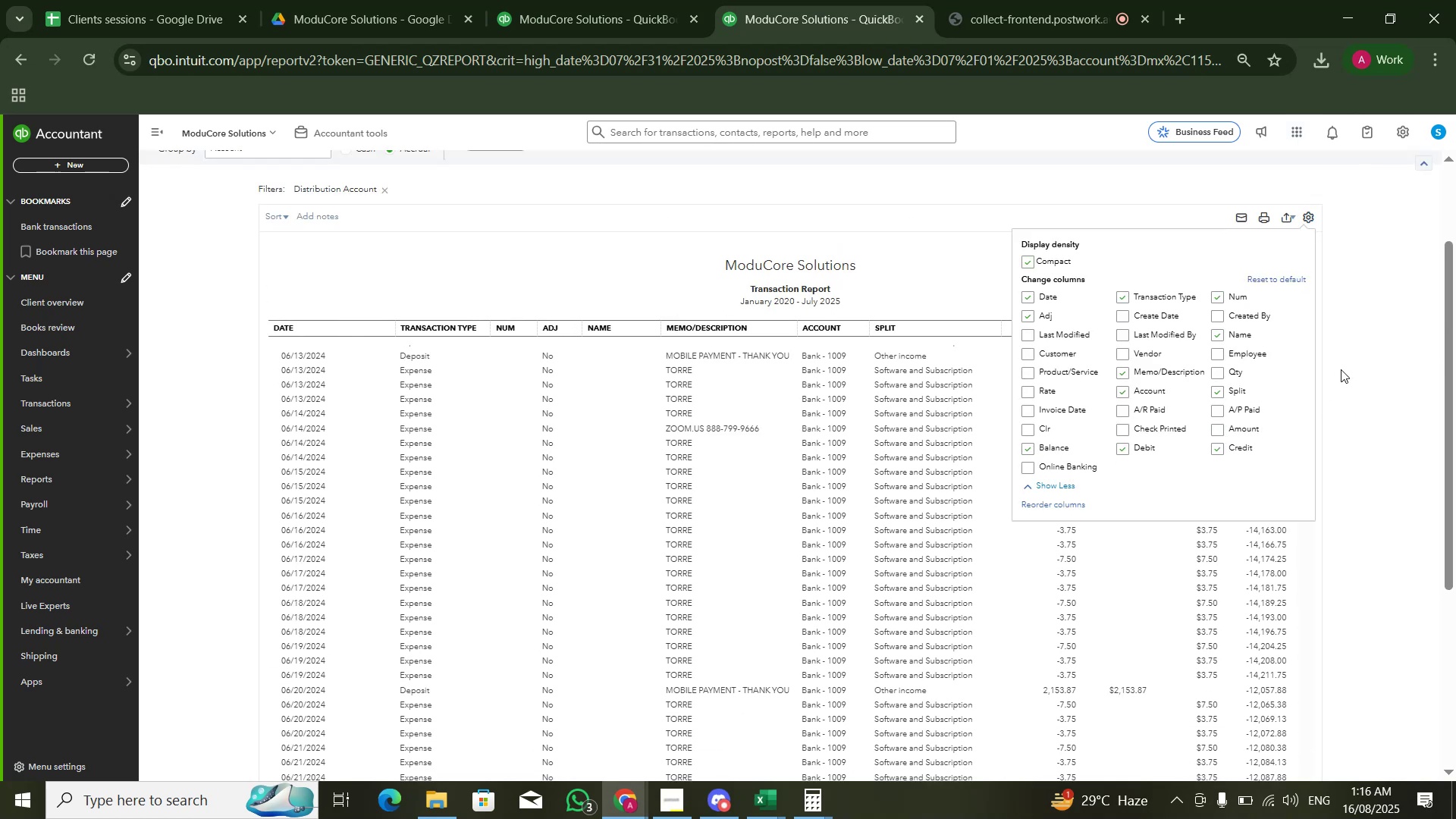 
triple_click([1341, 369])
 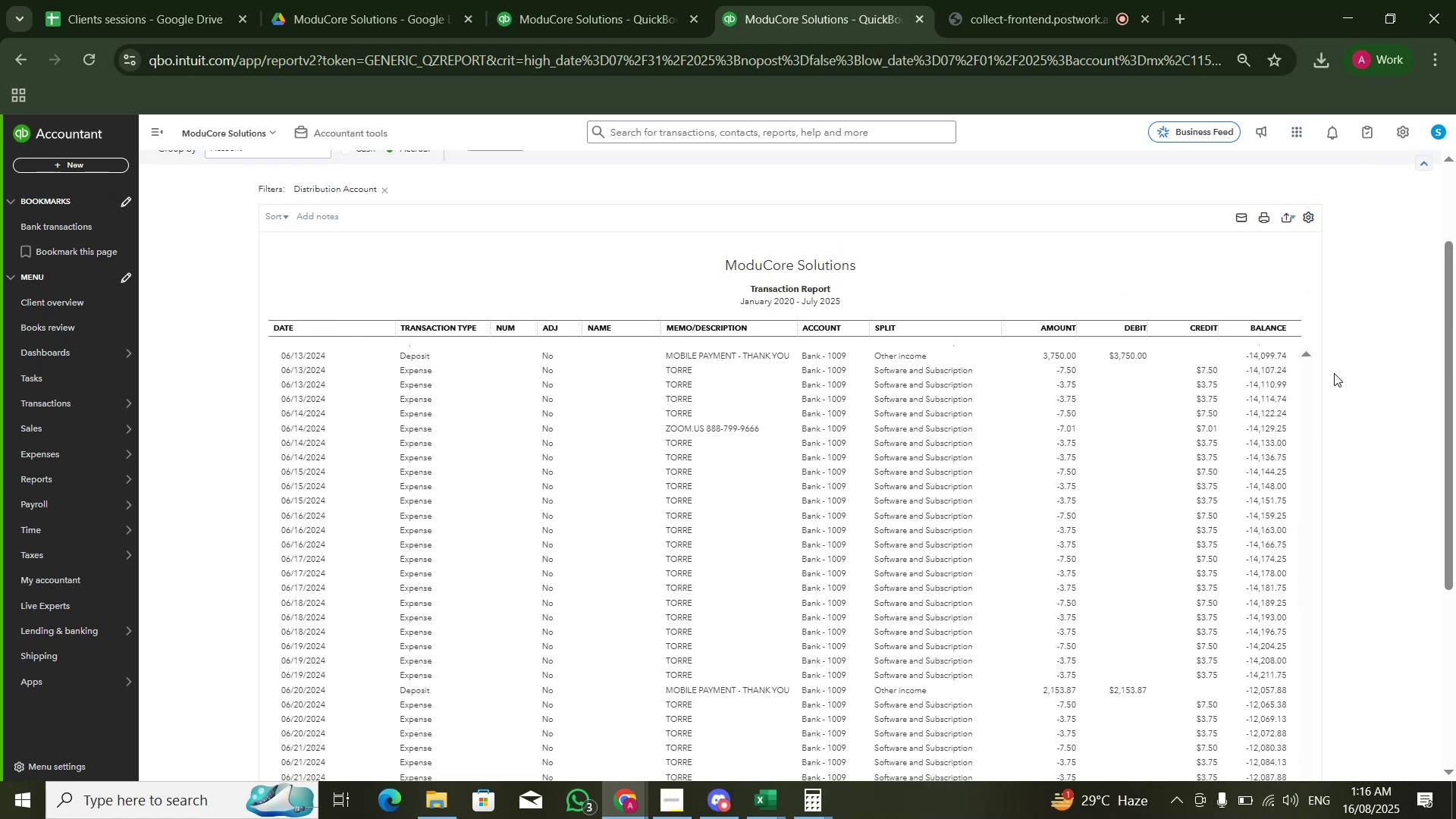 
scroll: coordinate [1246, 452], scroll_direction: down, amount: 36.0
 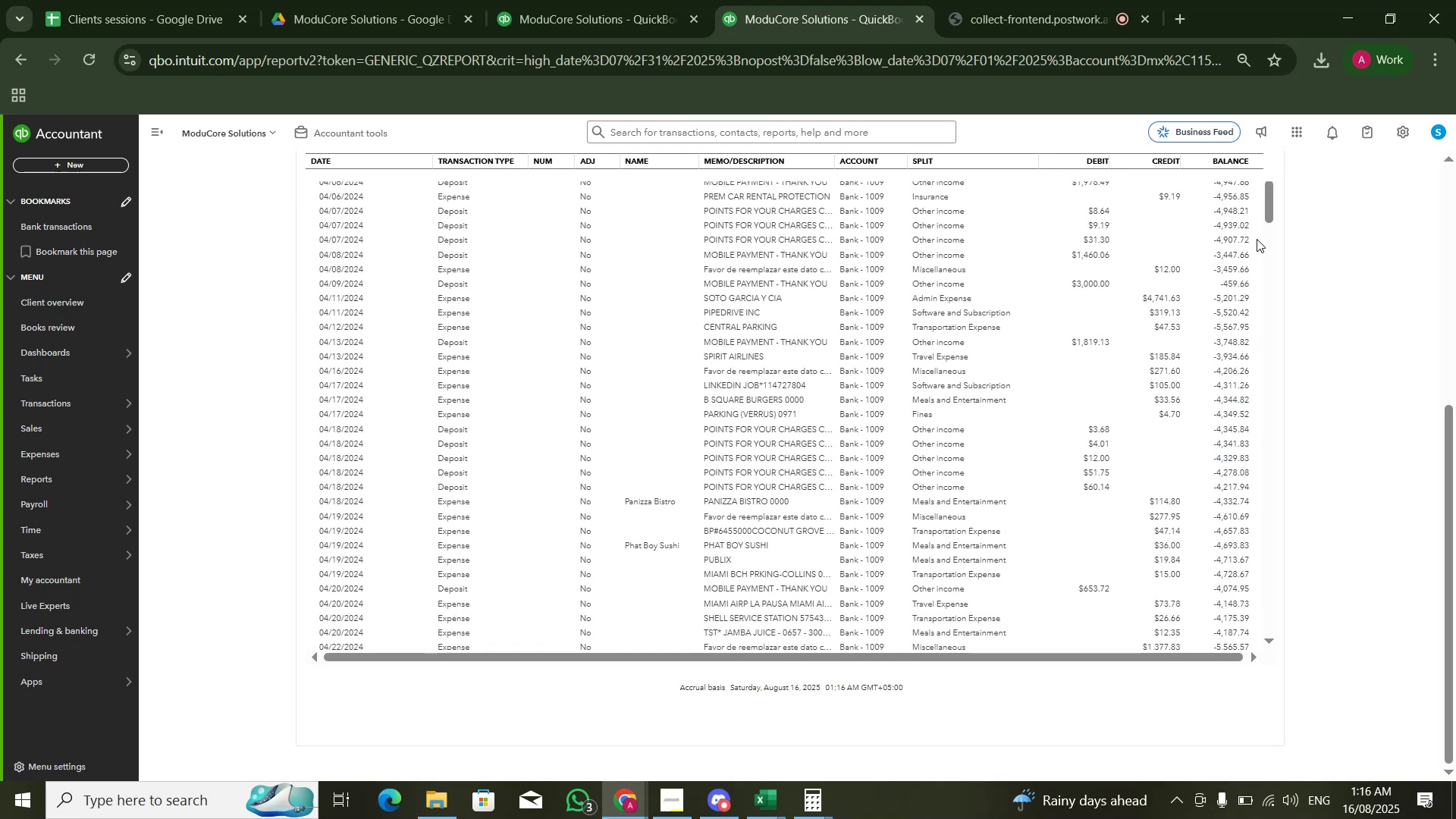 
left_click_drag(start_coordinate=[1271, 217], to_coordinate=[1269, 609])
 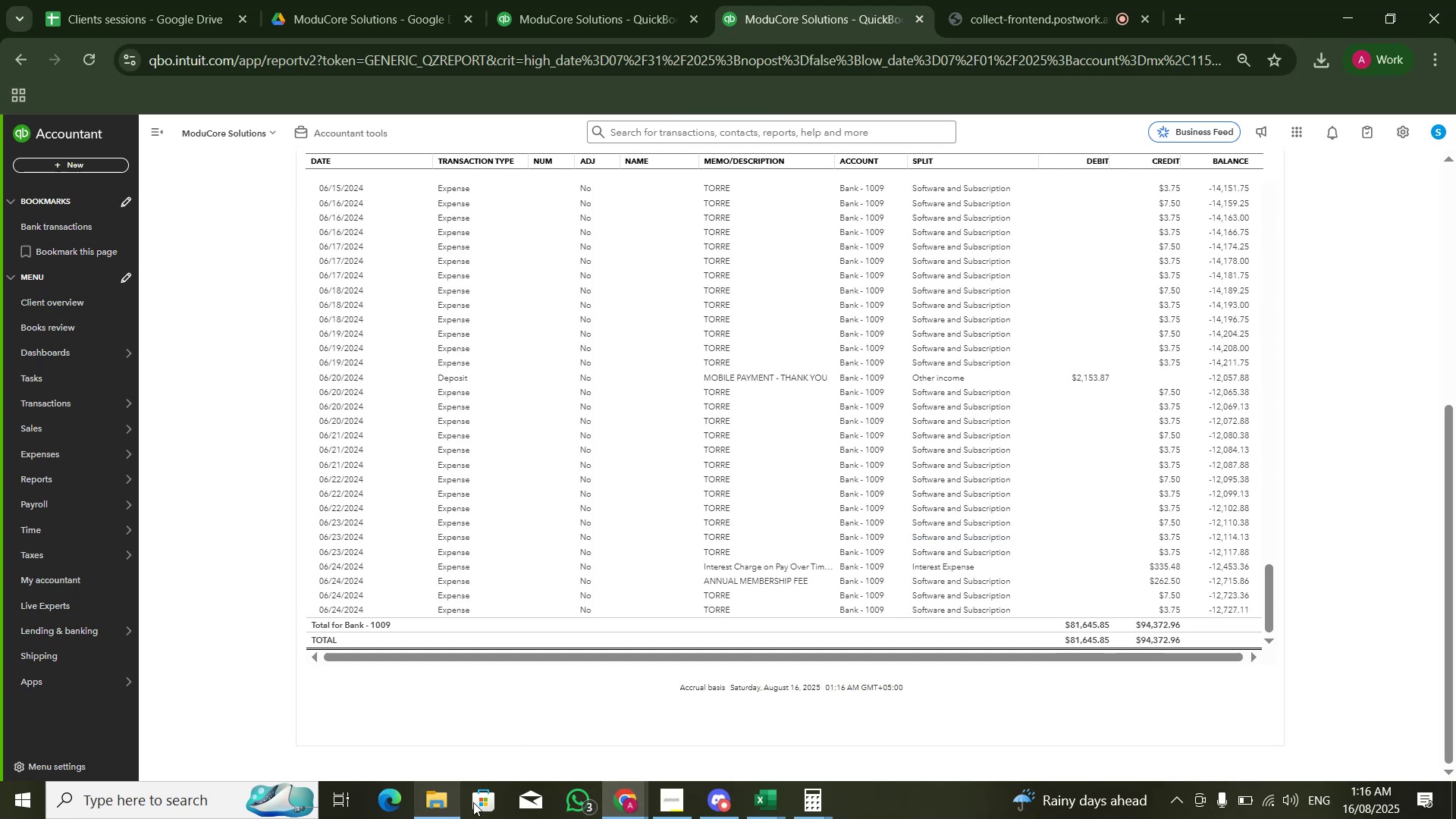 
left_click([752, 795])
 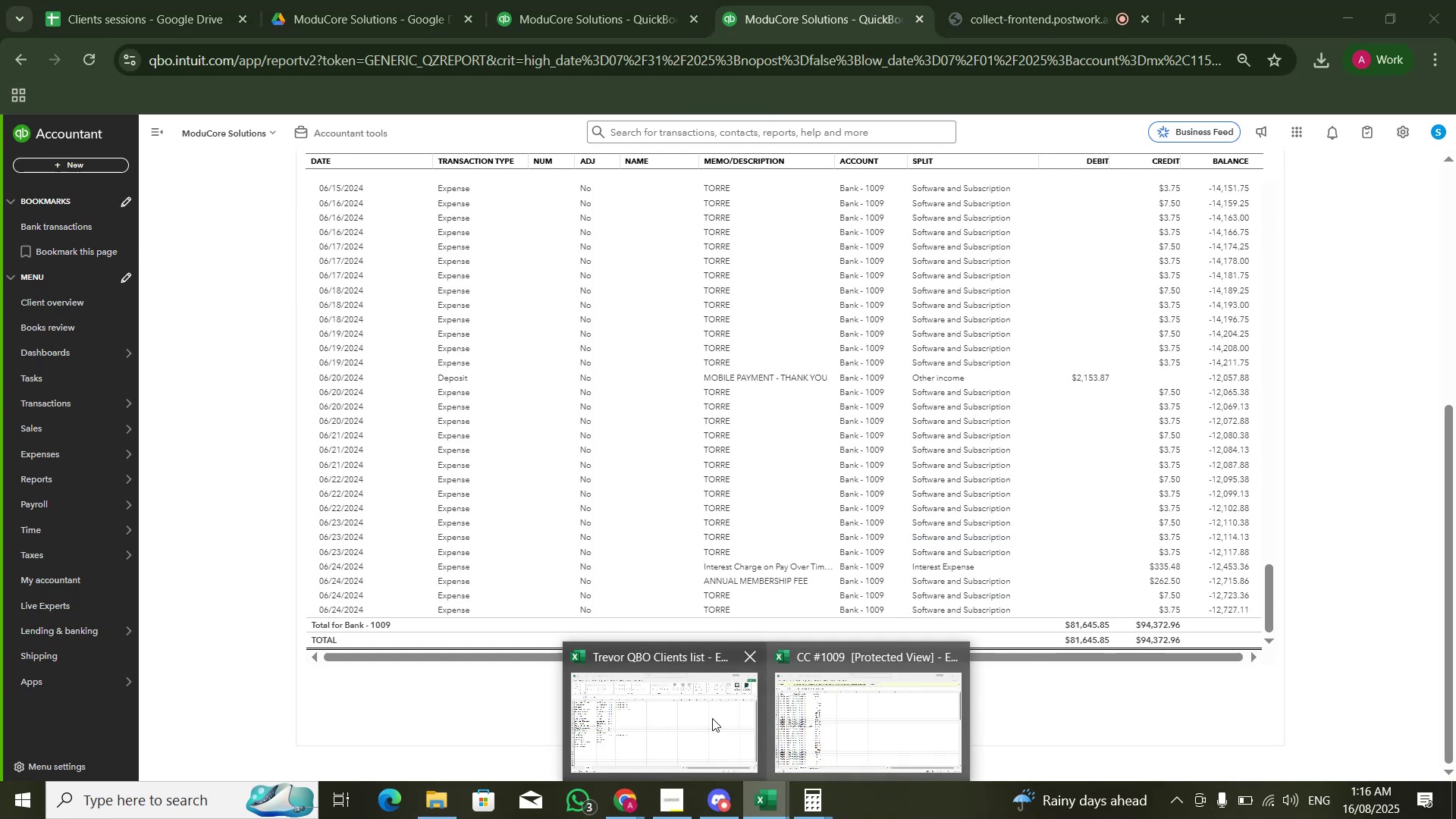 
left_click([677, 721])
 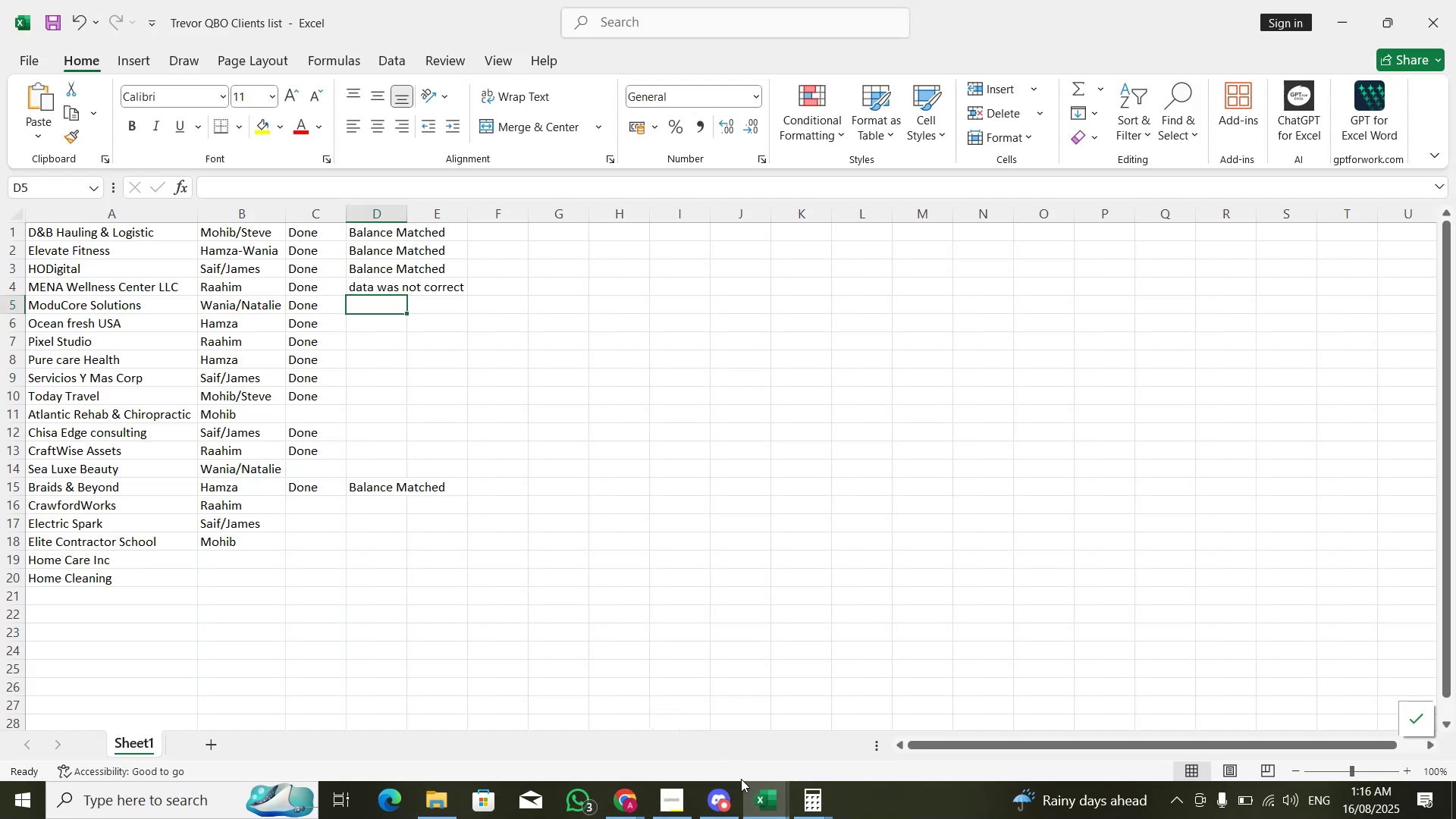 
left_click([761, 790])
 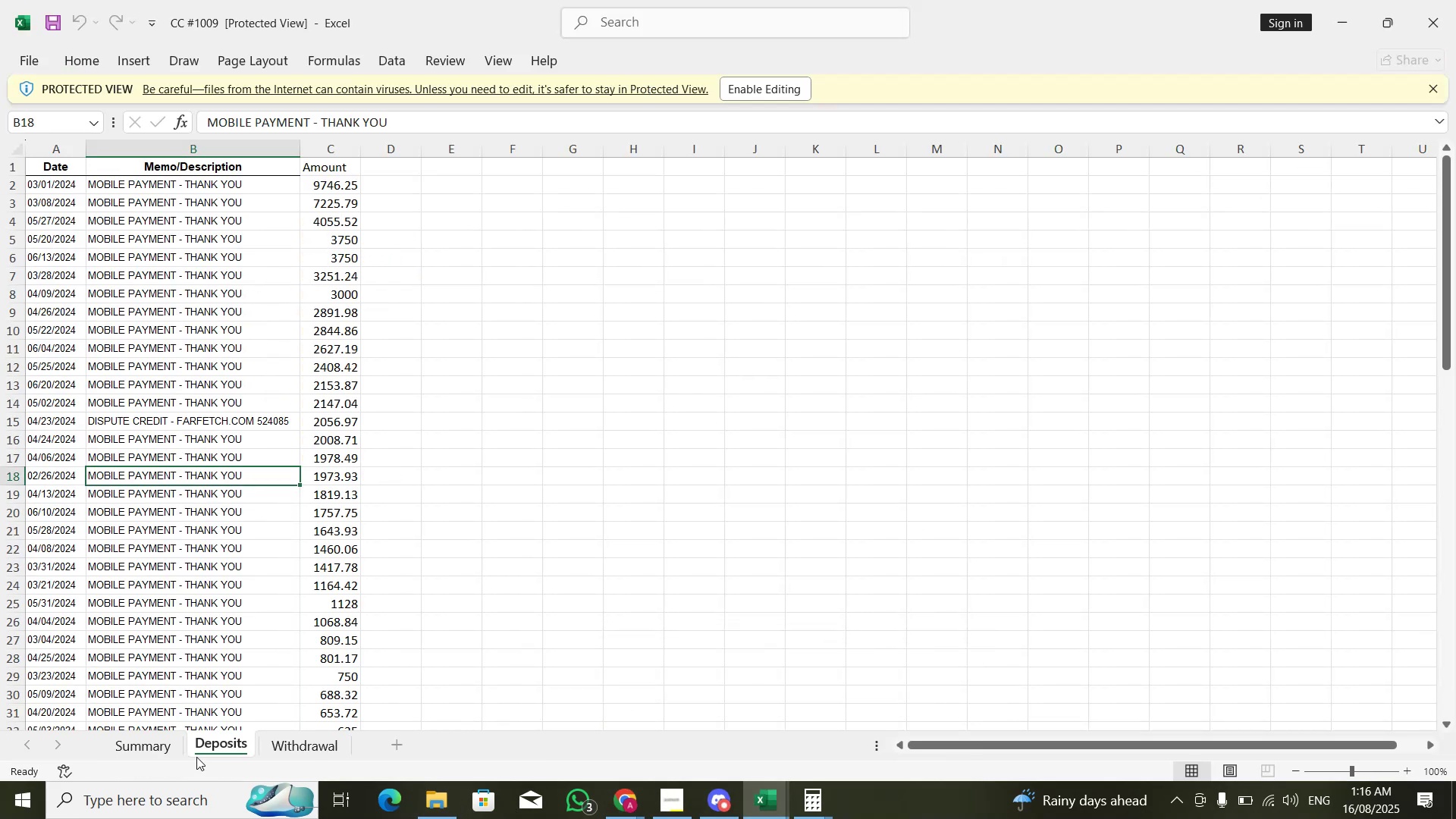 
left_click([172, 746])
 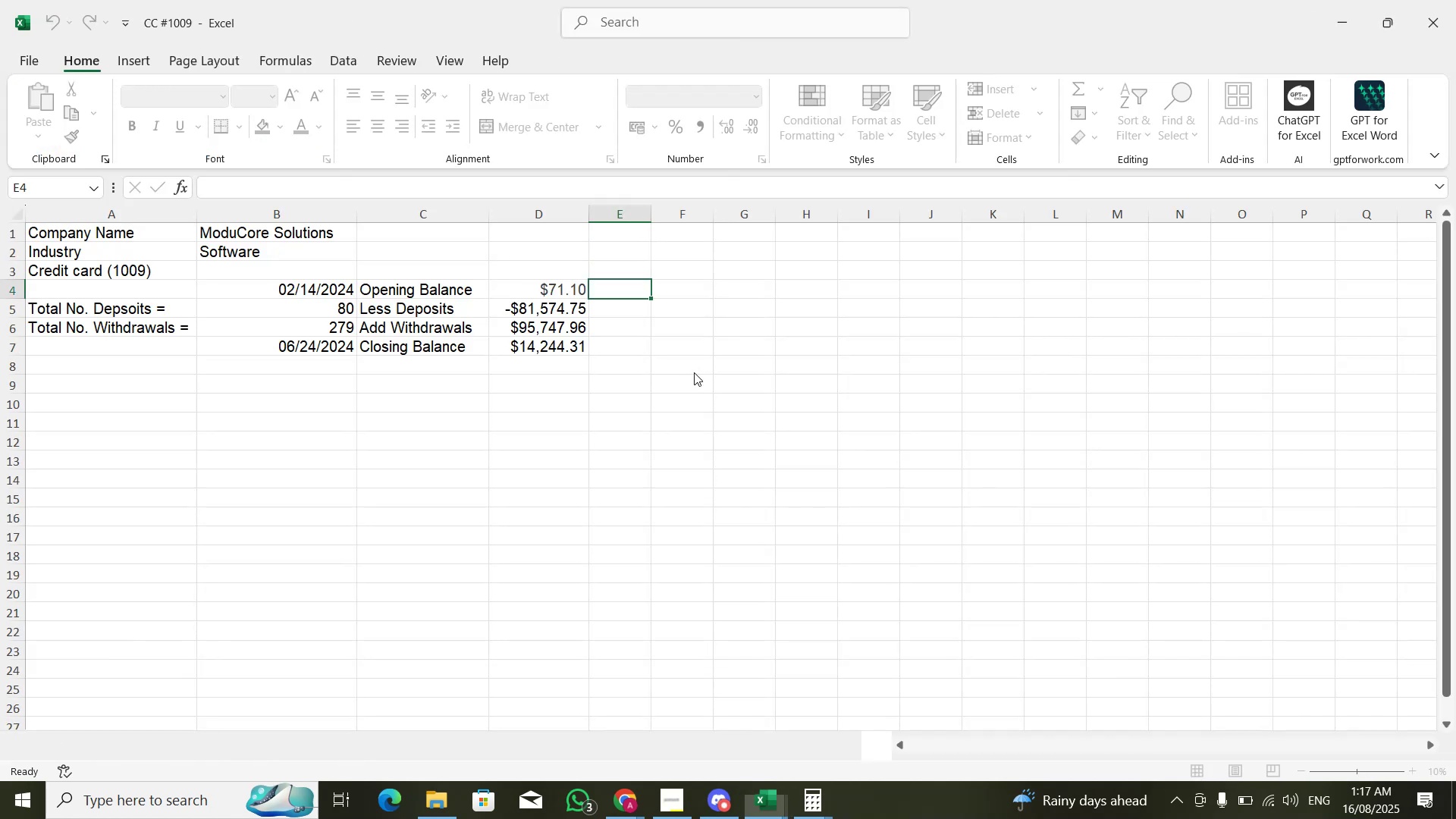 
left_click([559, 312])
 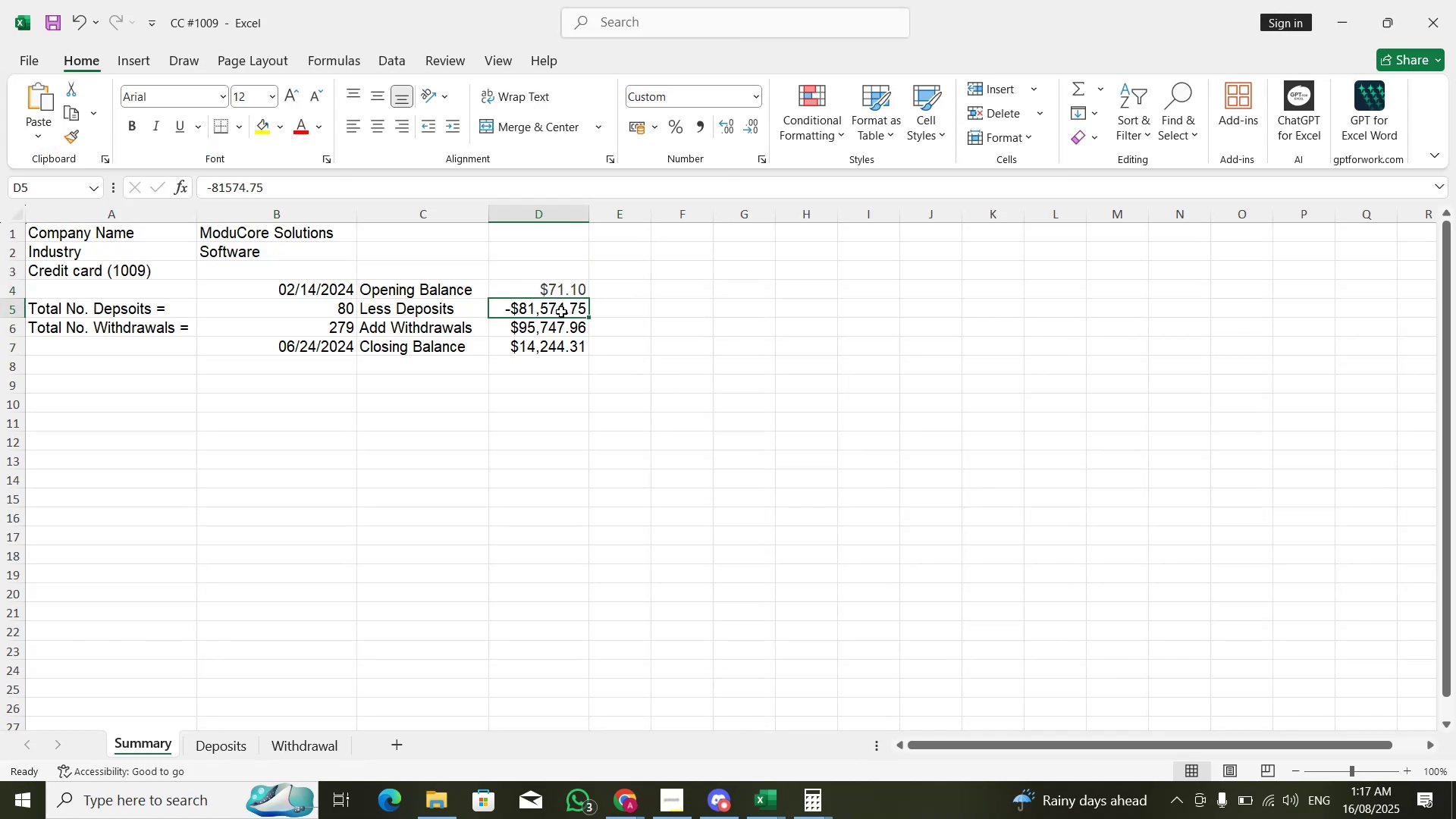 
key(F2)
 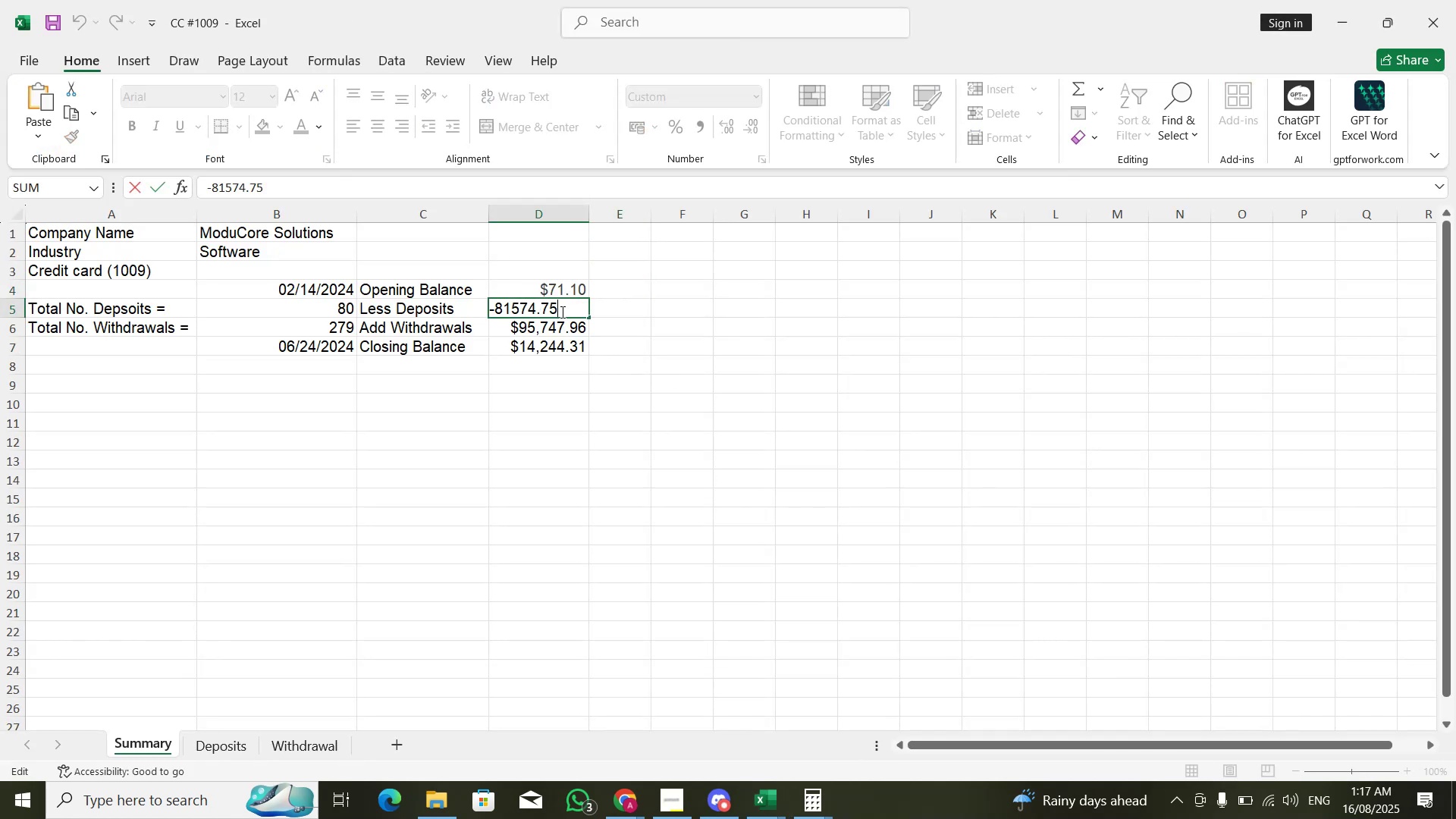 
key(ArrowUp)
 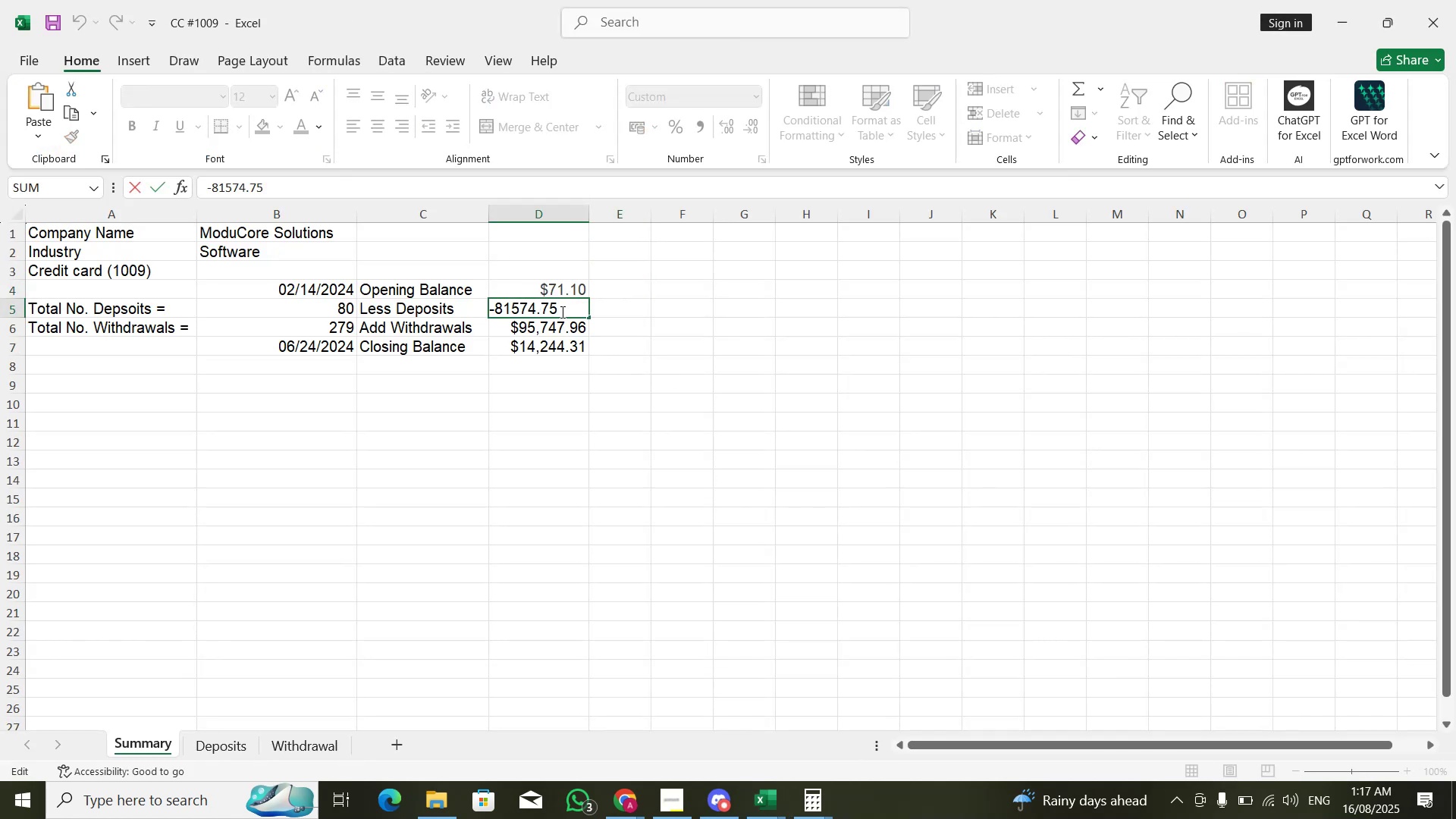 
key(ArrowRight)
 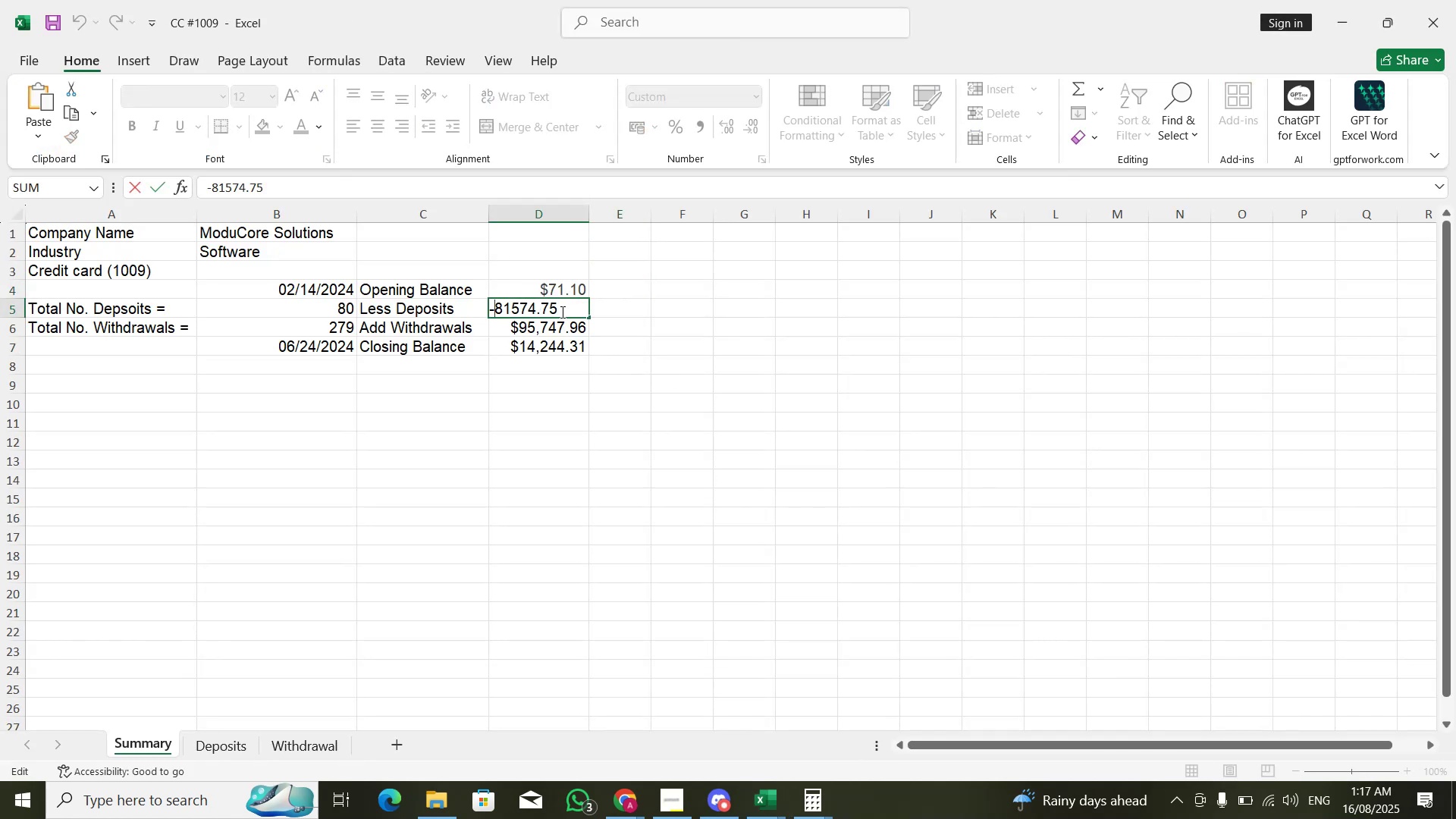 
key(Backspace)
 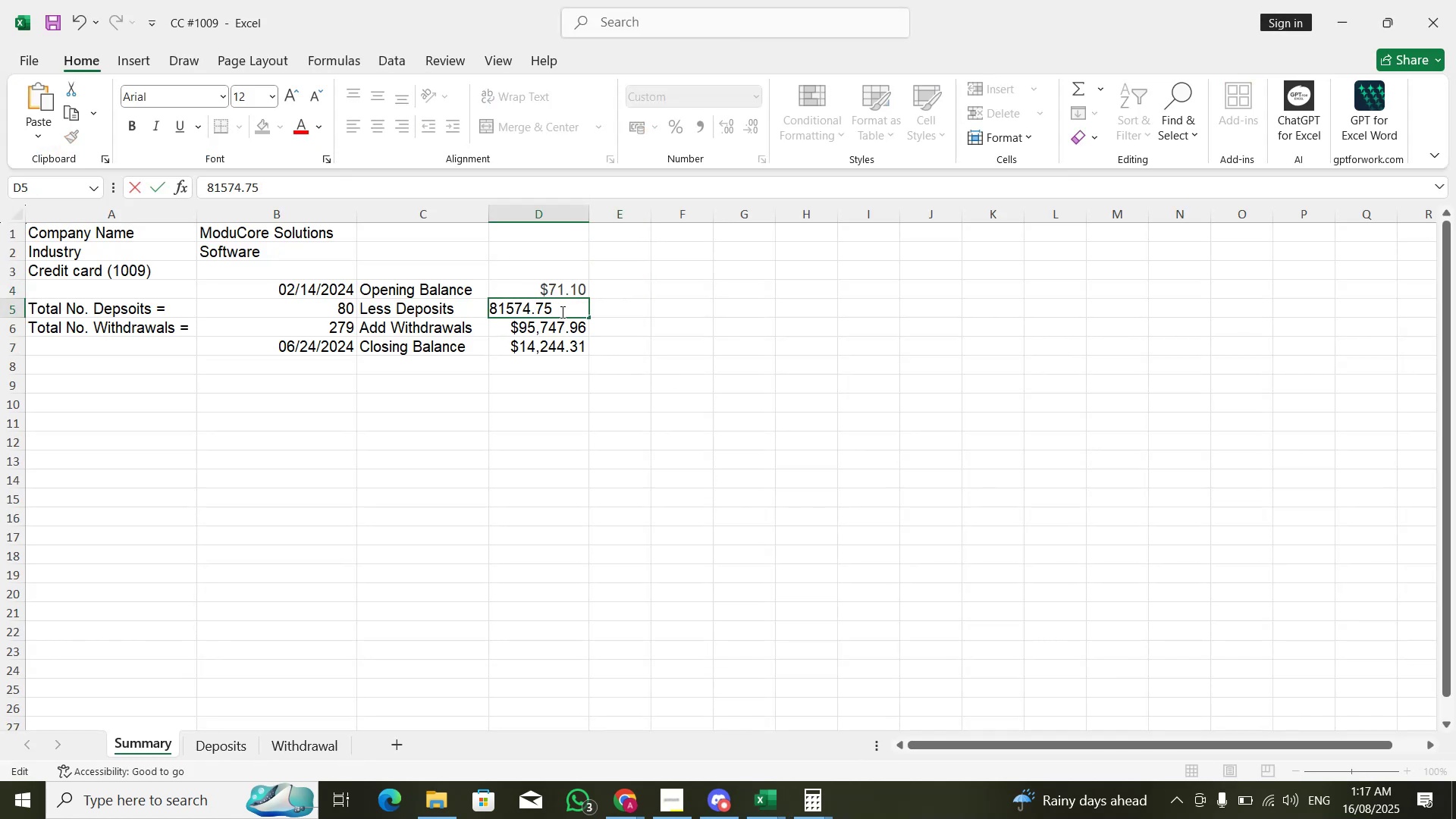 
key(Enter)
 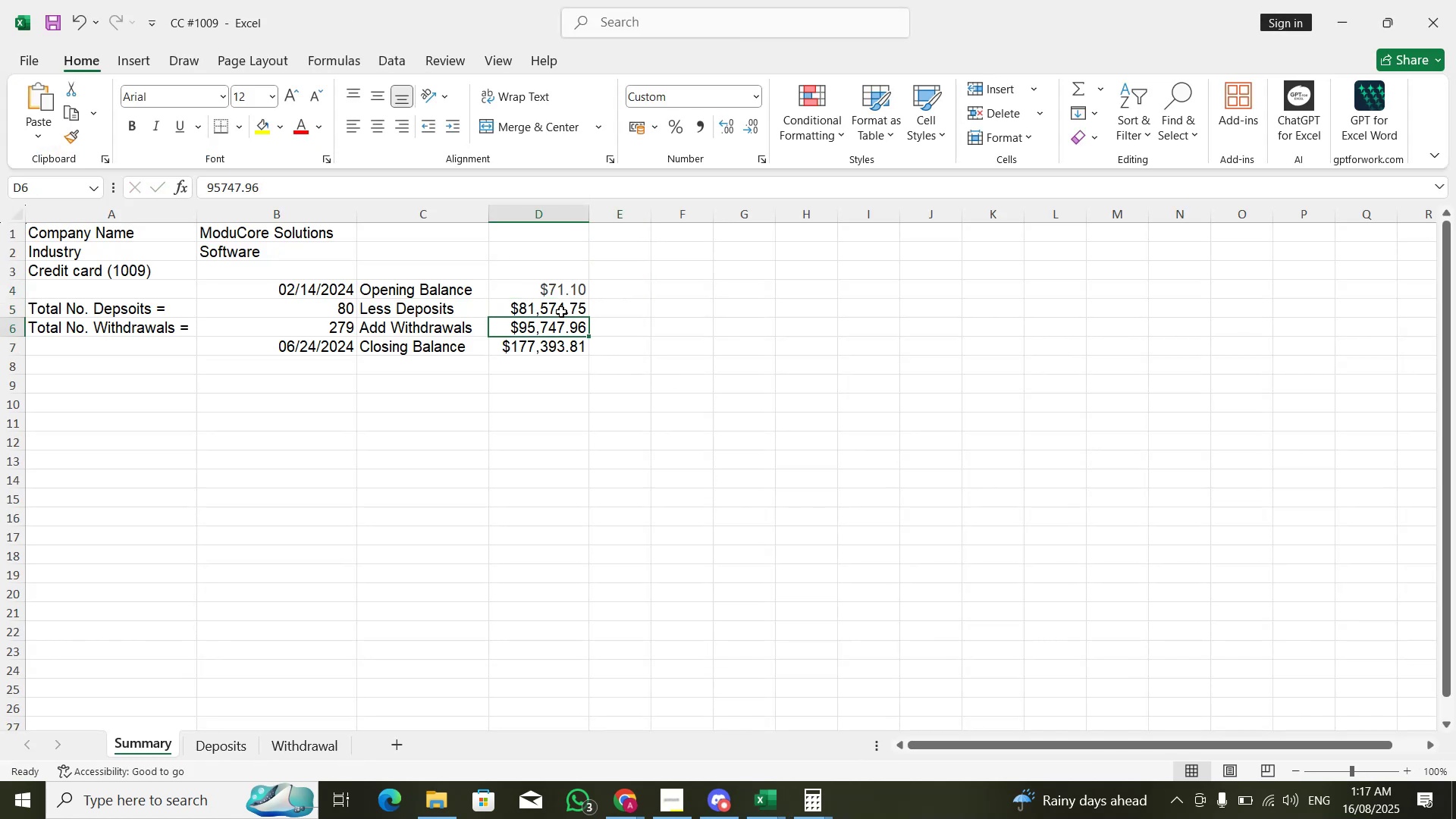 
key(F2)
 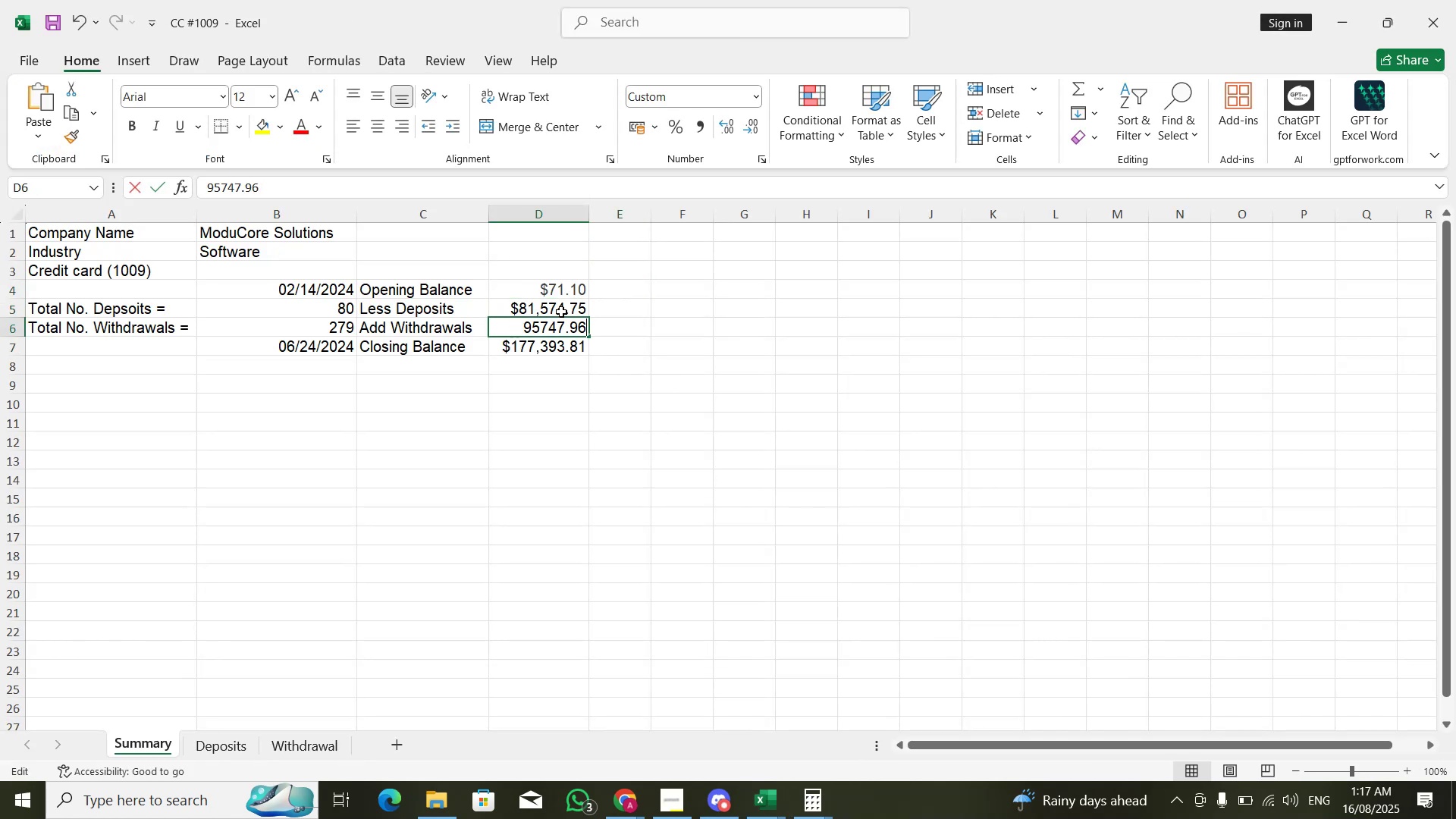 
key(ArrowUp)
 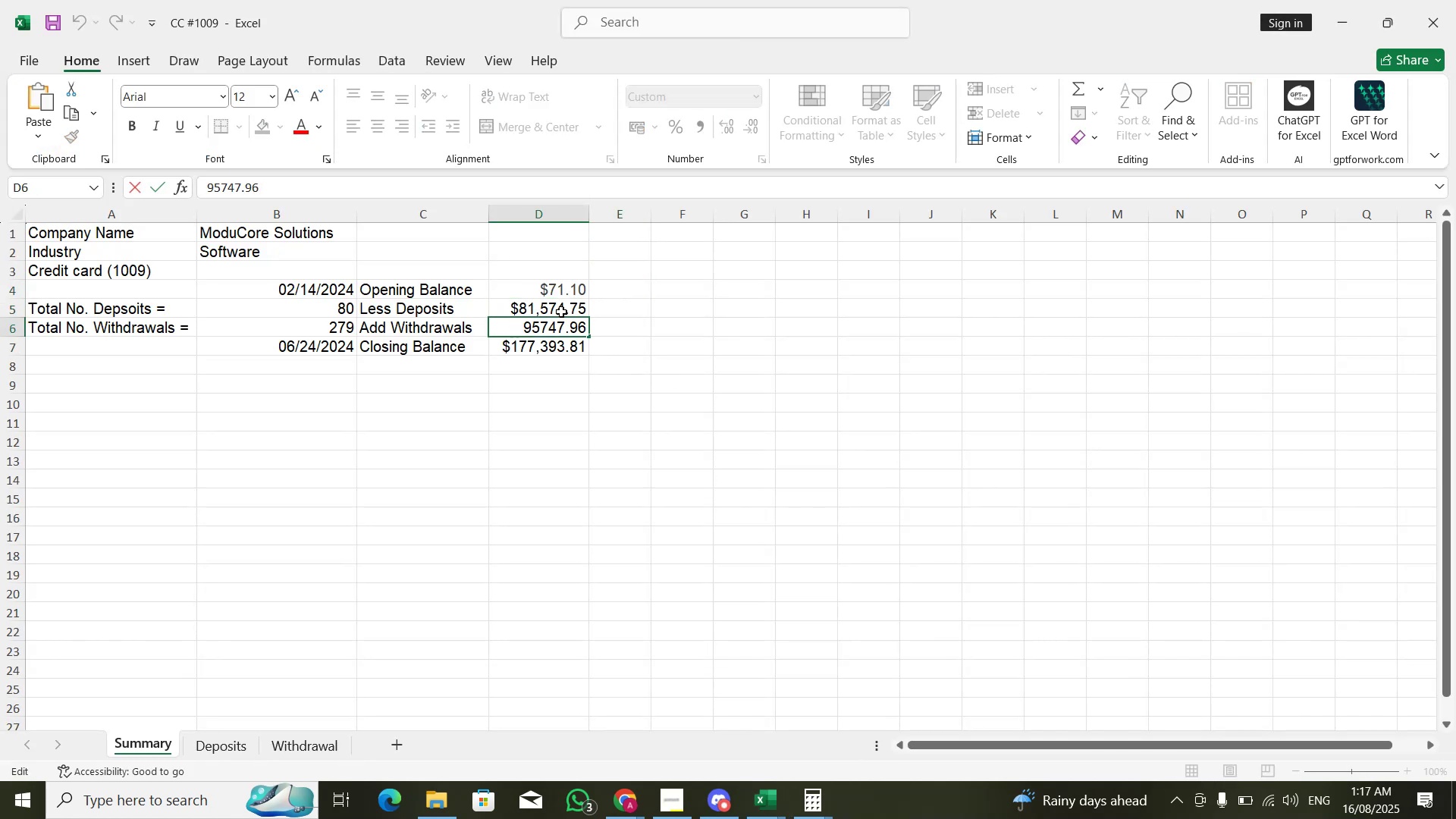 
key(NumpadSubtract)
 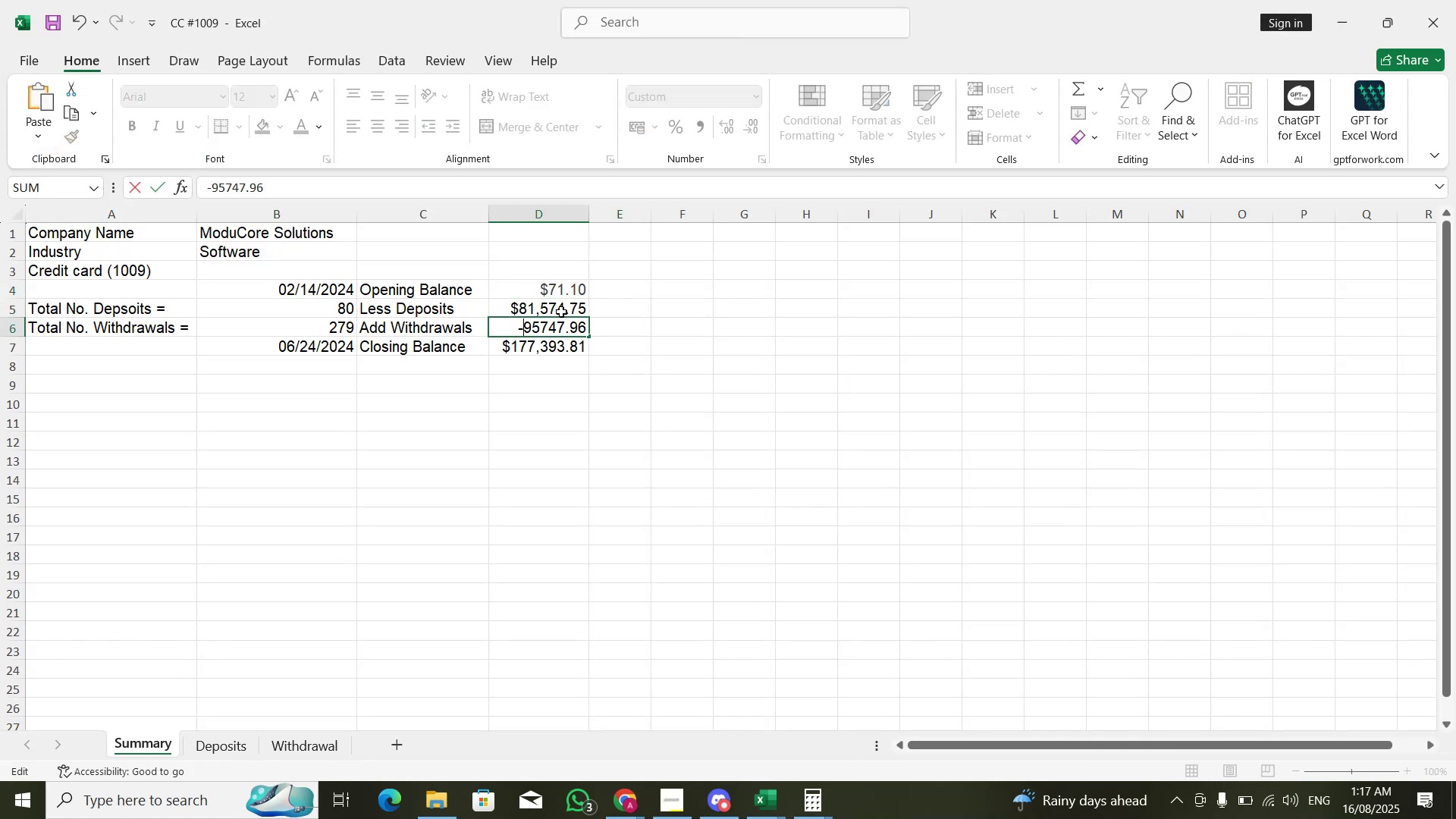 
key(NumpadEnter)
 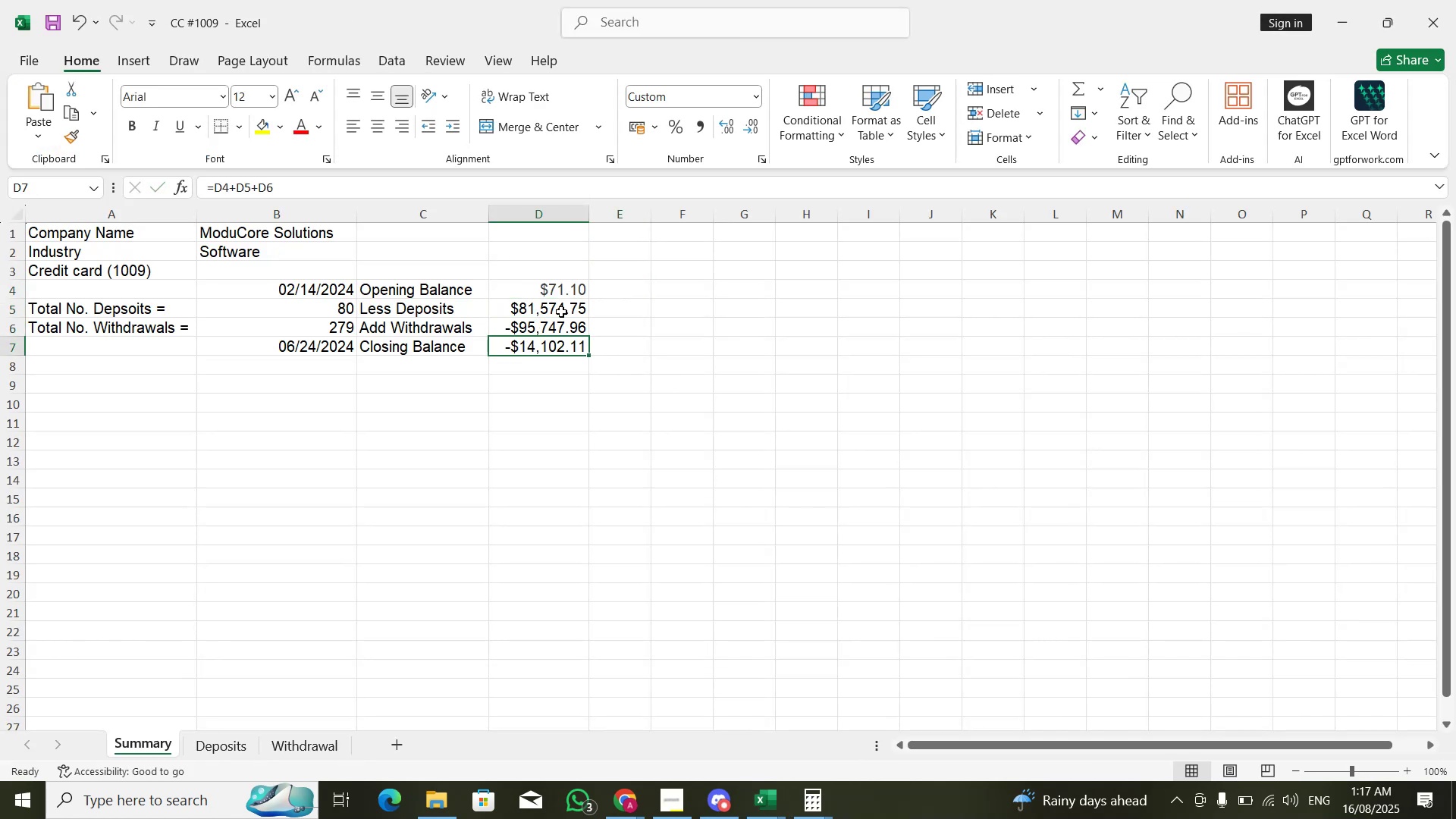 
key(Alt+AltLeft)
 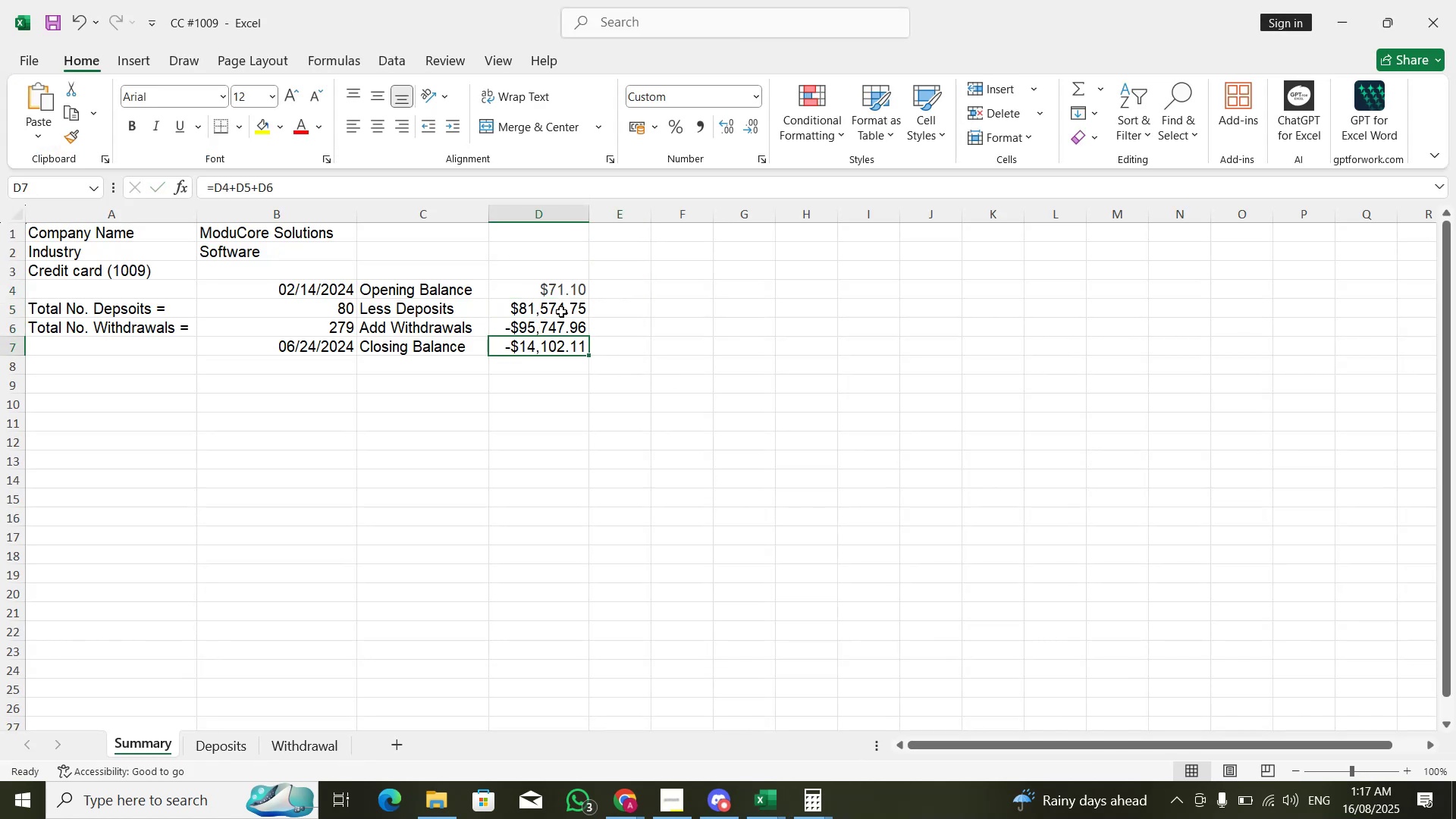 
key(Alt+Tab)
 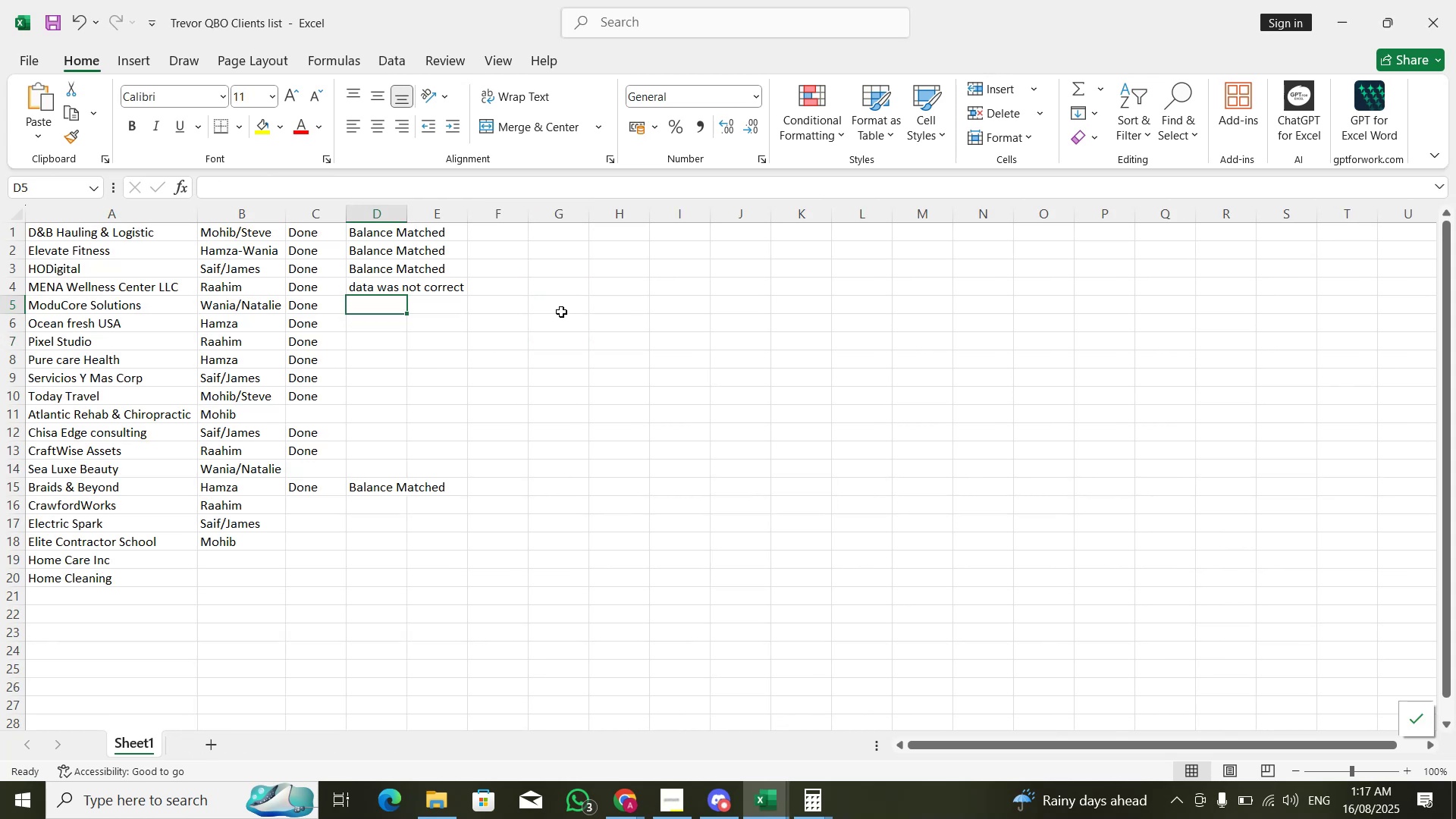 
key(Alt+Tab)
 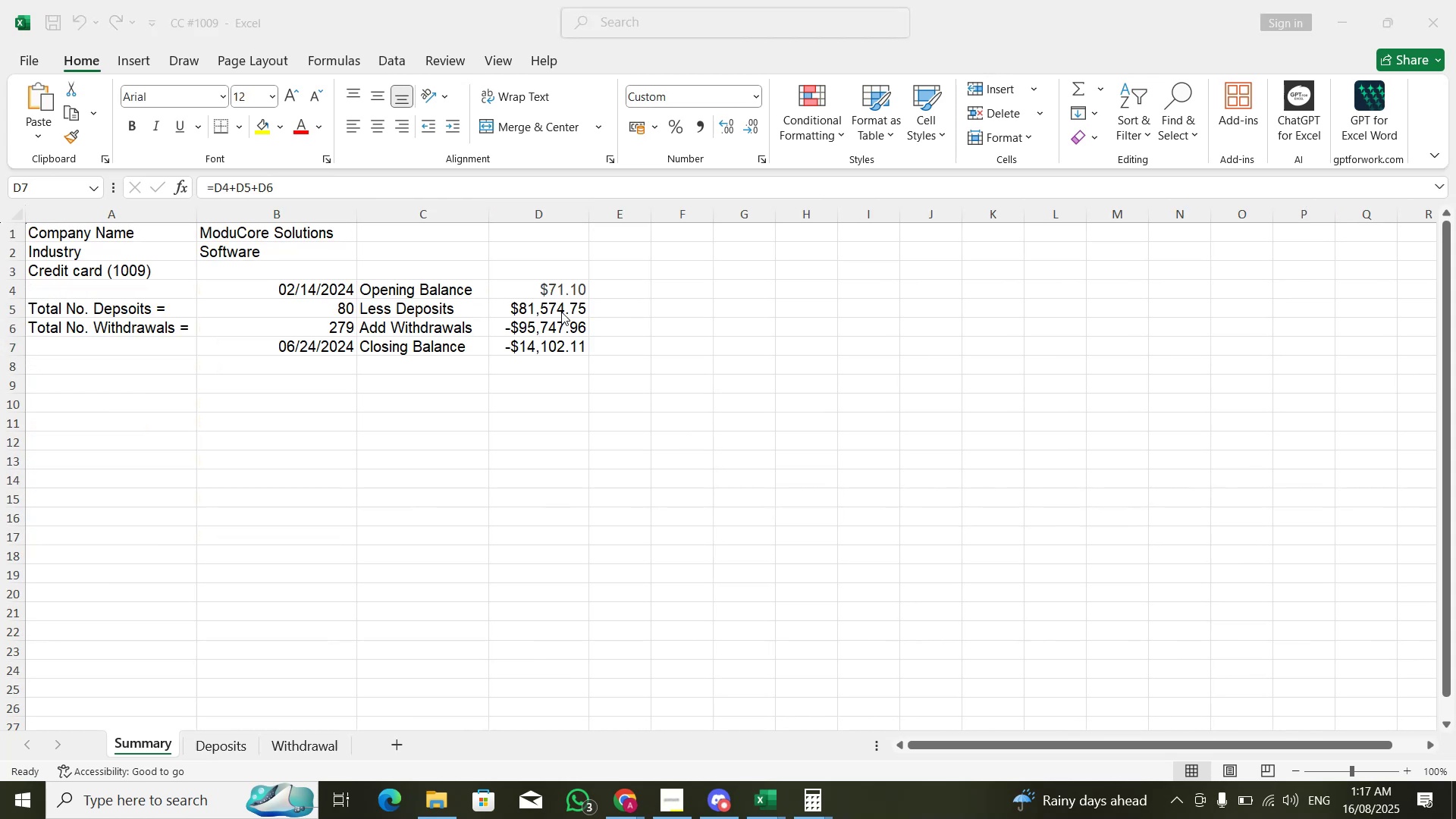 
key(Alt+Tab)
 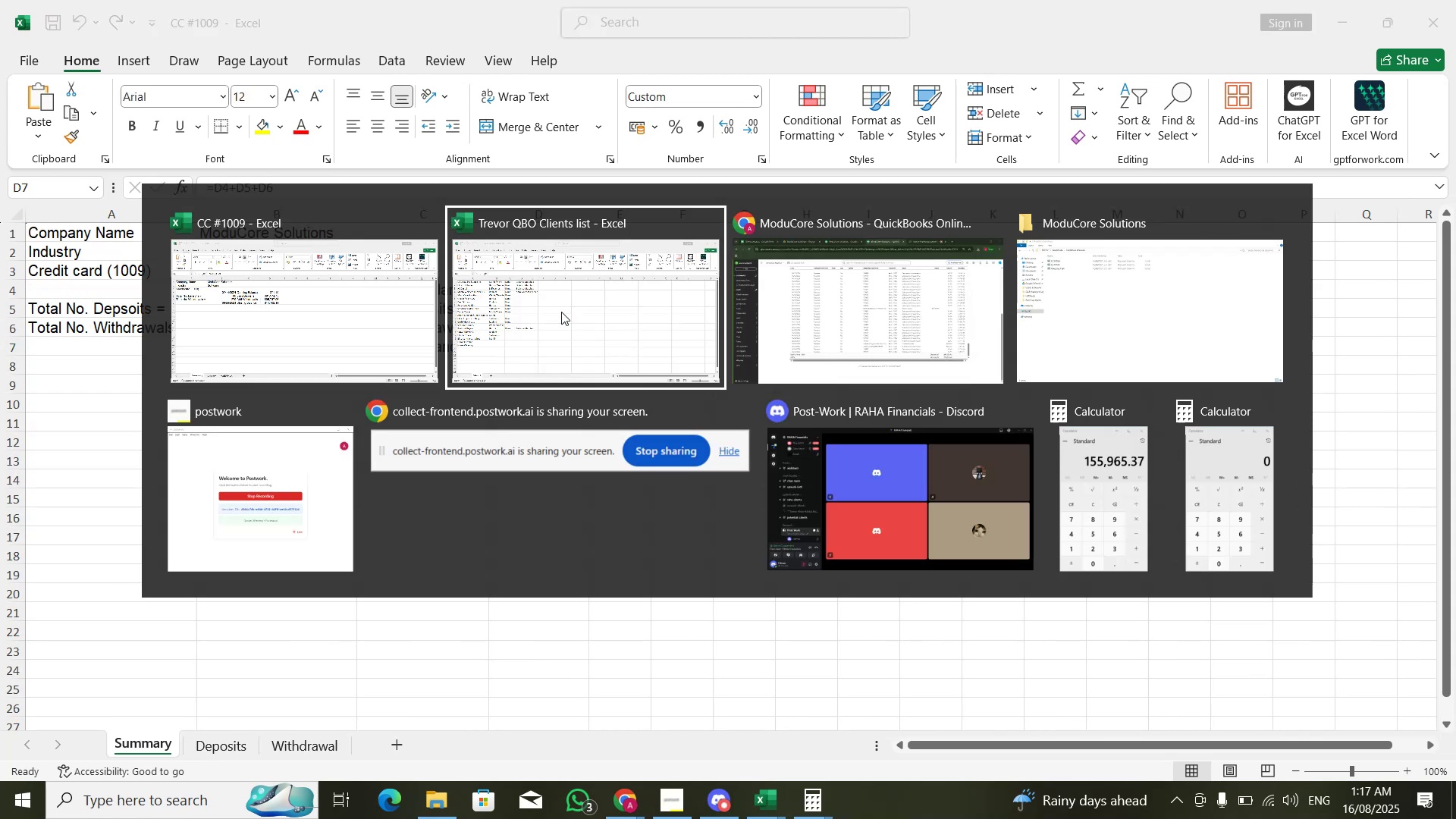 
key(Alt+Tab)
 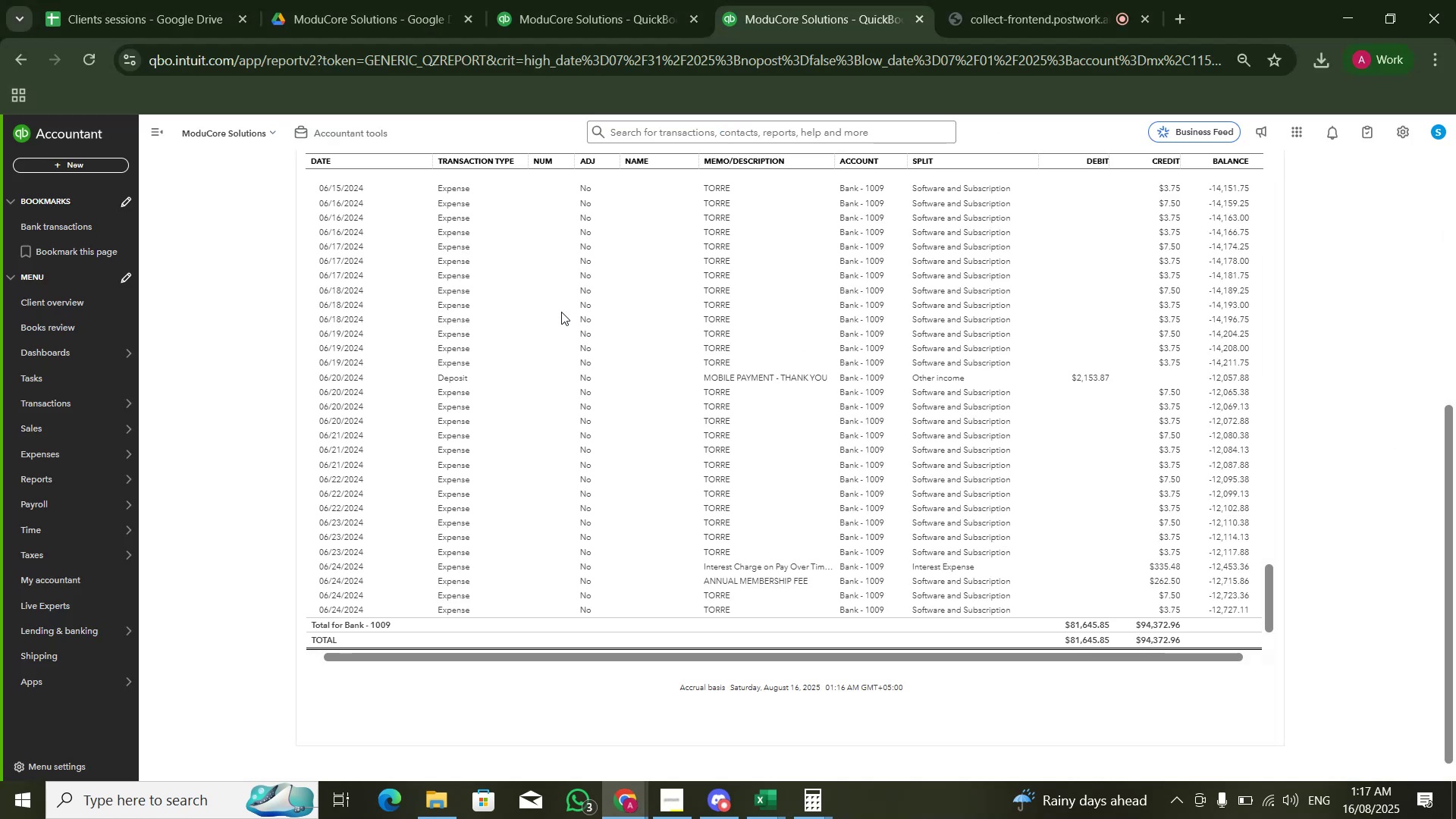 
key(Alt+AltLeft)
 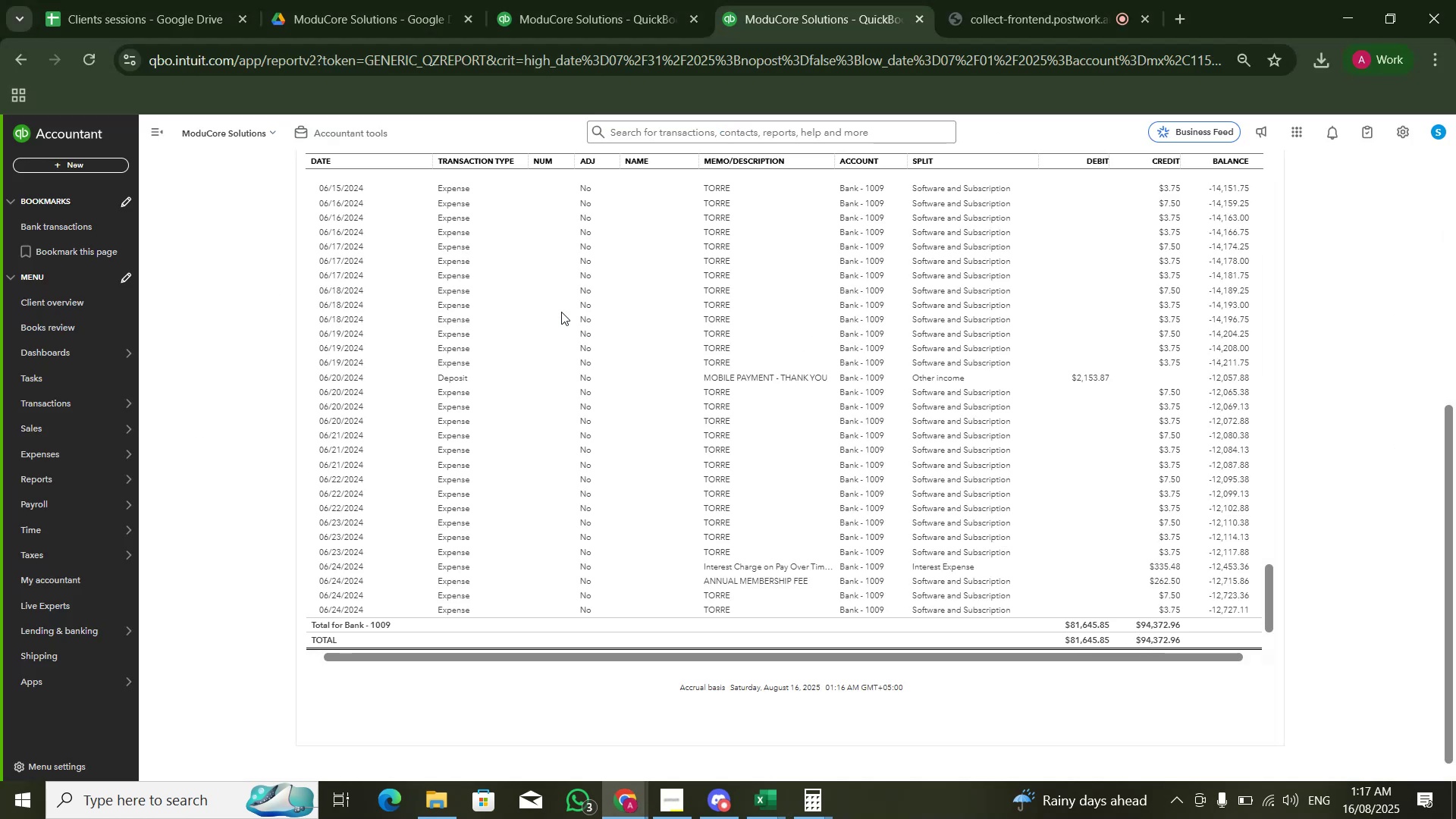 
key(Alt+Tab)
 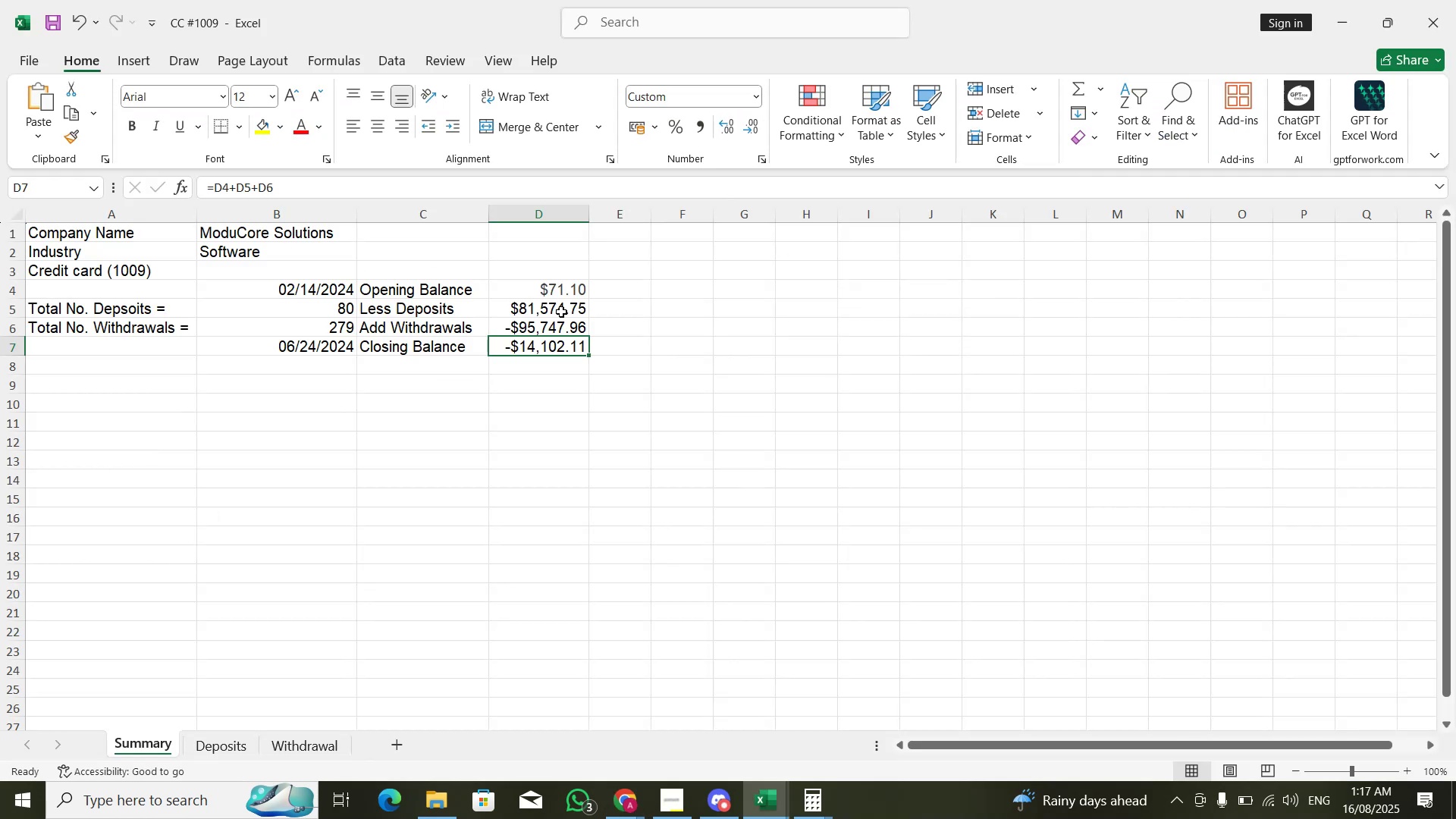 
key(Alt+AltLeft)
 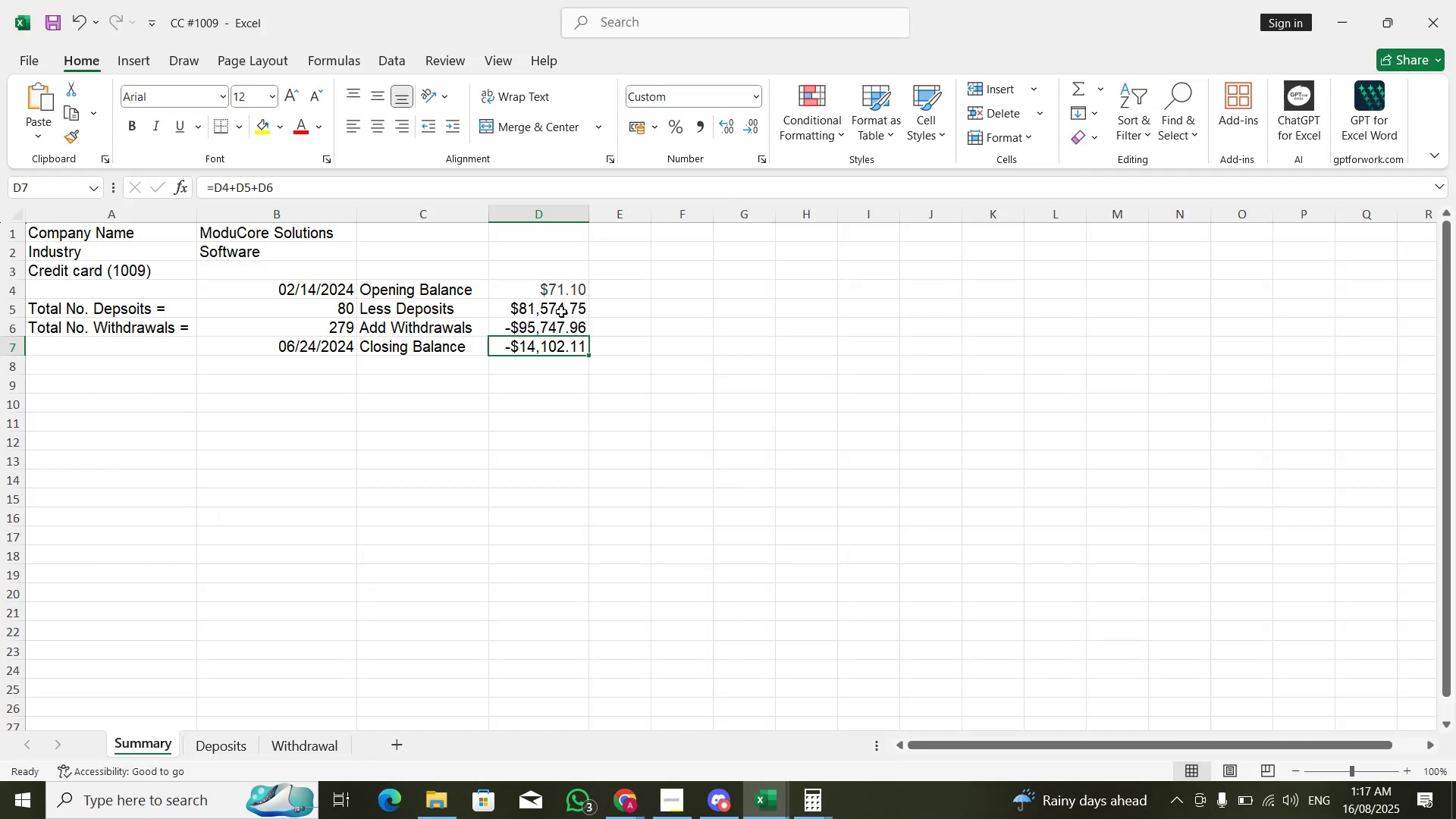 
key(Alt+Tab)
 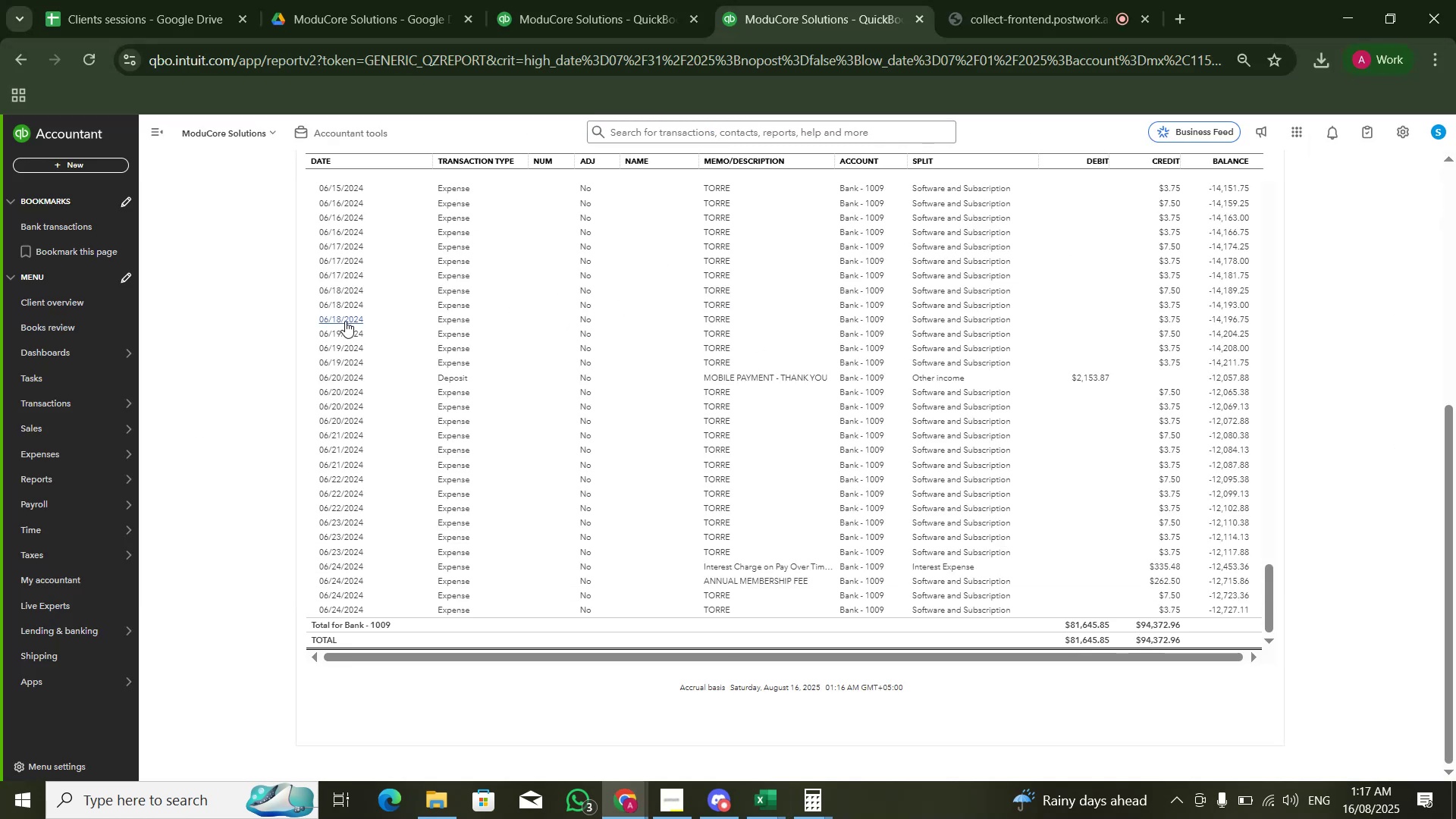 
key(Alt+AltLeft)
 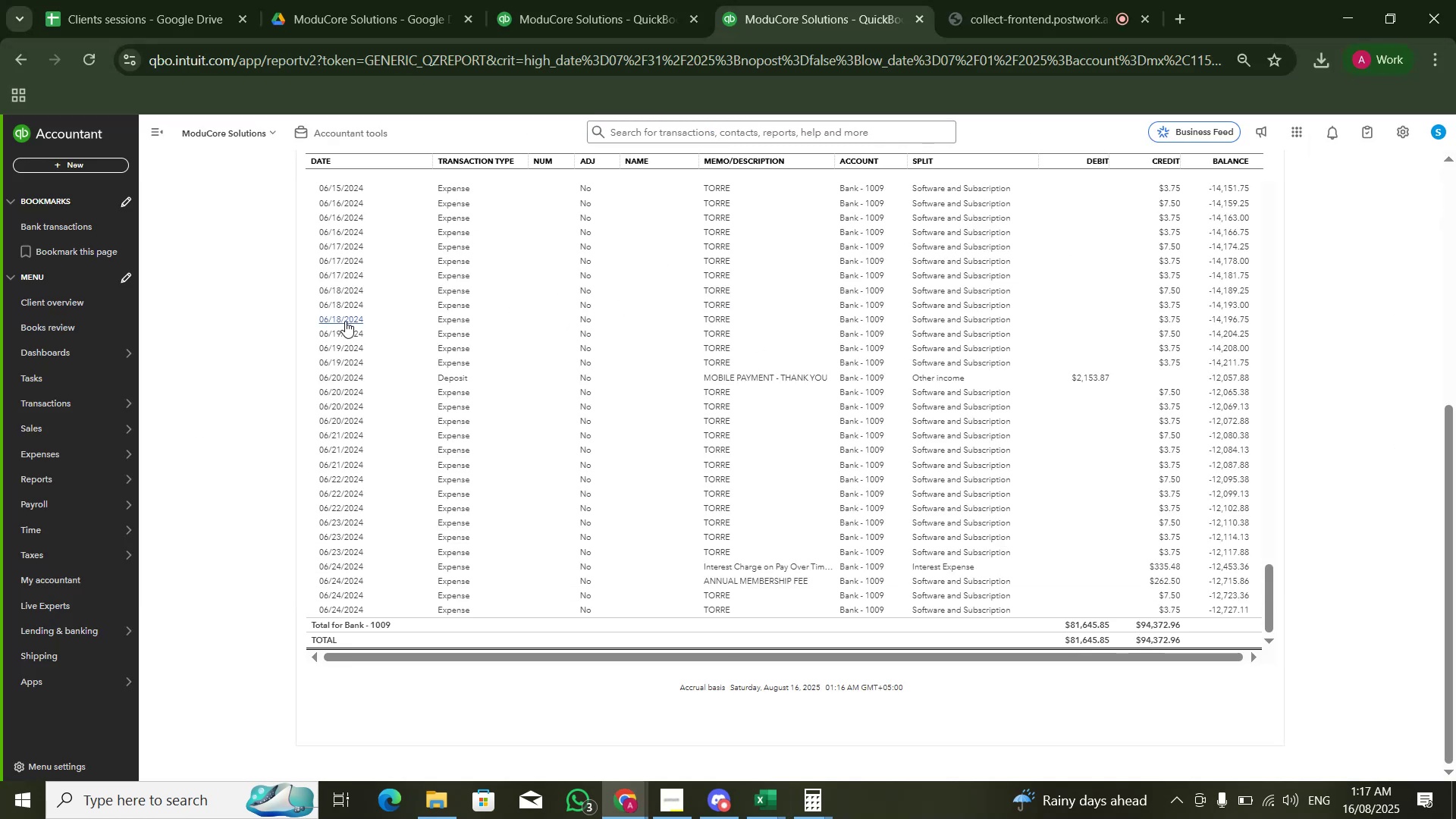 
key(Alt+Tab)
 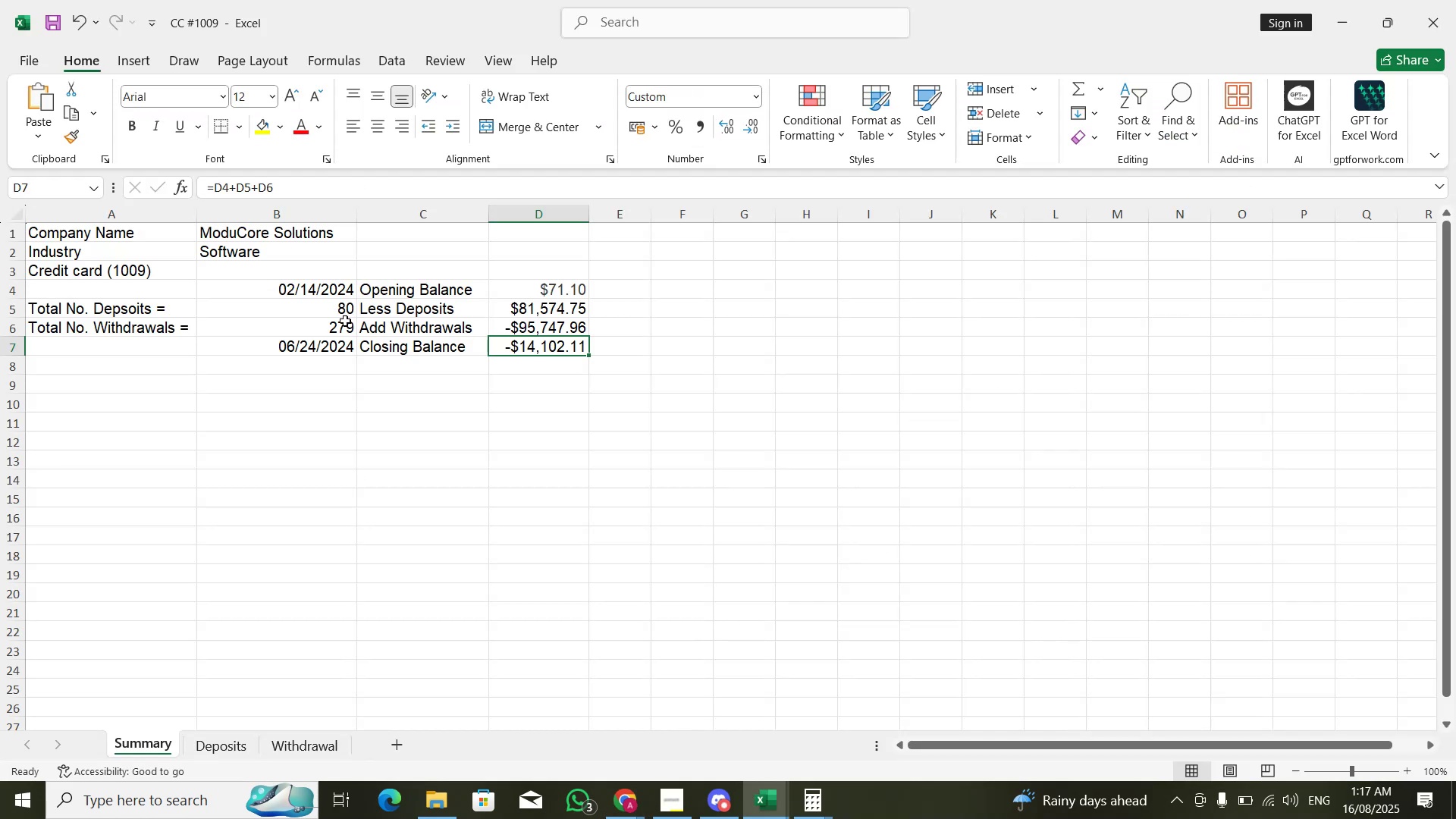 
key(Alt+AltLeft)
 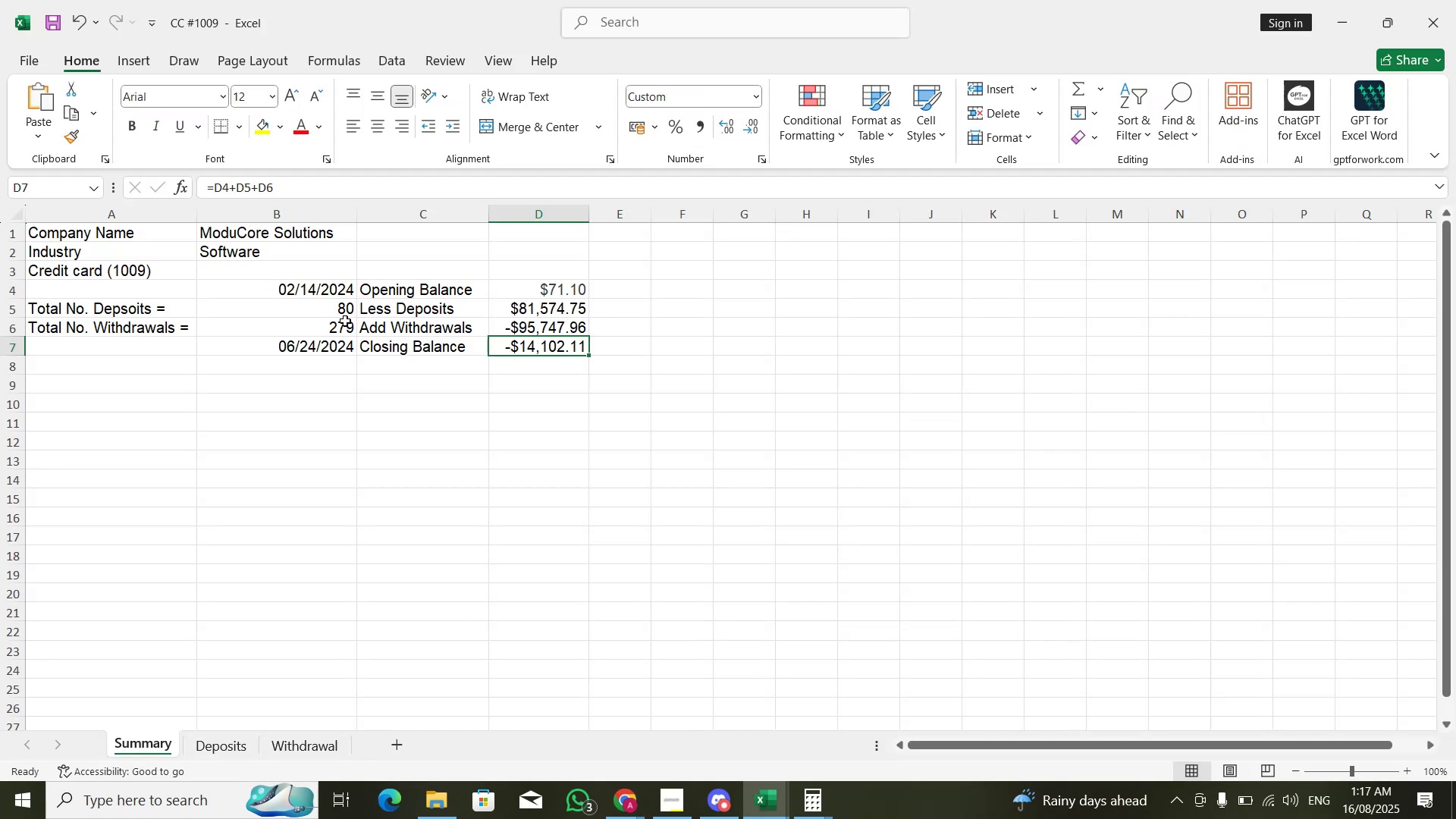 
key(Alt+Tab)
 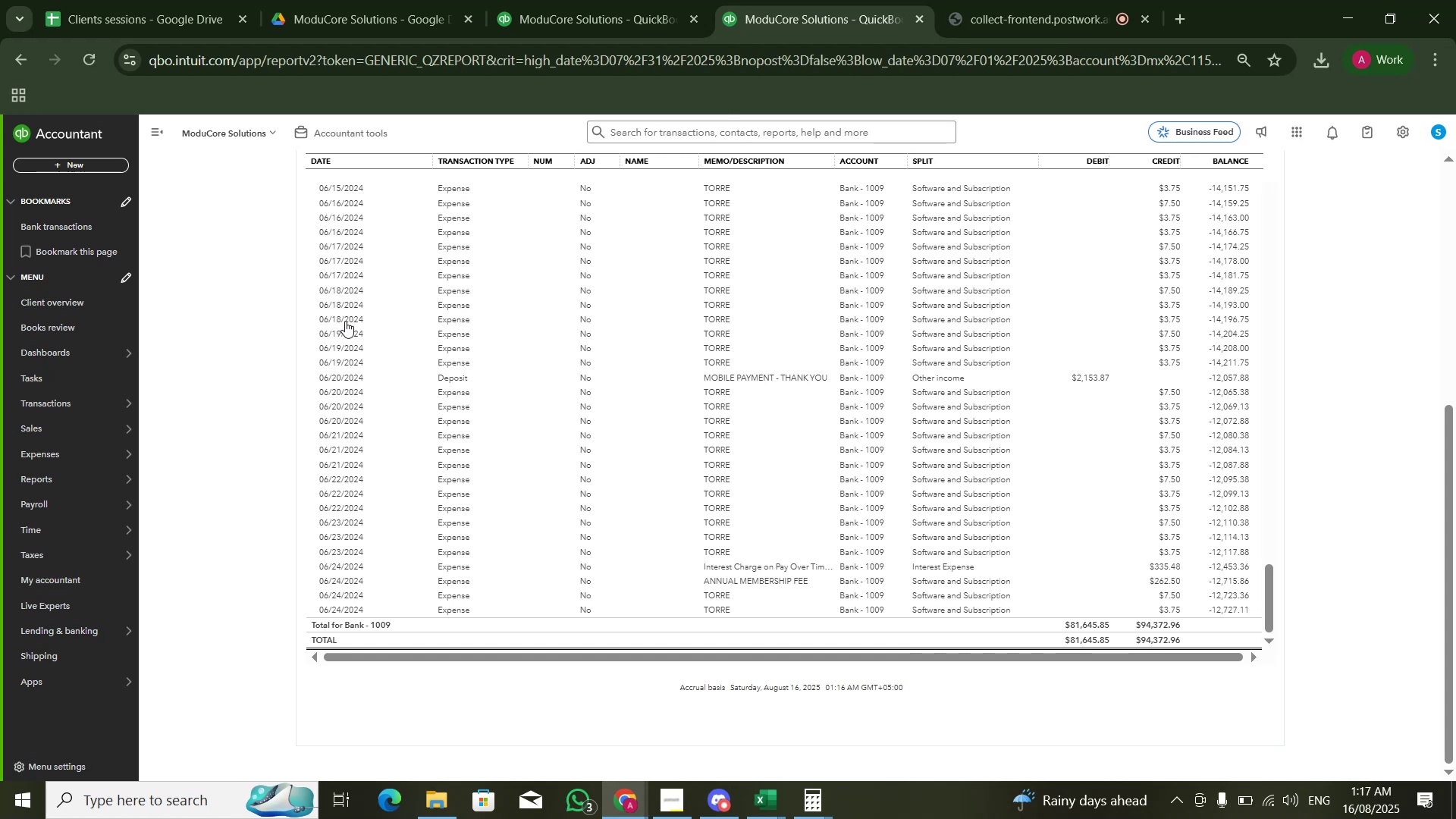 
key(Alt+AltLeft)
 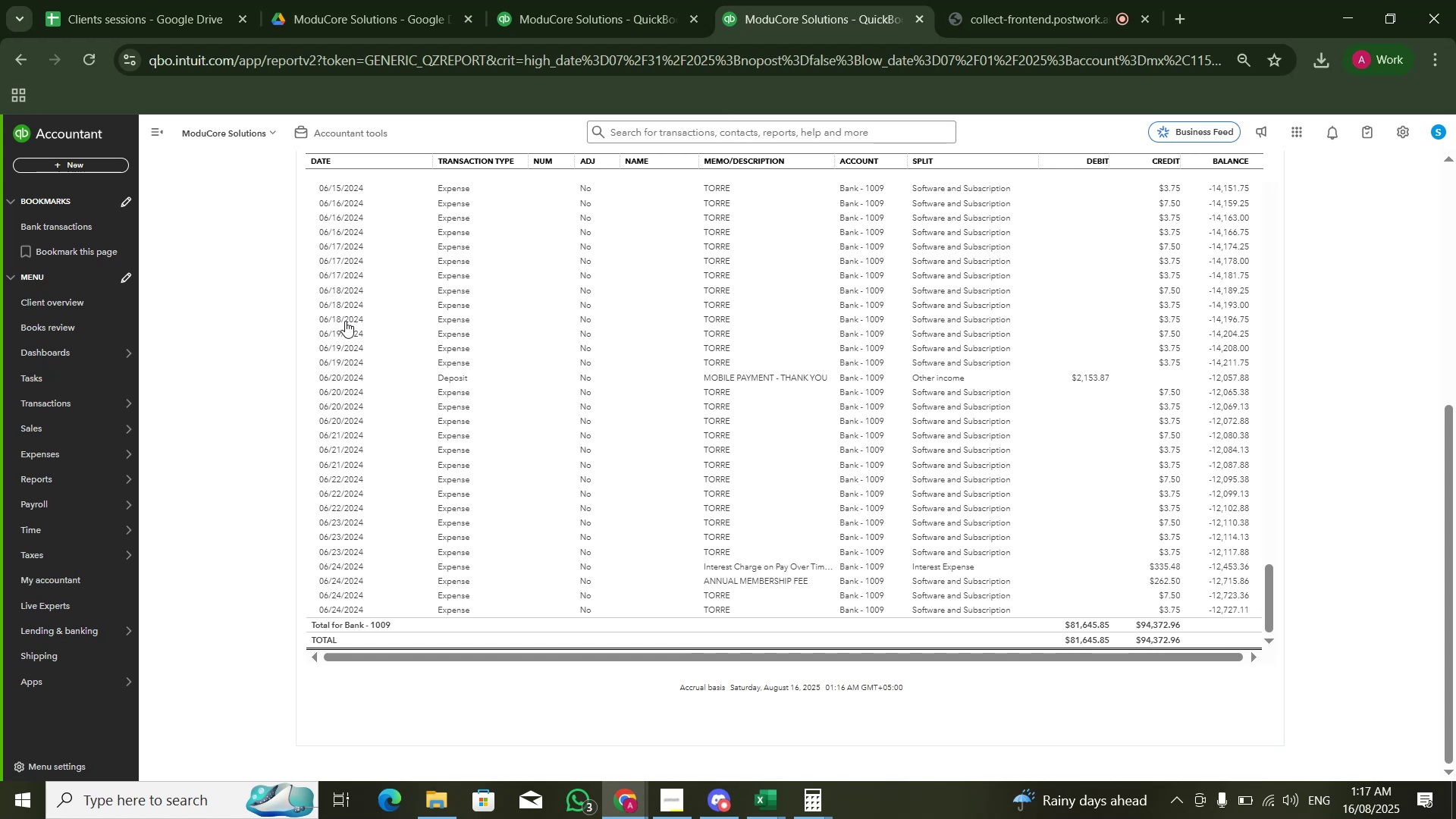 
key(Alt+Tab)
 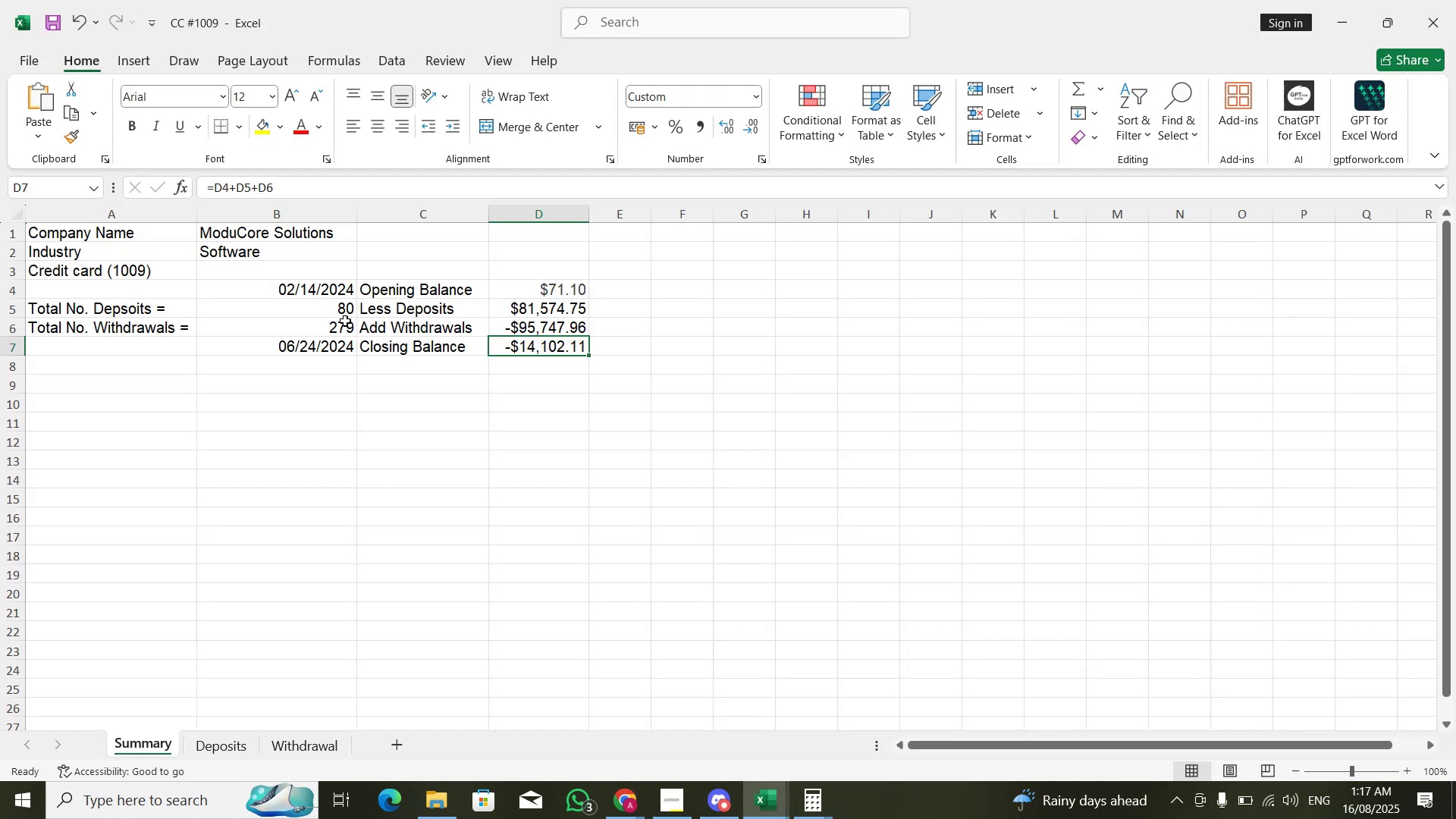 
wait(6.79)
 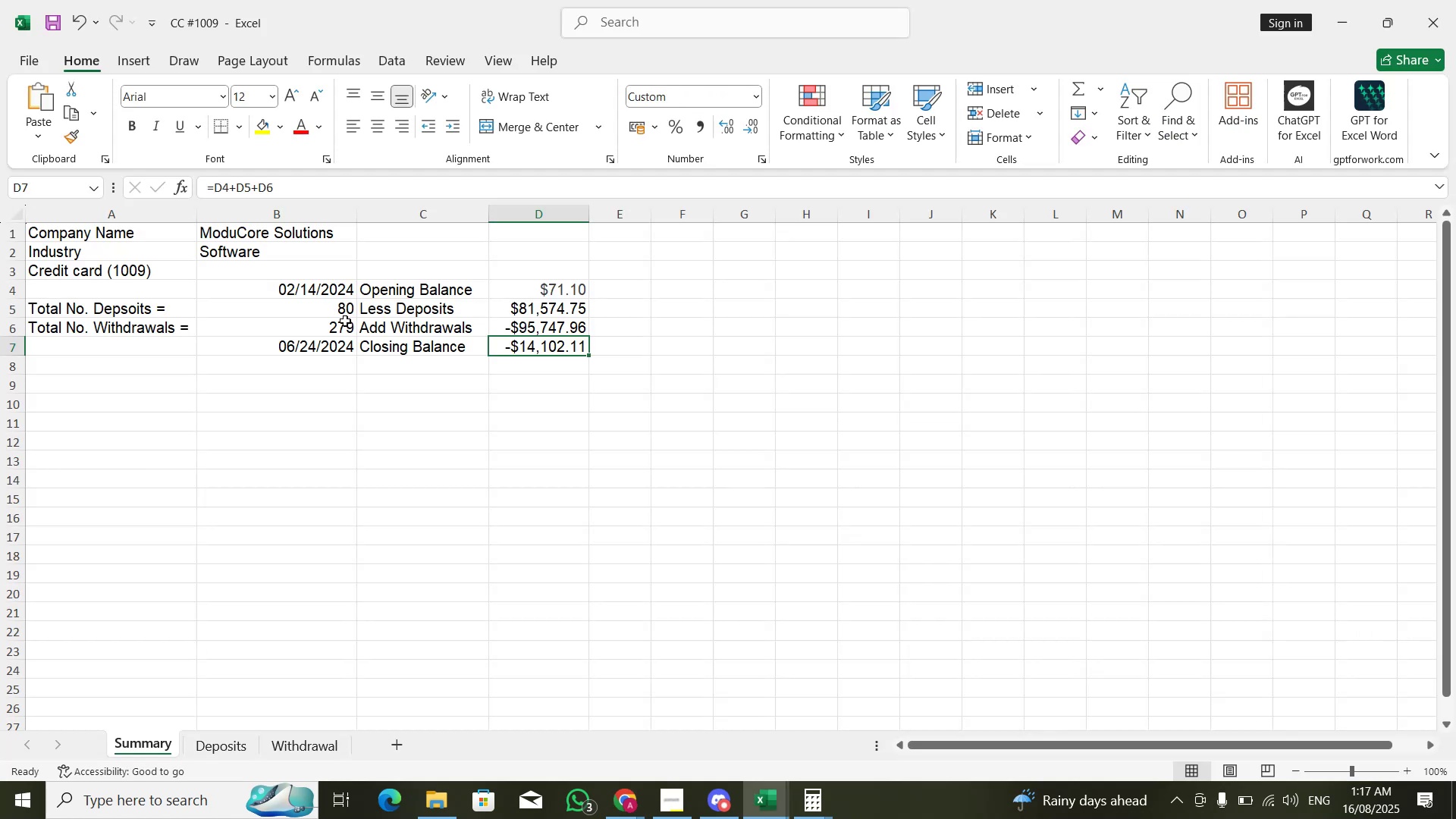 
key(Alt+AltLeft)
 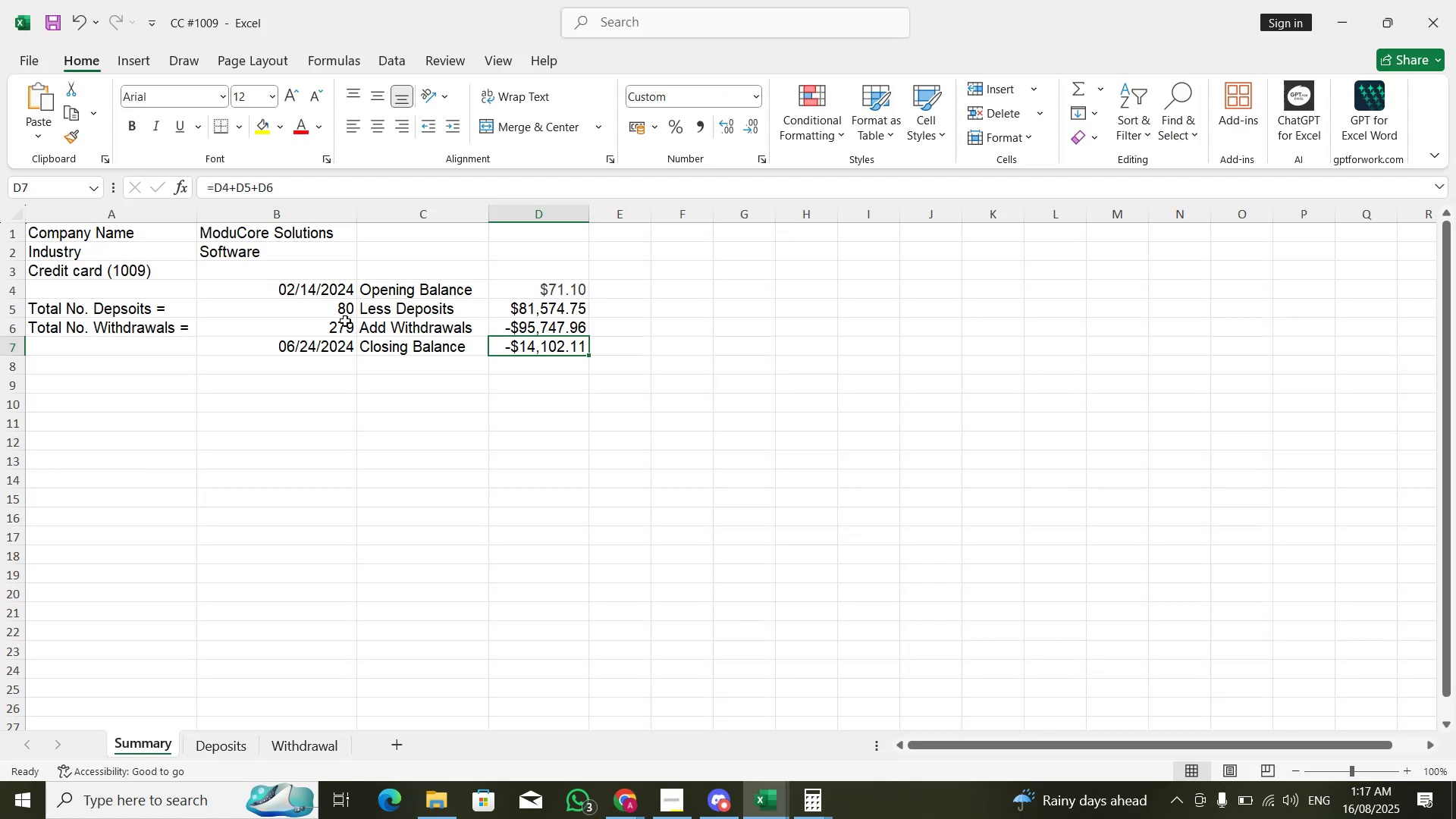 
key(Alt+Tab)
 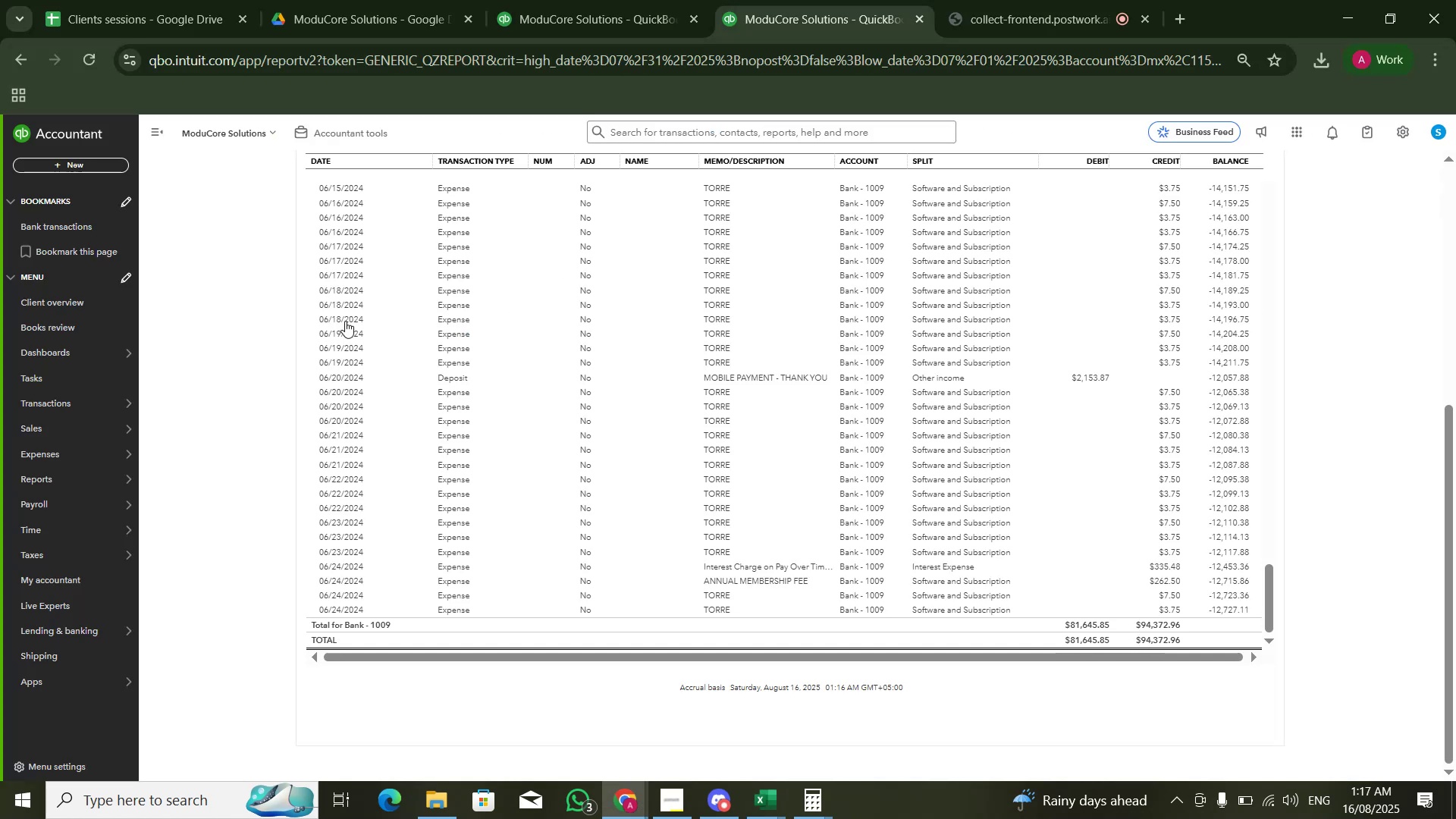 
key(Alt+AltLeft)
 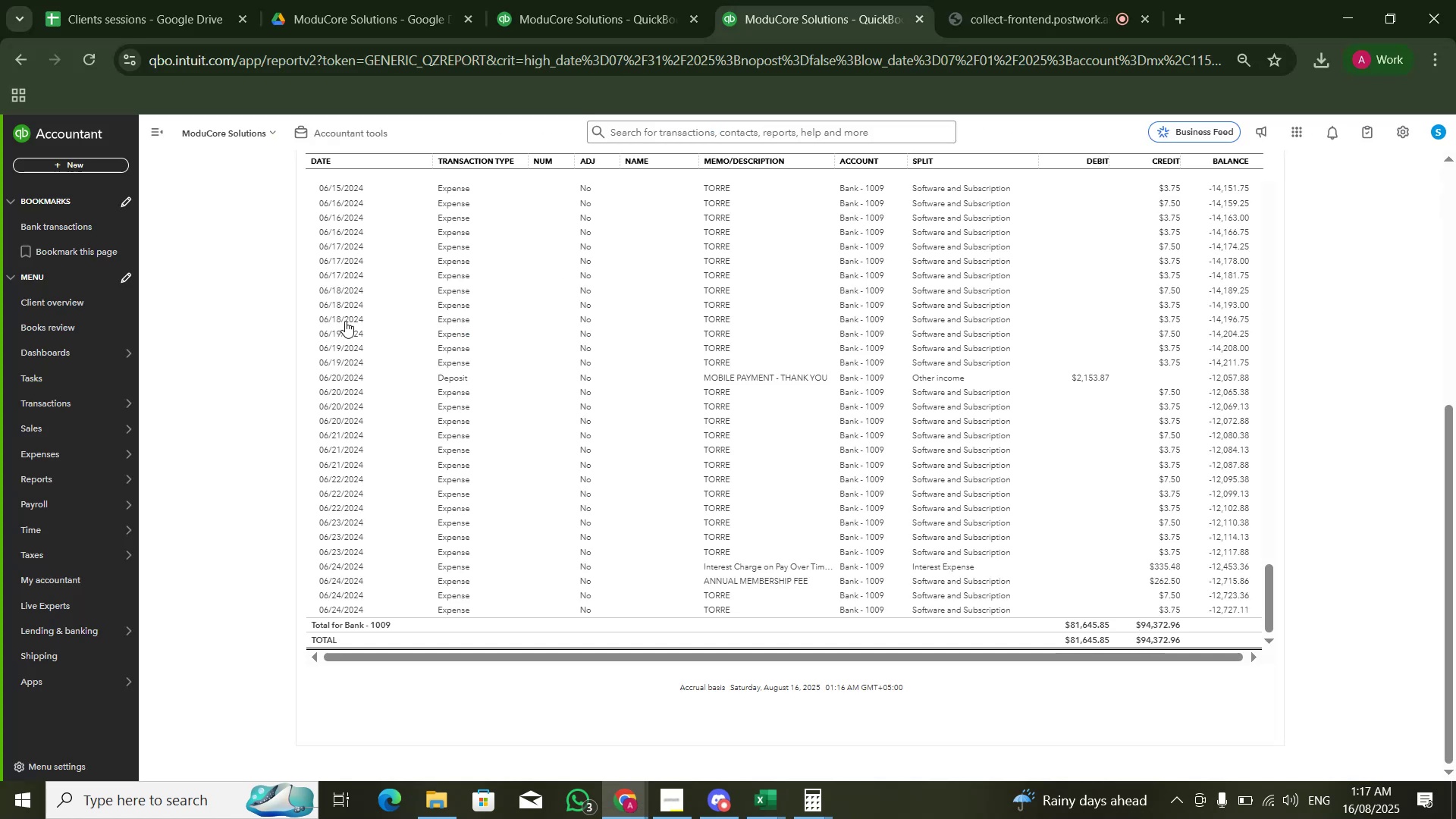 
key(Alt+Tab)
 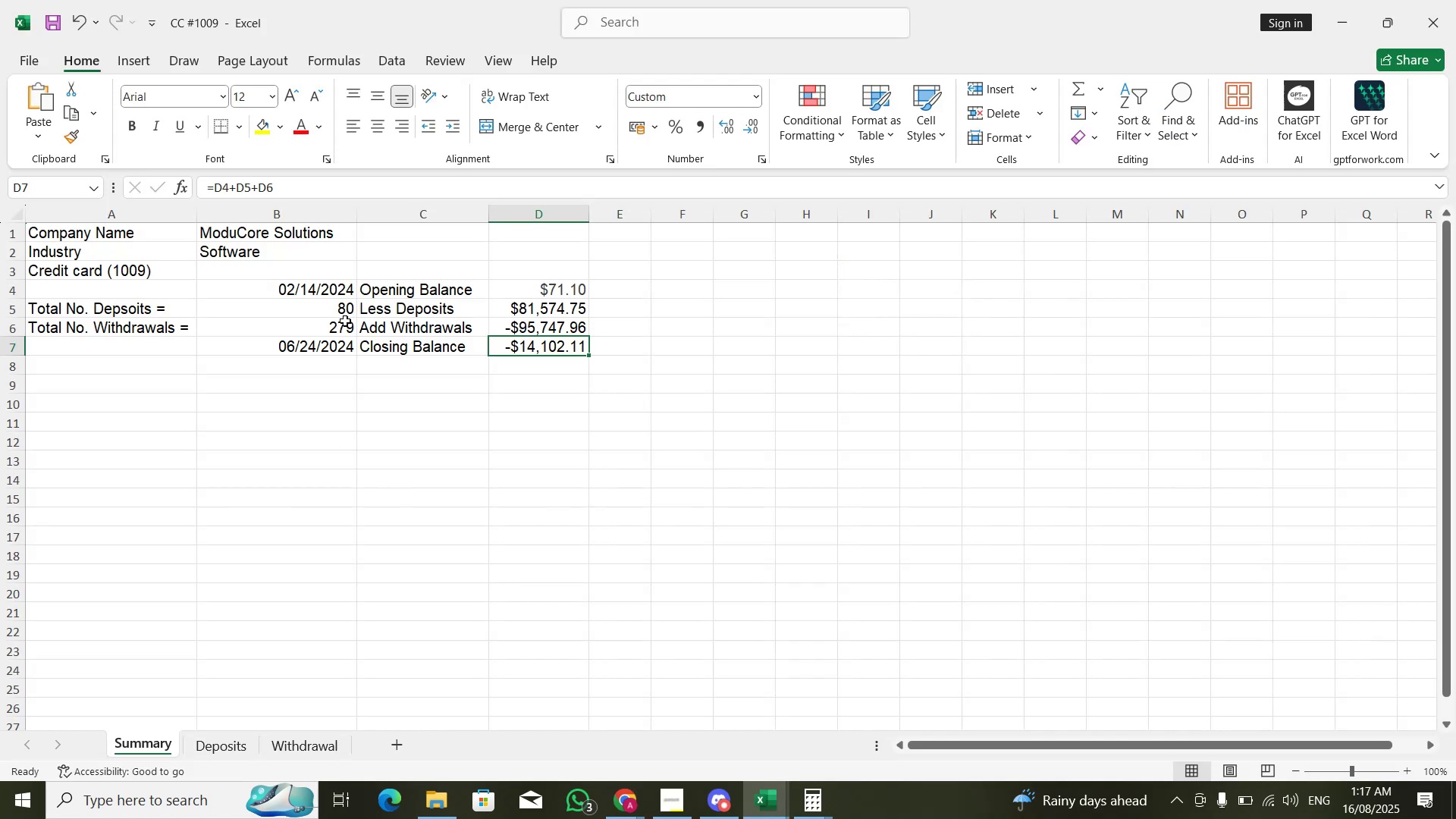 
key(Alt+AltLeft)
 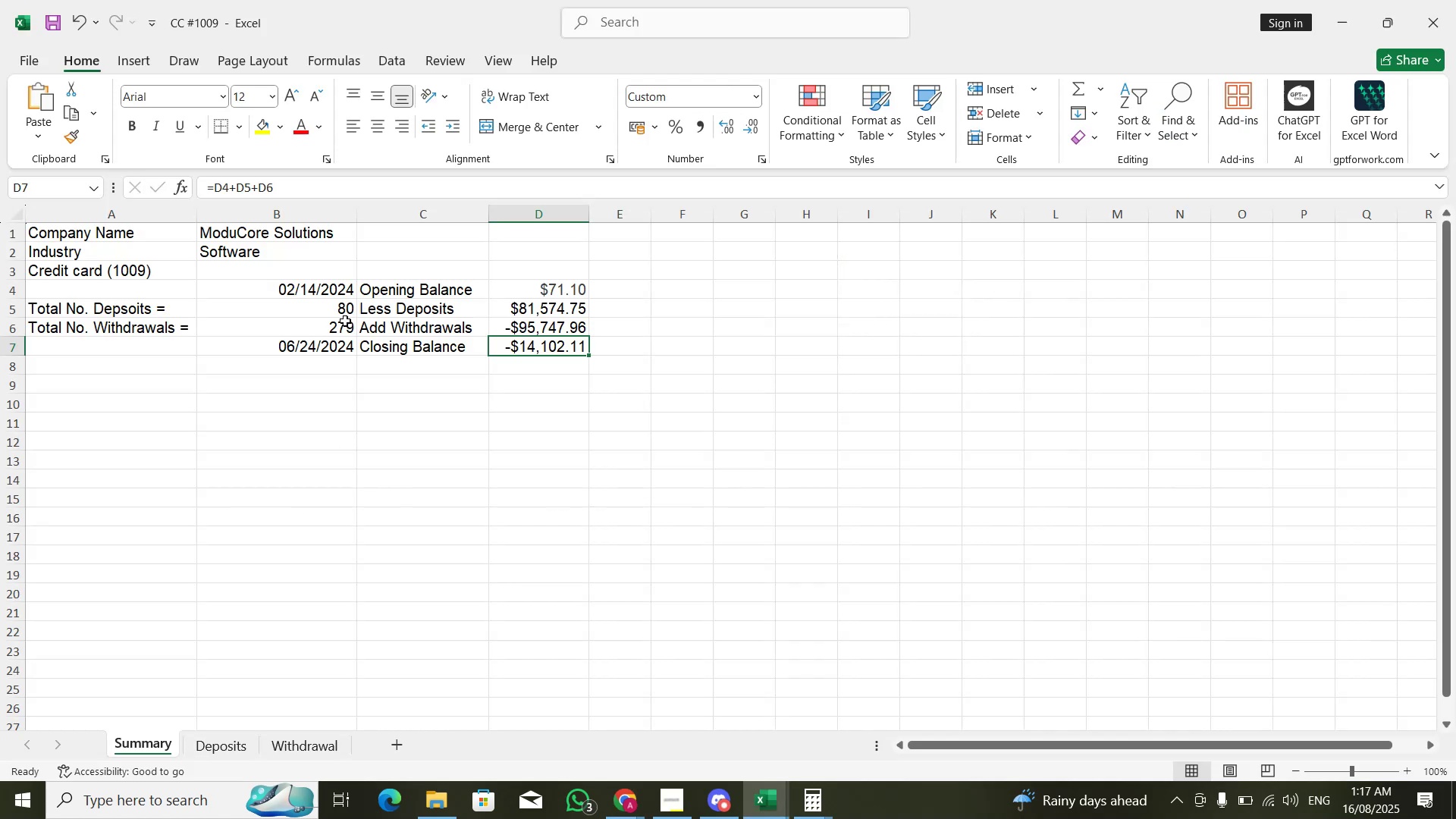 
key(Alt+Tab)
 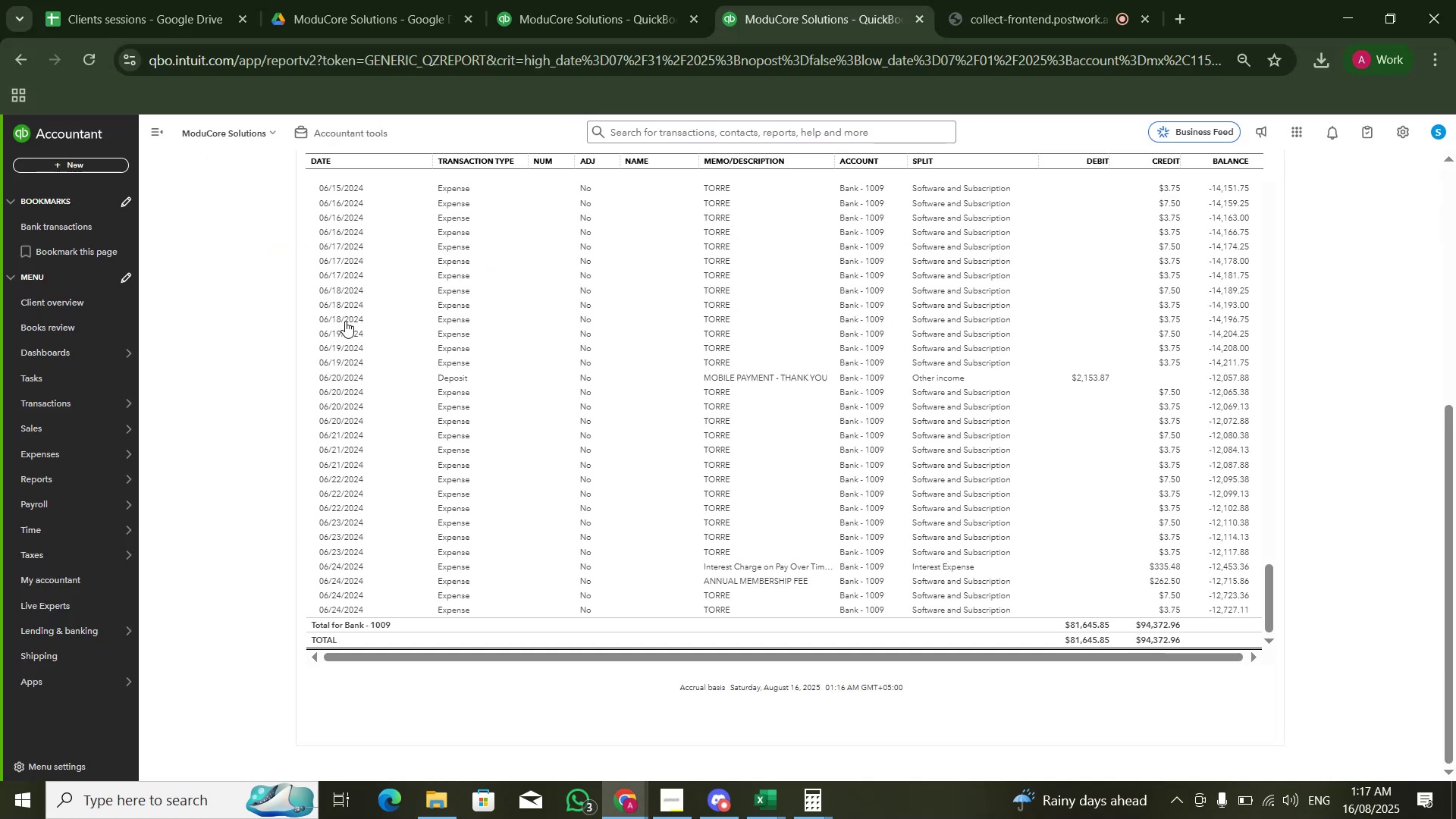 
scroll: coordinate [1342, 310], scroll_direction: up, amount: 4.0
 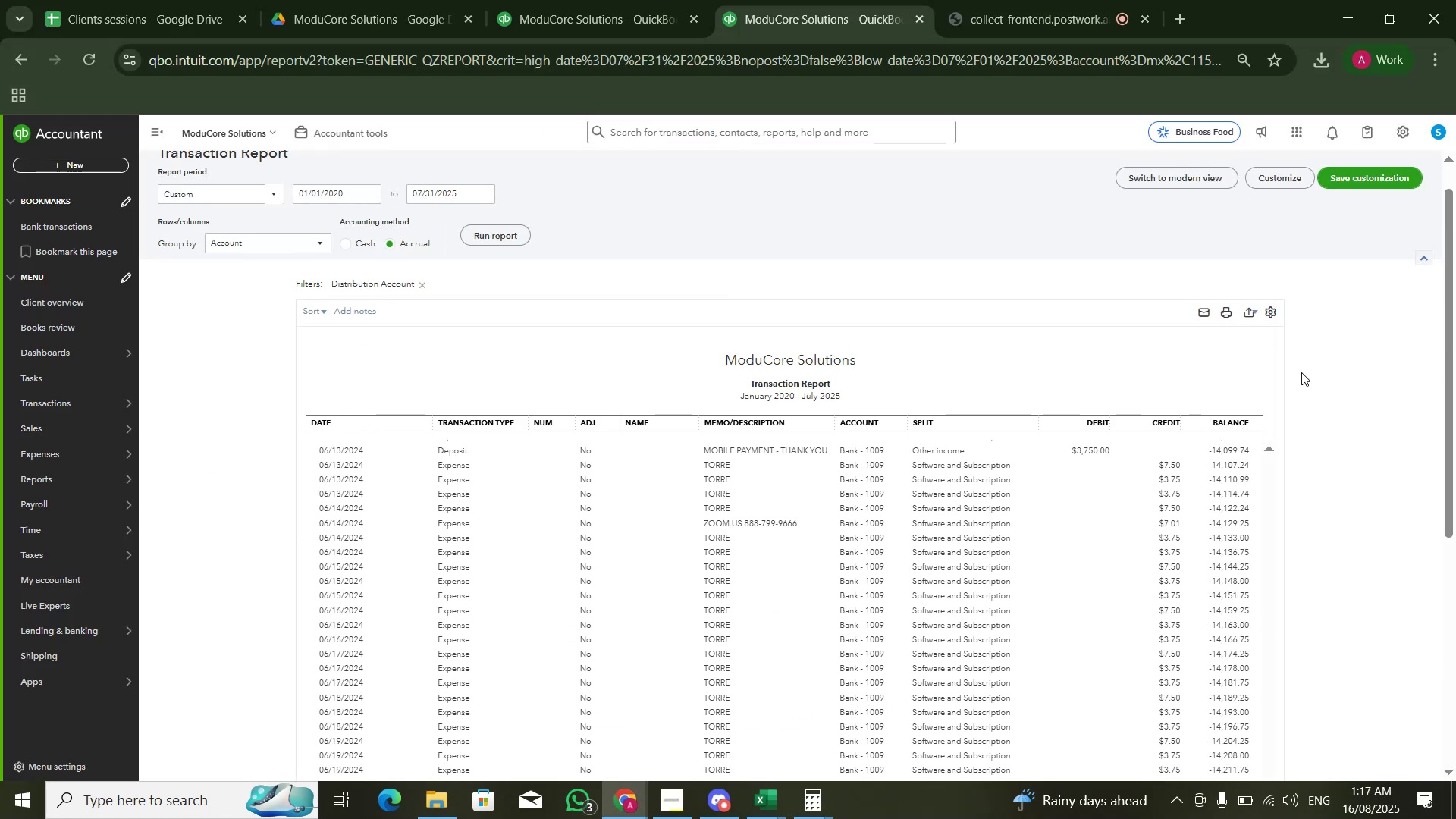 
scroll: coordinate [1156, 431], scroll_direction: down, amount: 4.0
 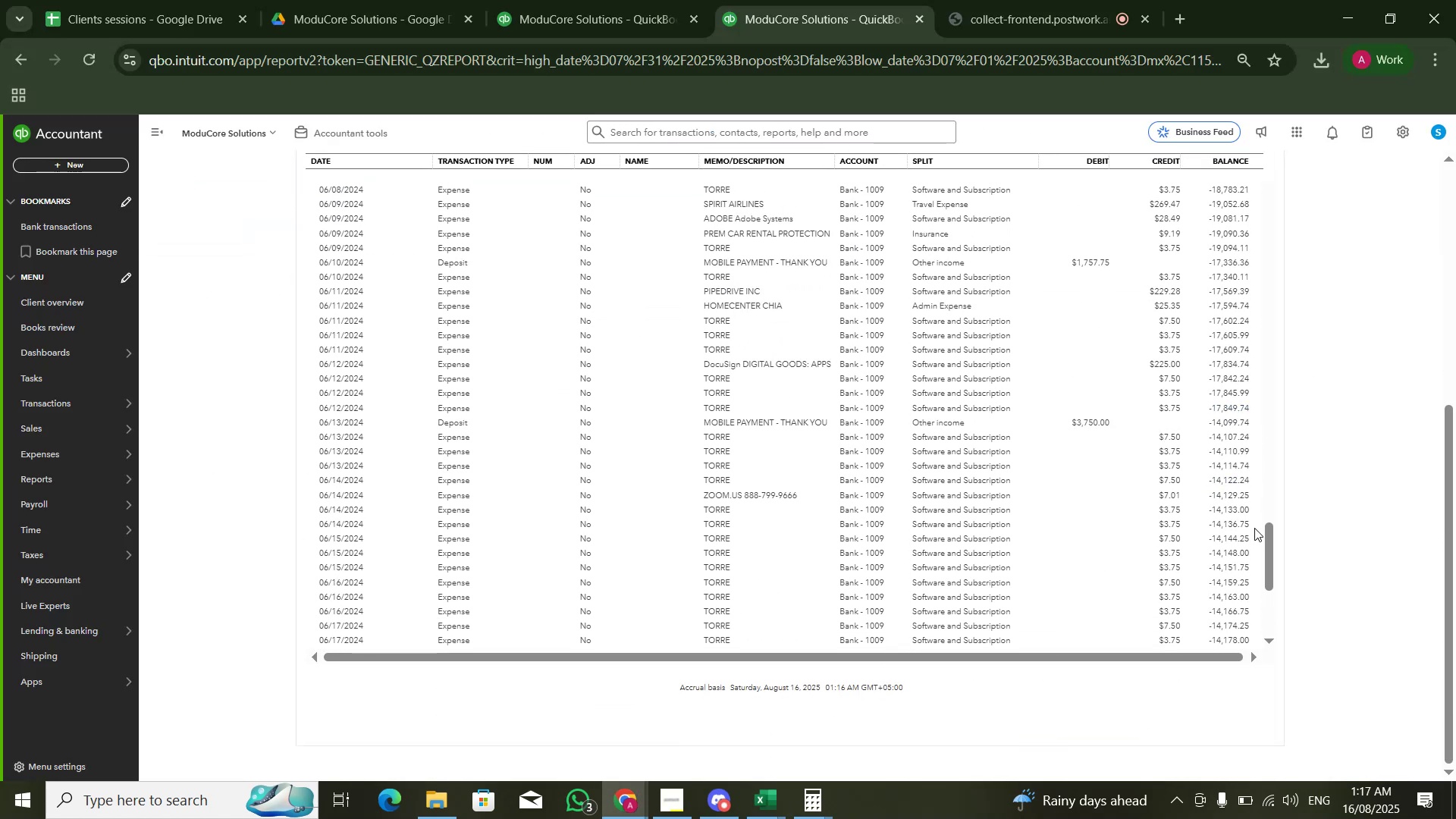 
left_click_drag(start_coordinate=[1268, 556], to_coordinate=[1268, 526])
 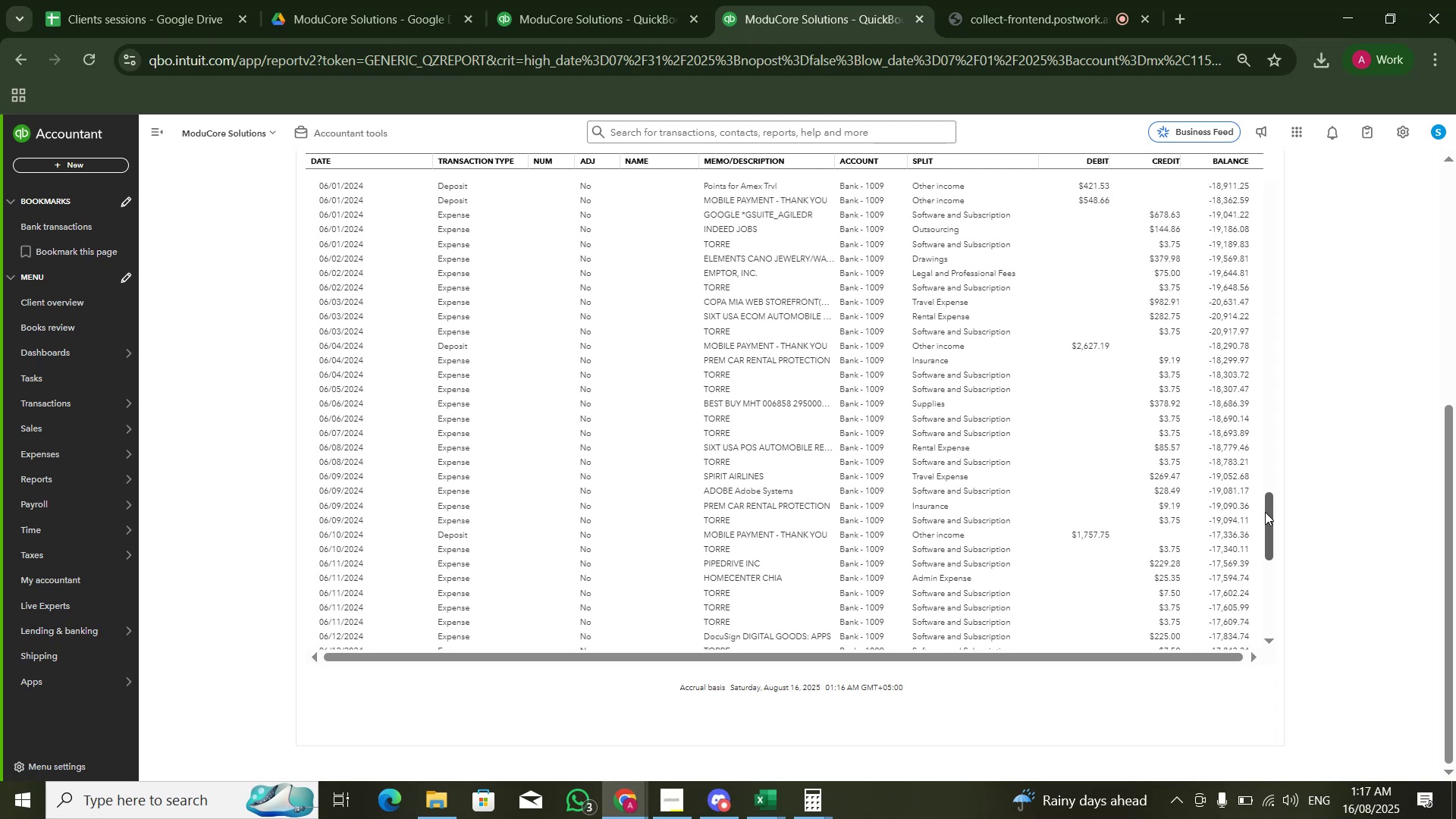 
left_click_drag(start_coordinate=[1266, 514], to_coordinate=[1306, 188])
 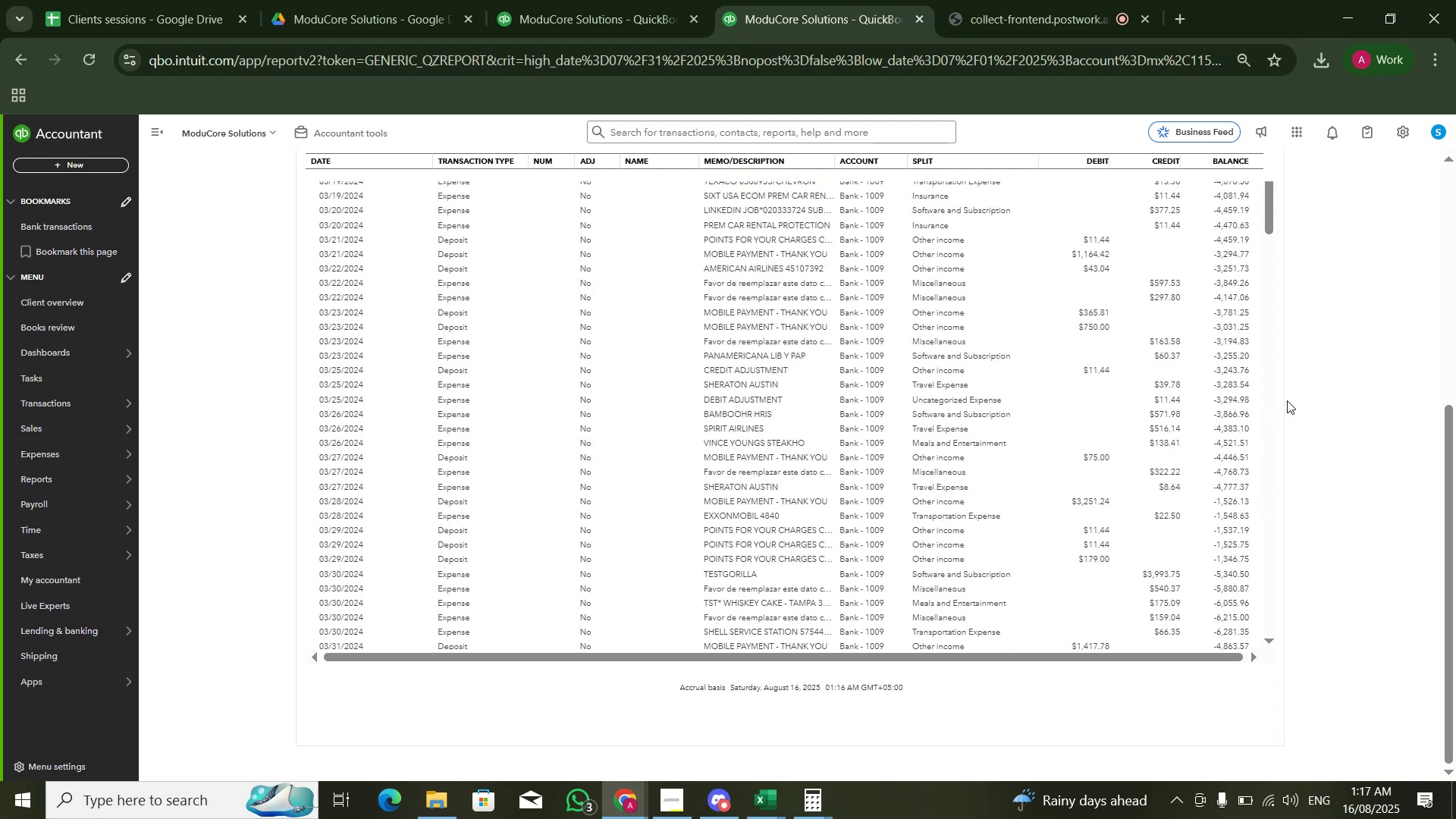 
scroll: coordinate [1295, 391], scroll_direction: up, amount: 2.0
 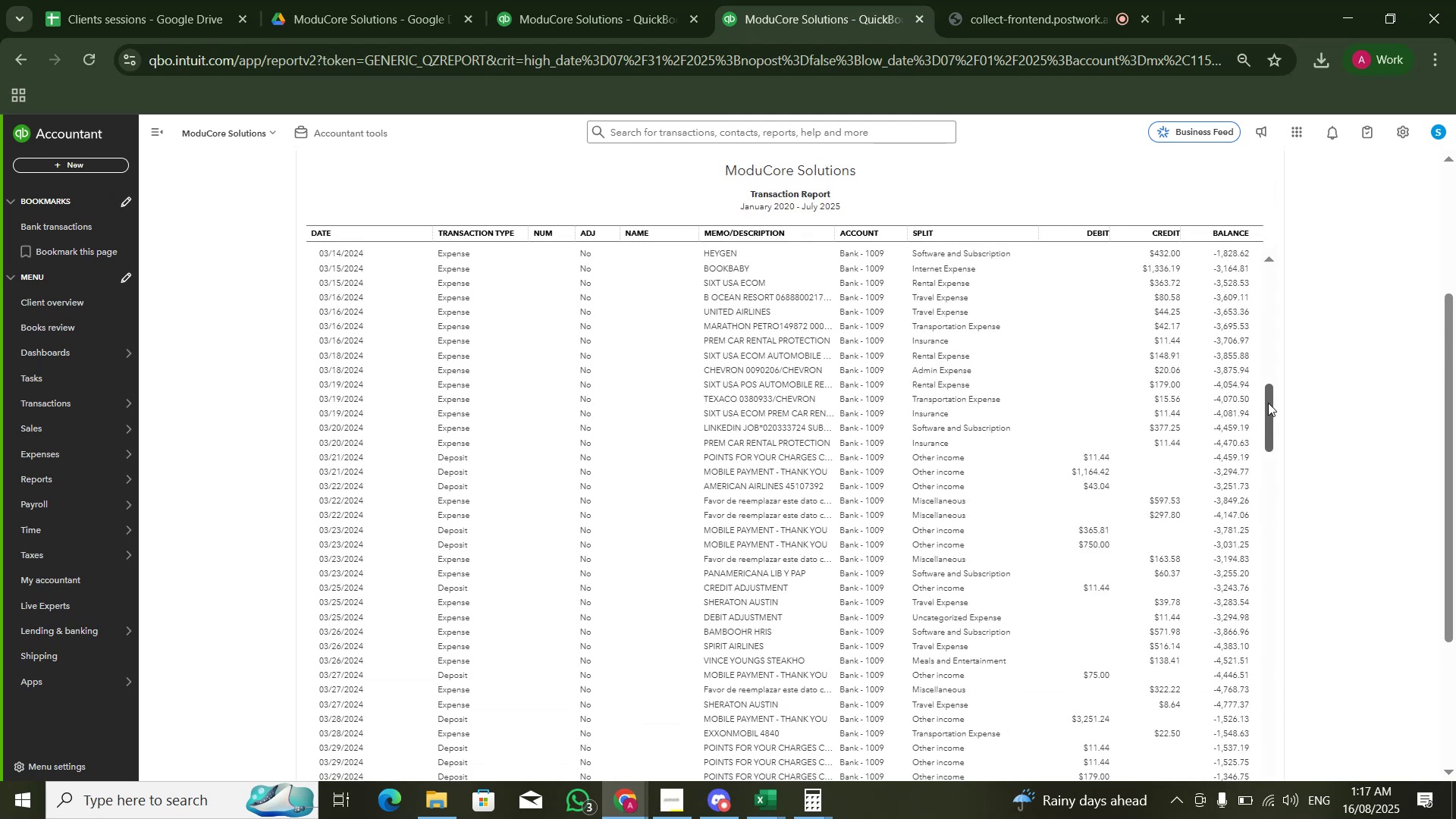 
left_click_drag(start_coordinate=[1268, 403], to_coordinate=[1272, 274])
 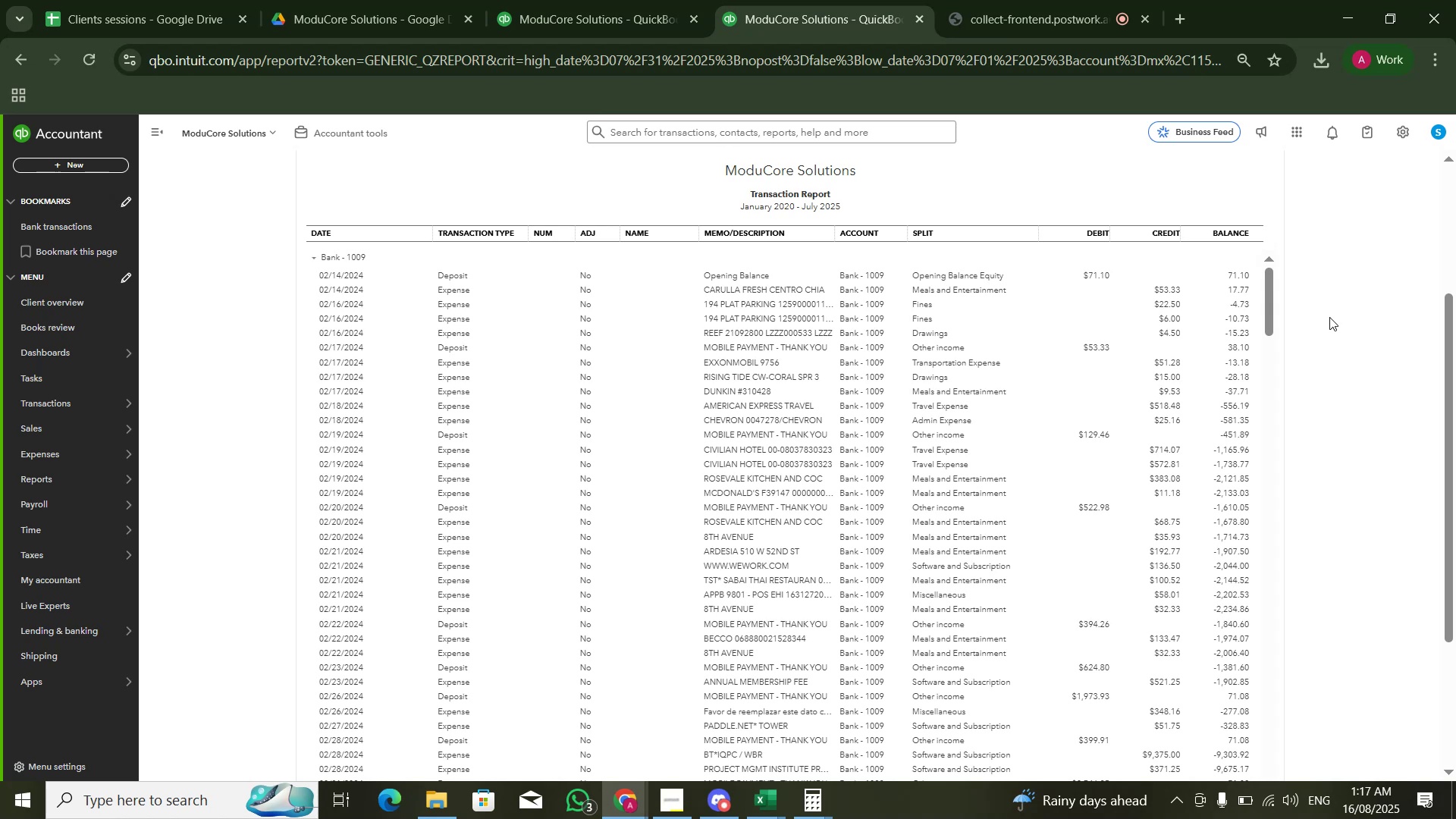 
wait(5.98)
 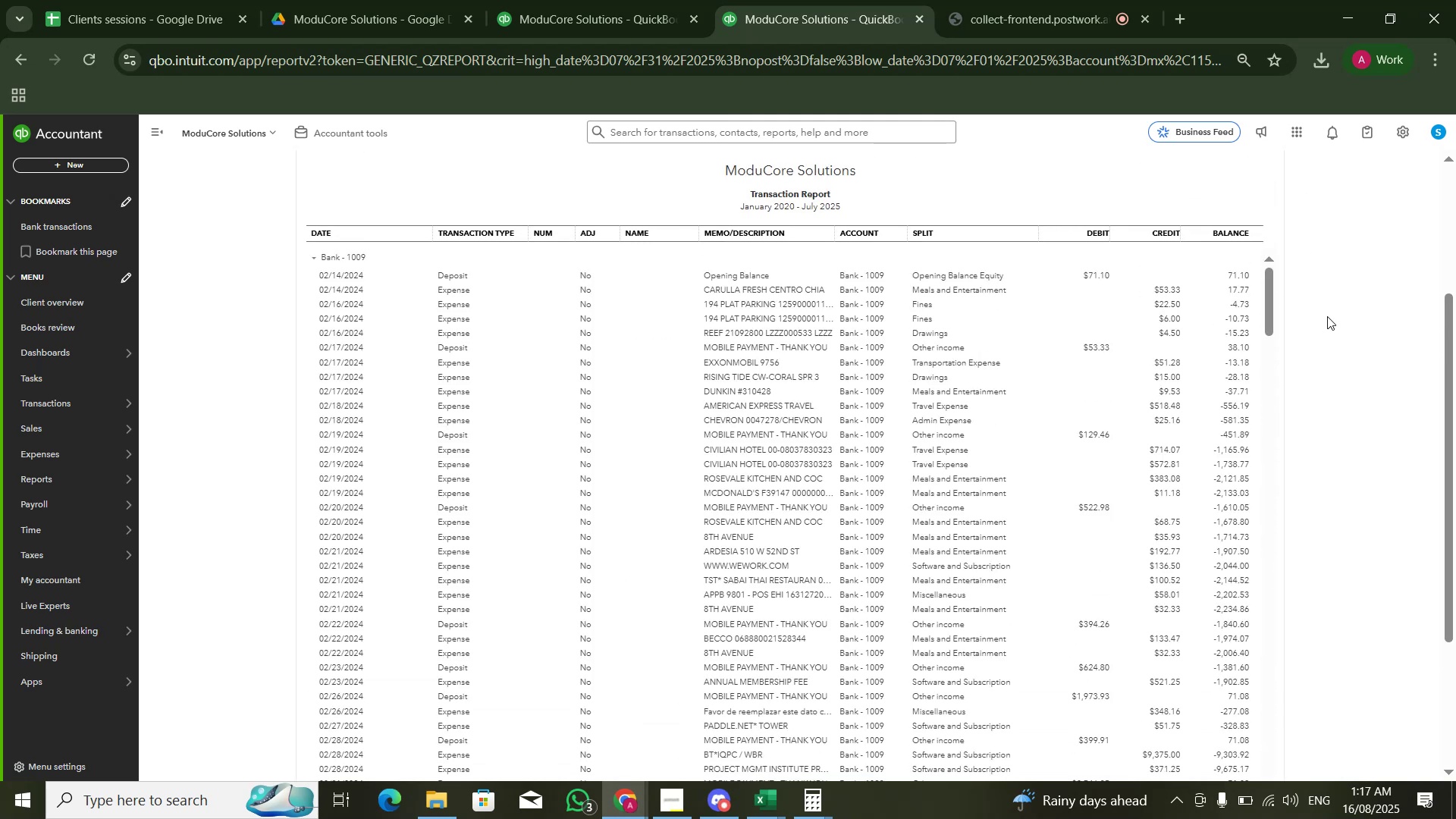 
scroll: coordinate [1312, 214], scroll_direction: up, amount: 2.0
 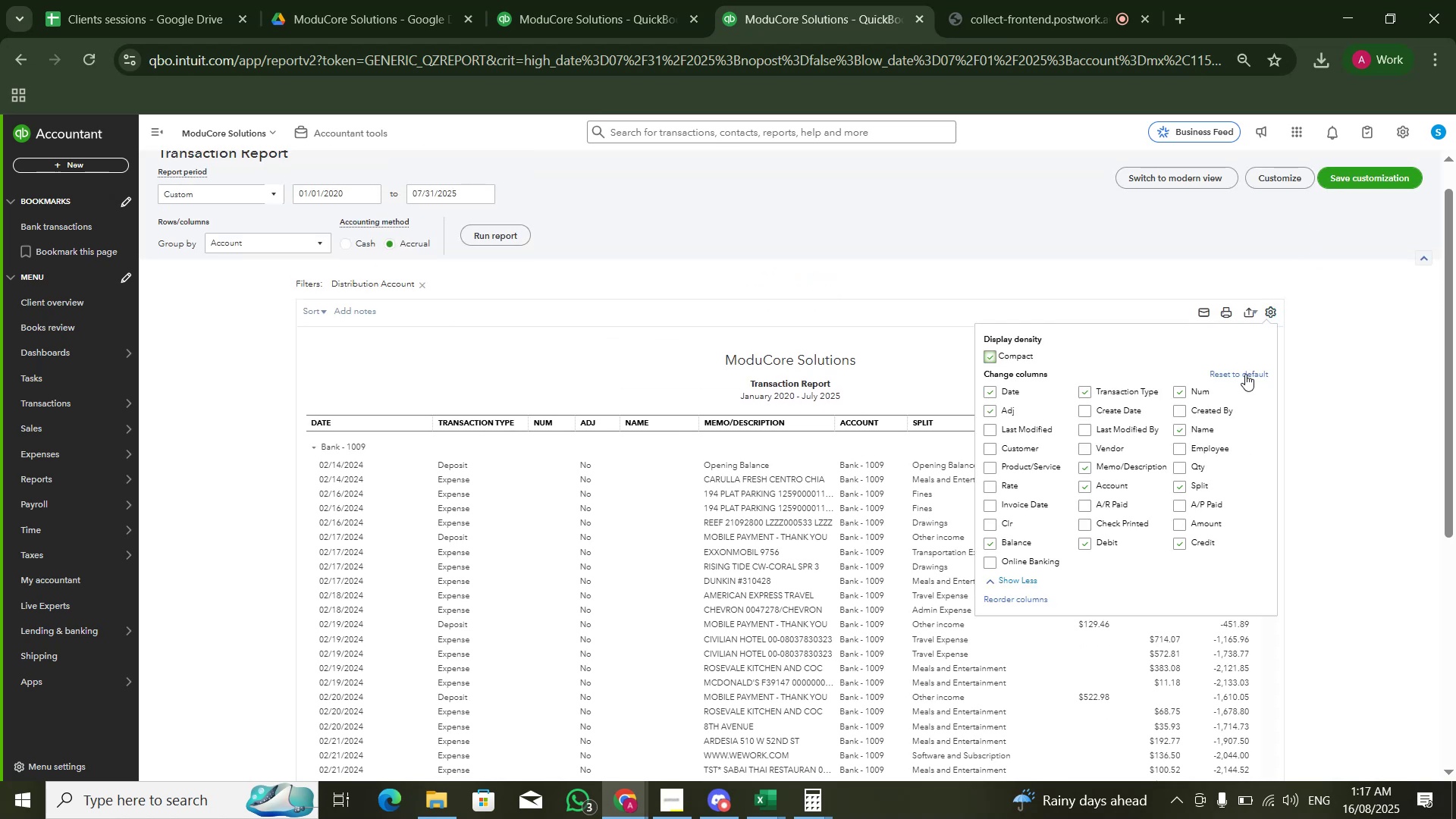 
left_click([1421, 402])
 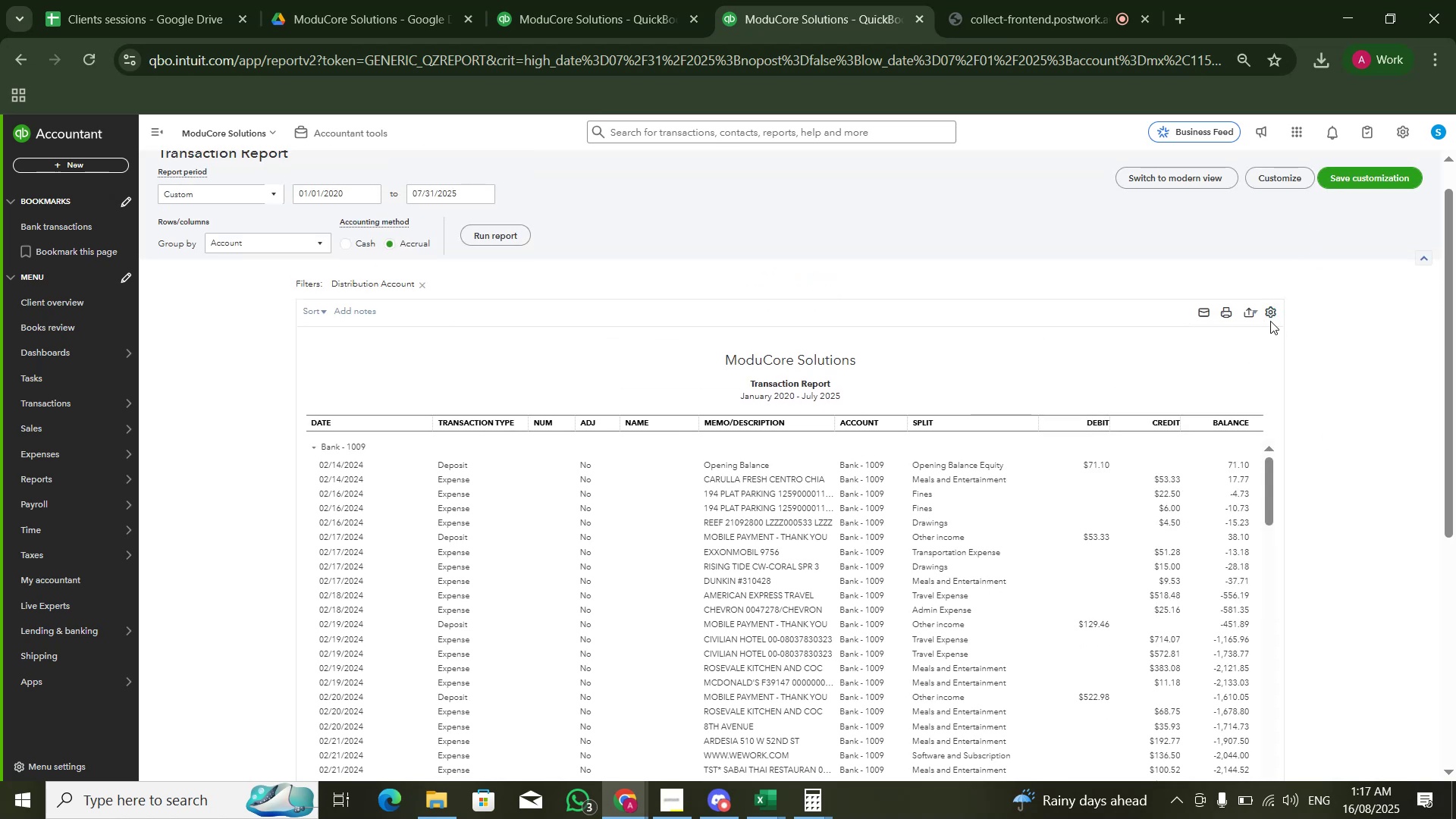 
left_click([1271, 313])
 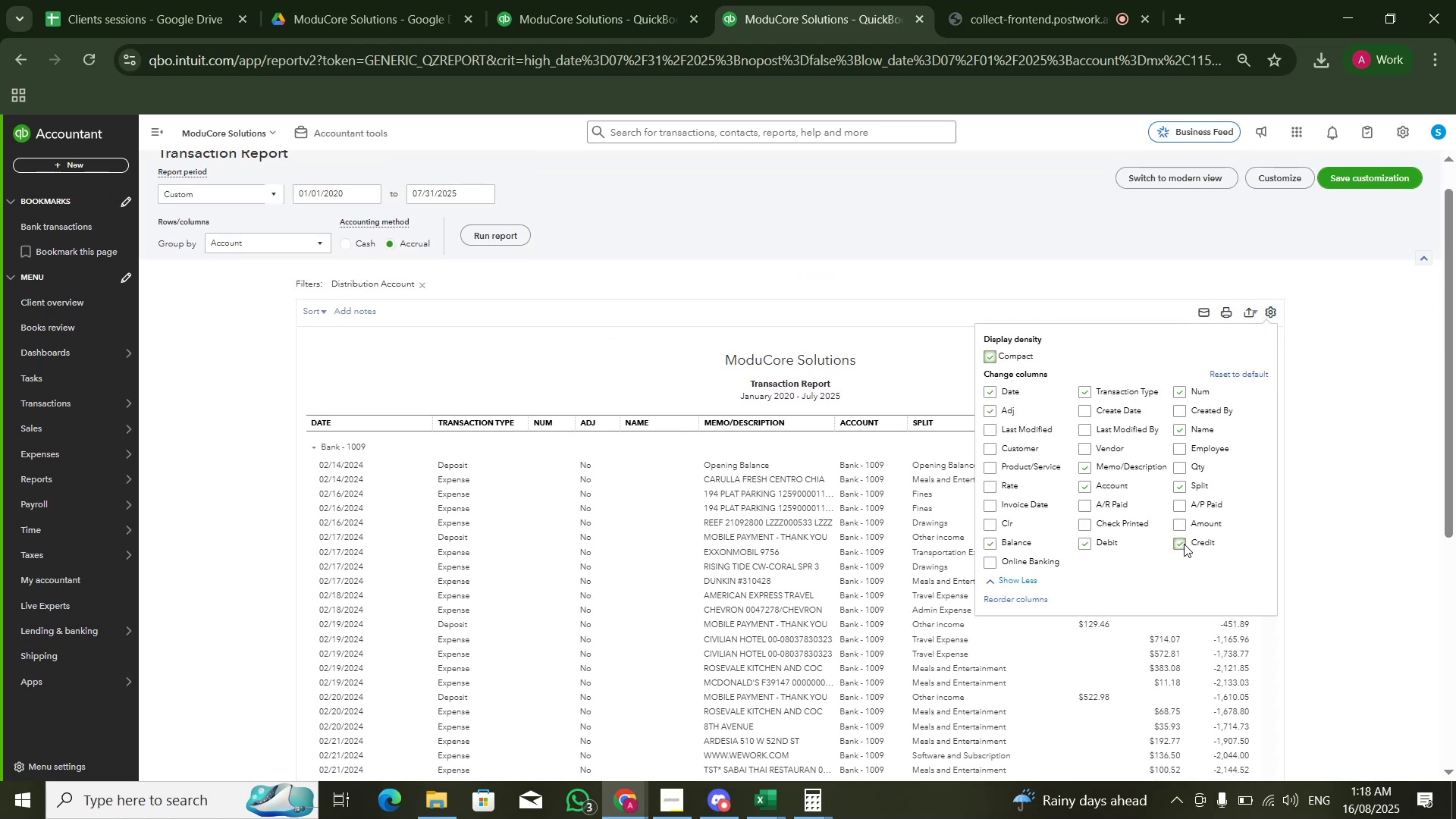 
double_click([1393, 457])
 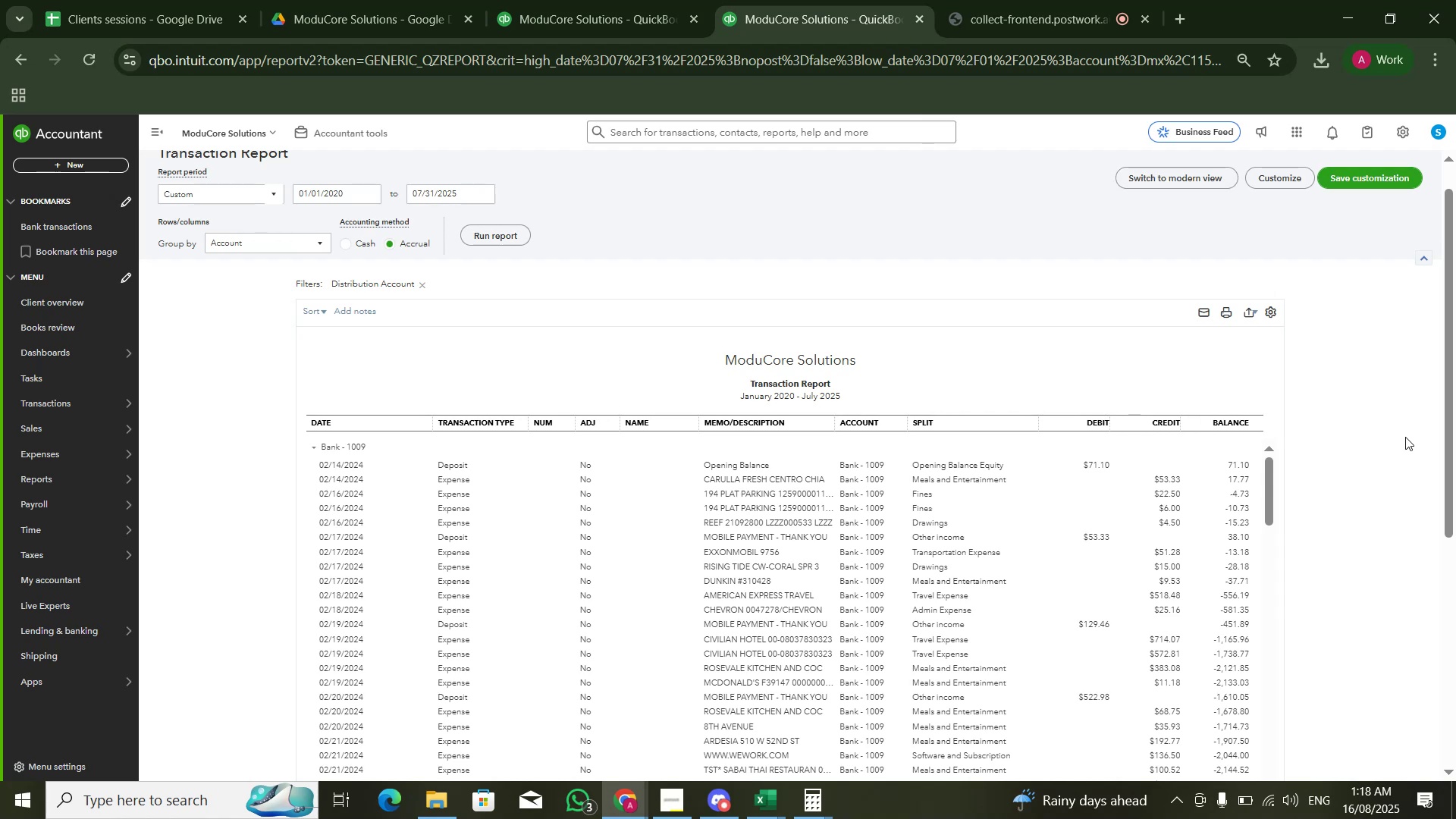 
scroll: coordinate [1138, 494], scroll_direction: down, amount: 12.0
 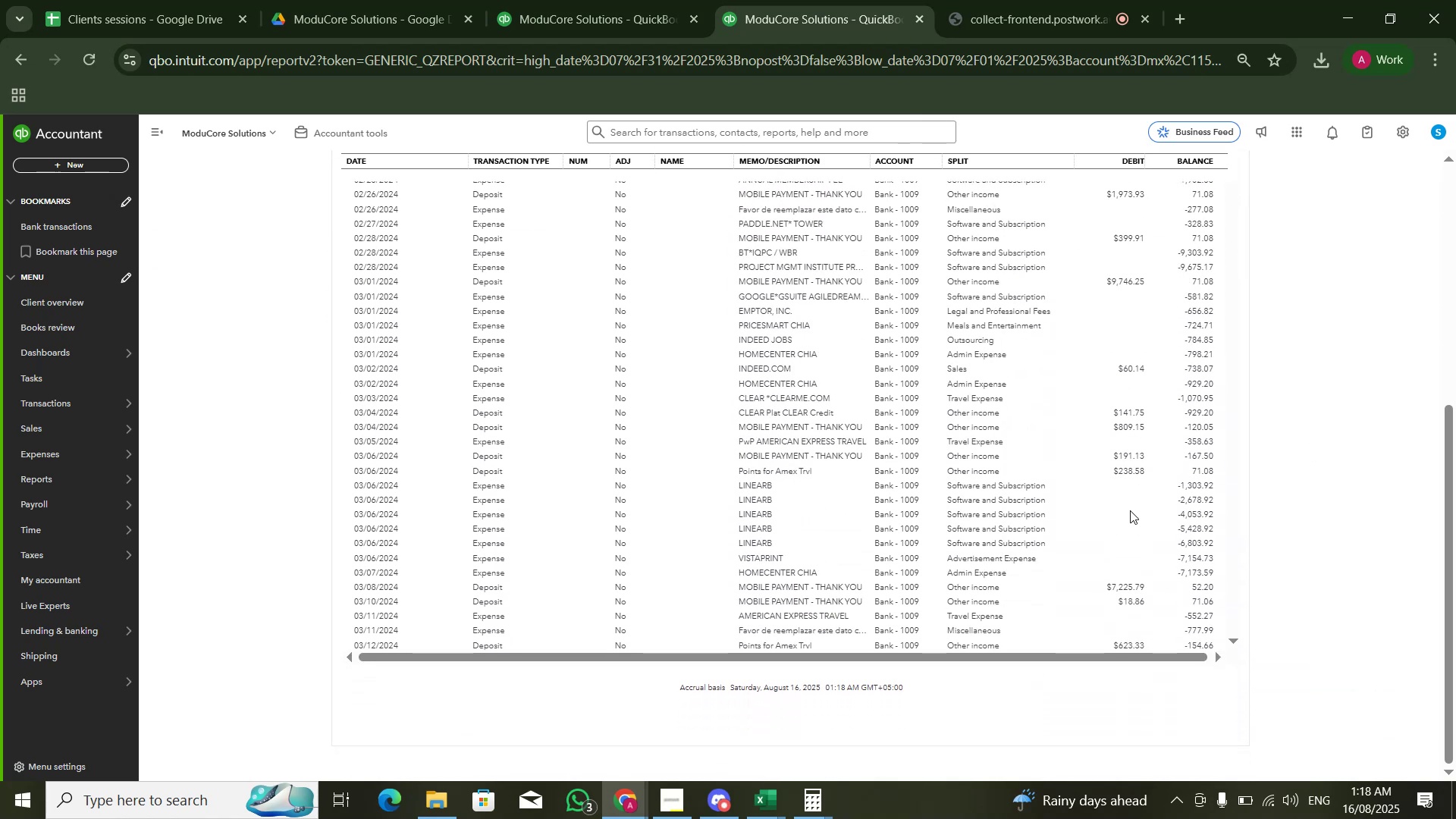 
scroll: coordinate [1254, 398], scroll_direction: up, amount: 20.0
 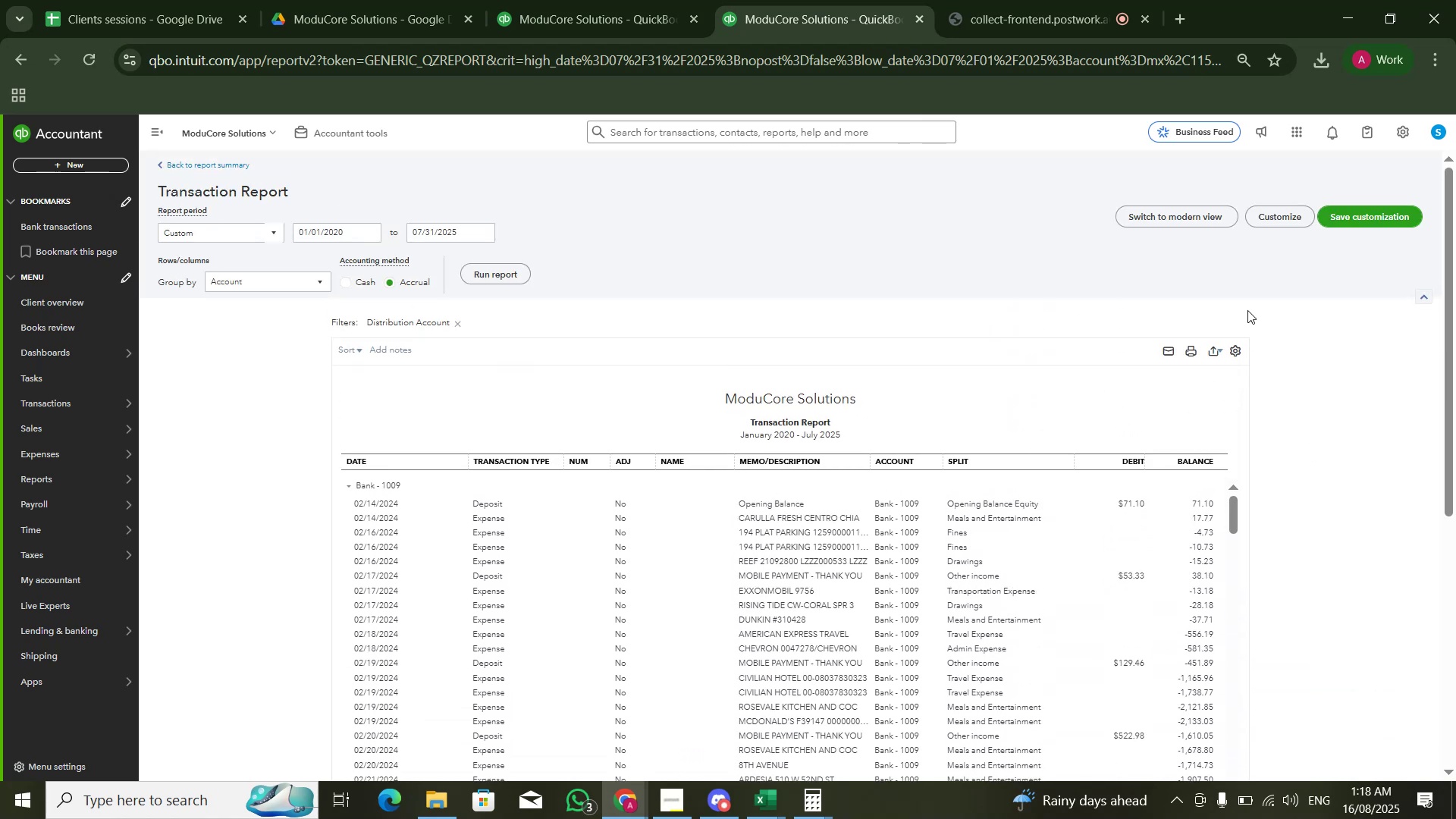 
left_click([1267, 210])
 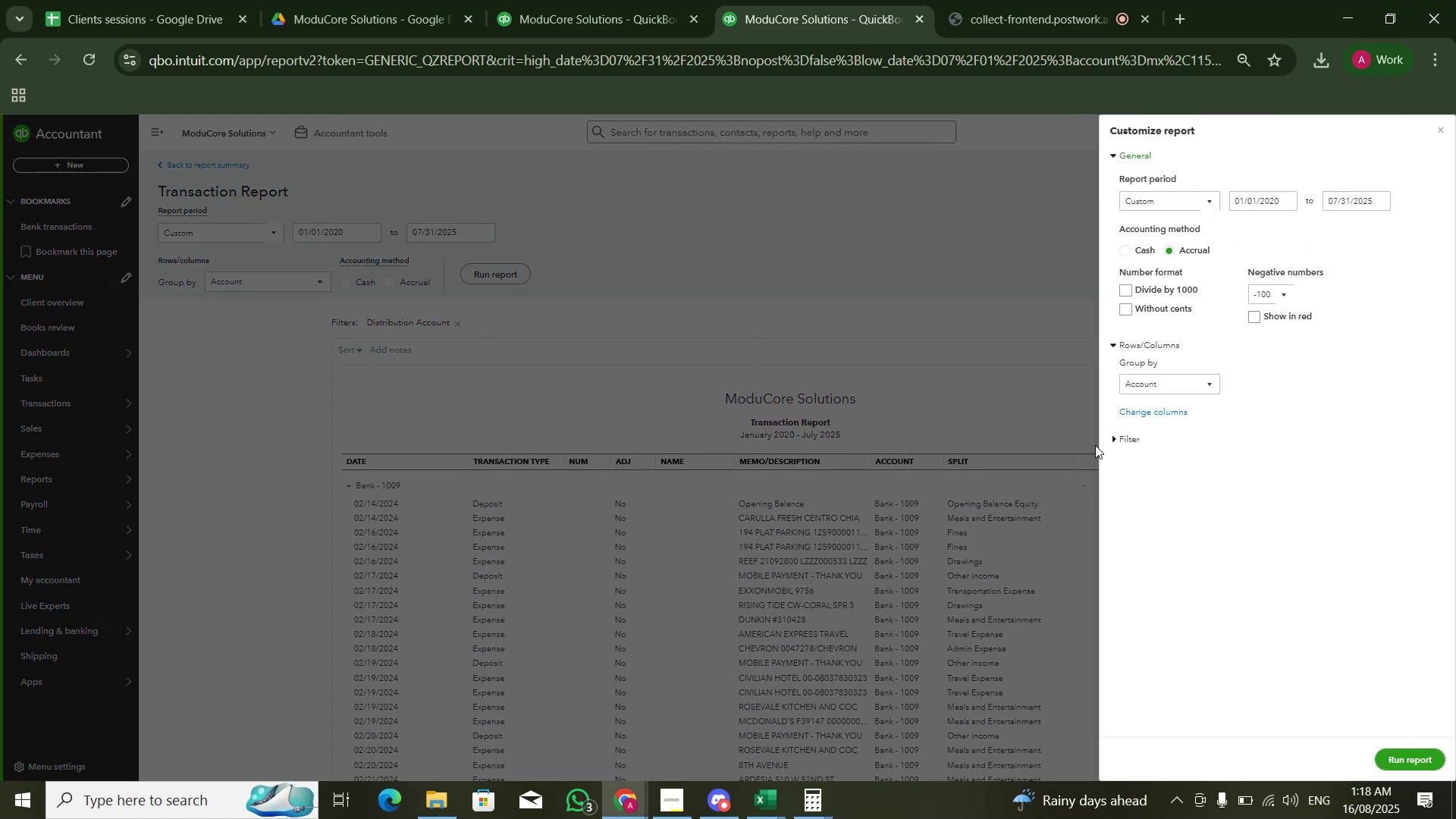 
left_click([1119, 443])
 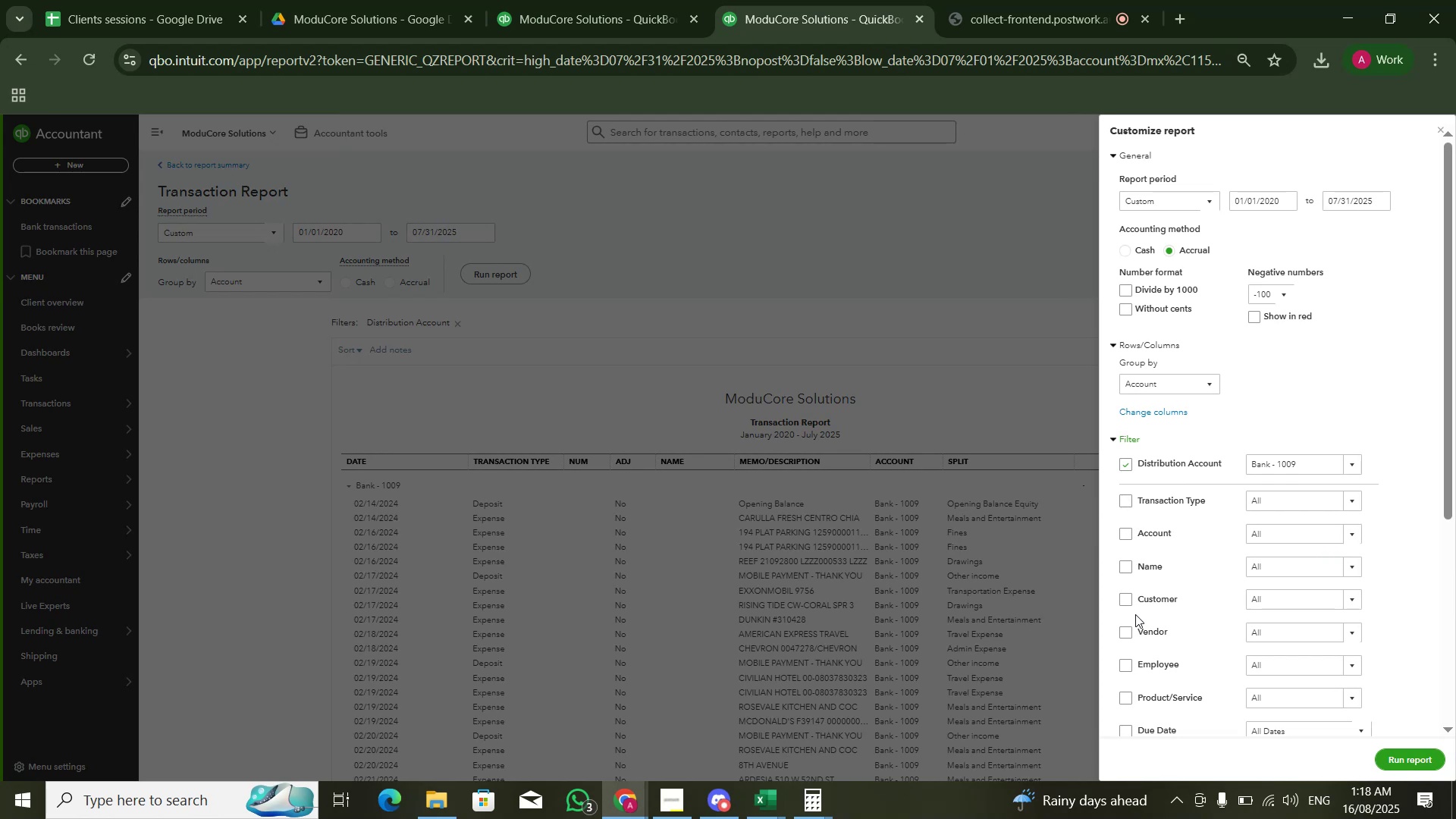 
scroll: coordinate [1134, 610], scroll_direction: down, amount: 6.0
 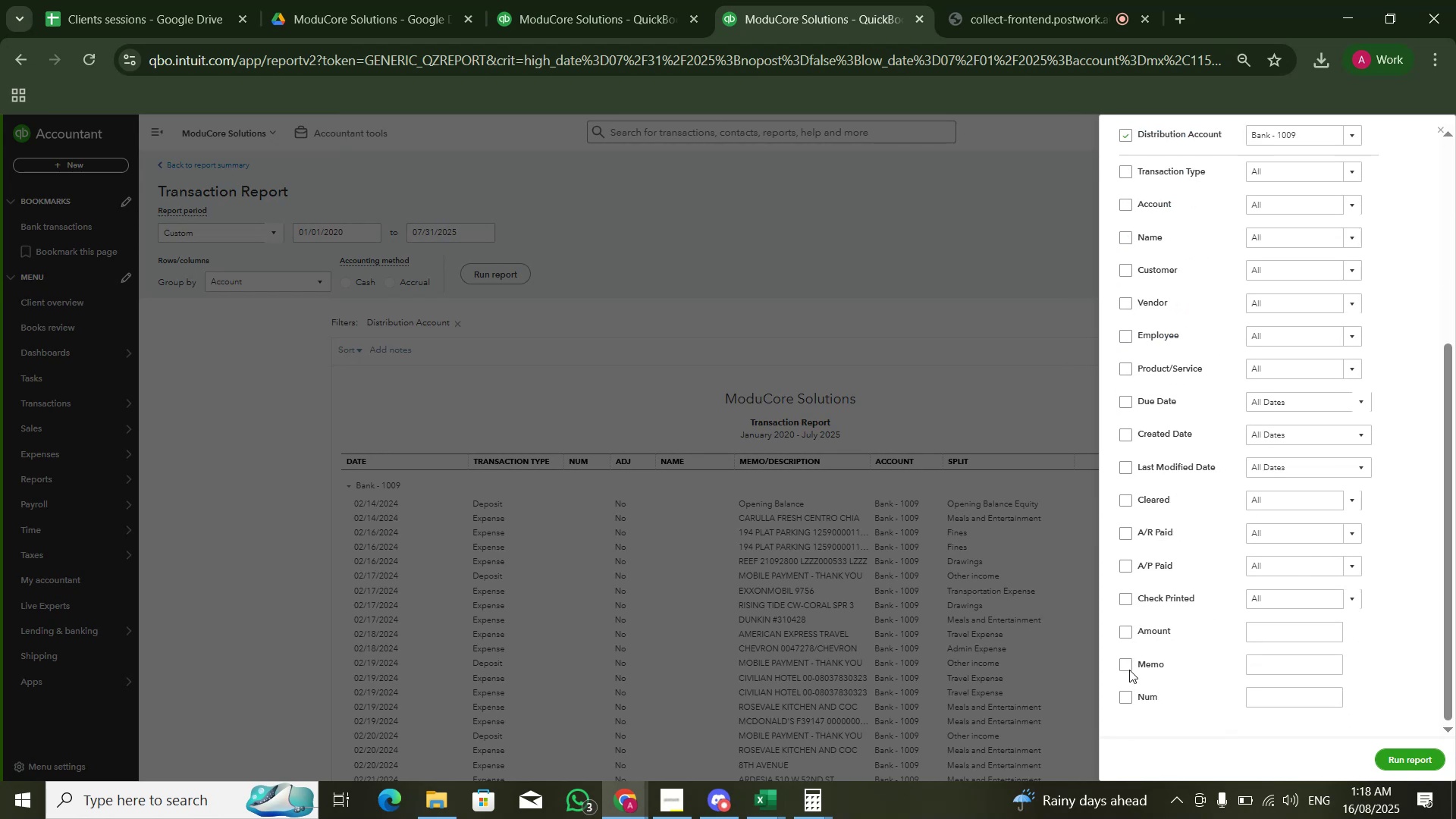 
scroll: coordinate [1174, 433], scroll_direction: up, amount: 1.0
 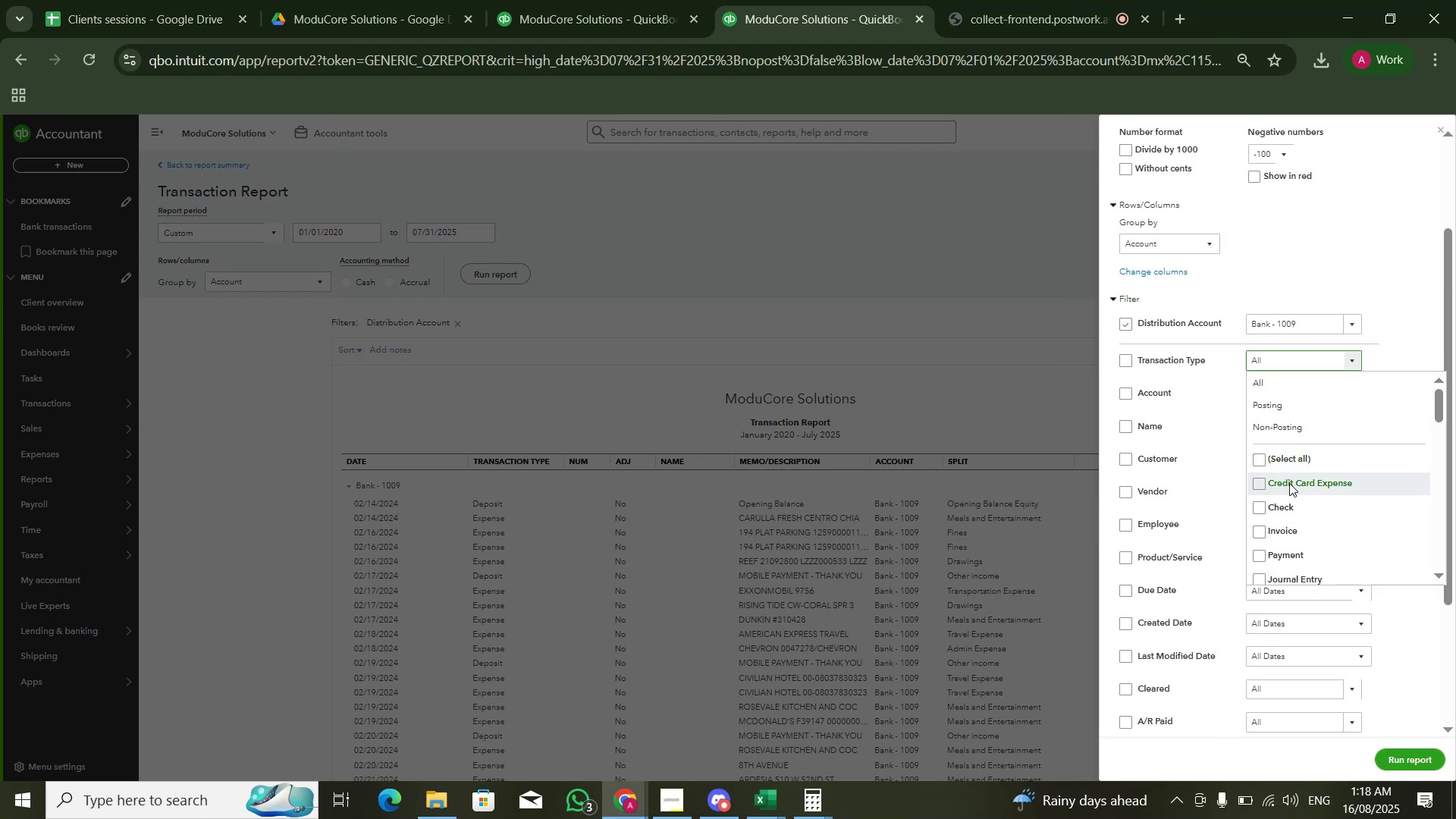 
scroll: coordinate [1295, 456], scroll_direction: down, amount: 5.0
 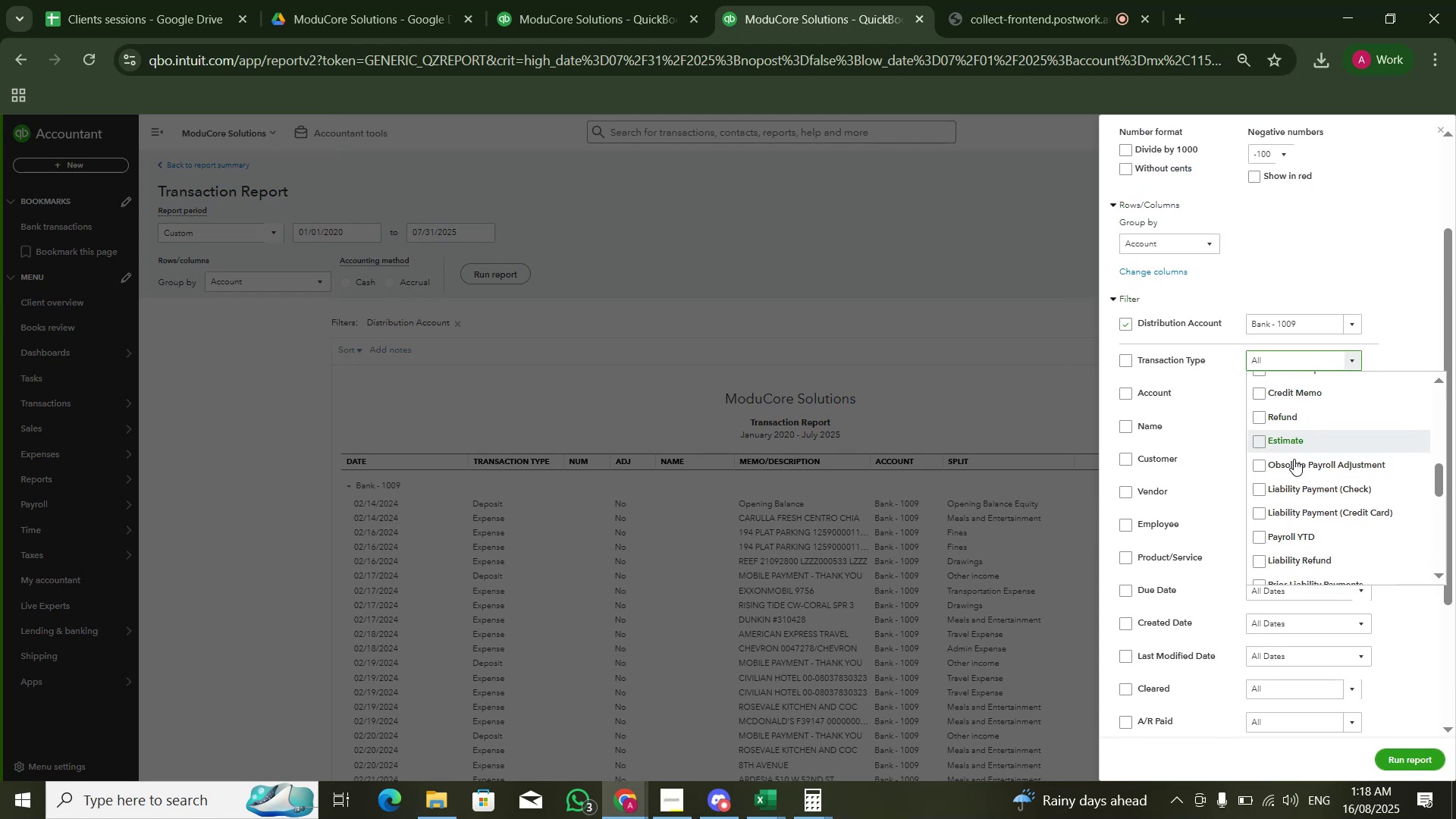 
scroll: coordinate [1295, 476], scroll_direction: none, amount: 0.0
 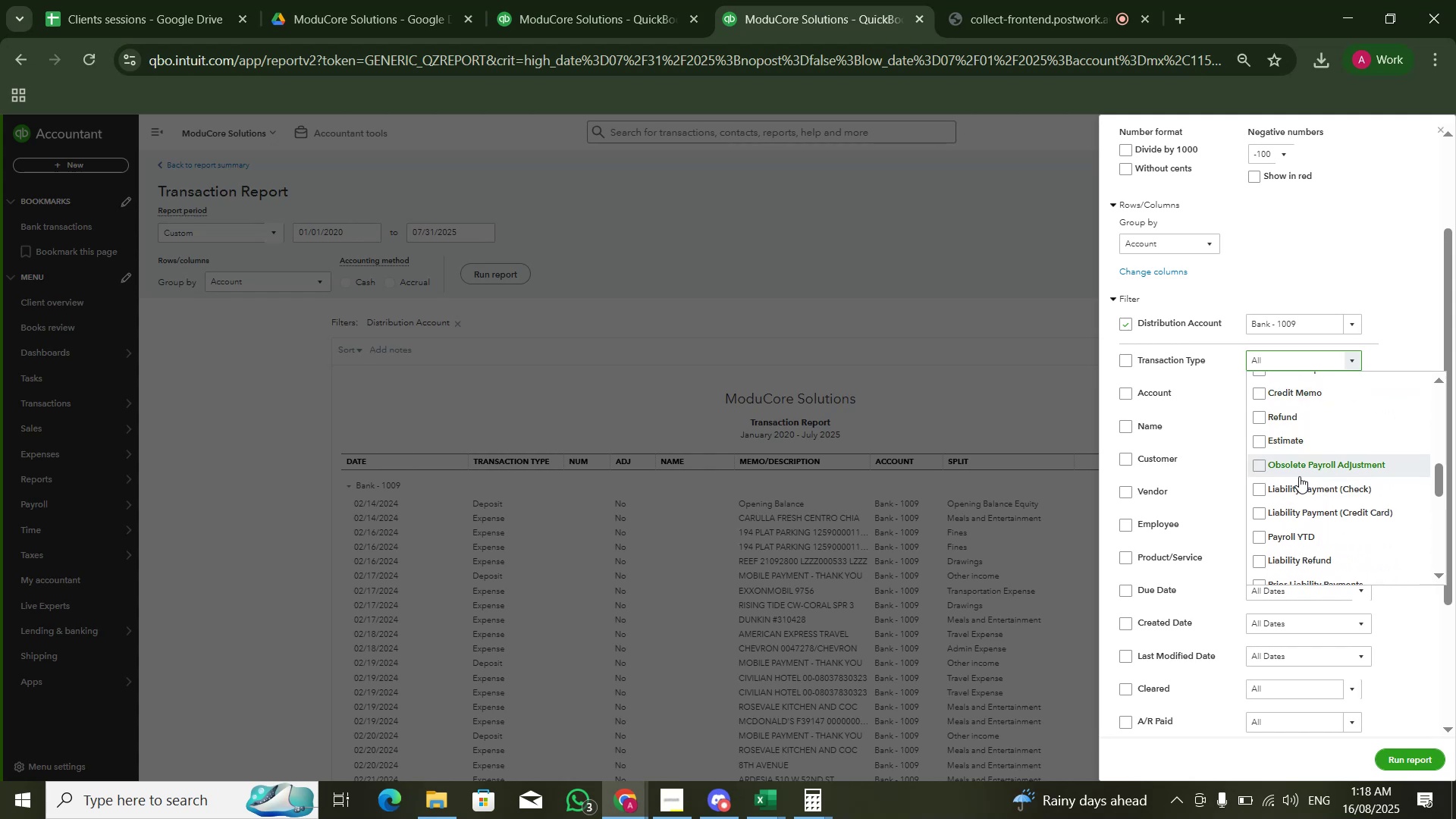 
scroll: coordinate [1301, 475], scroll_direction: up, amount: 4.0
 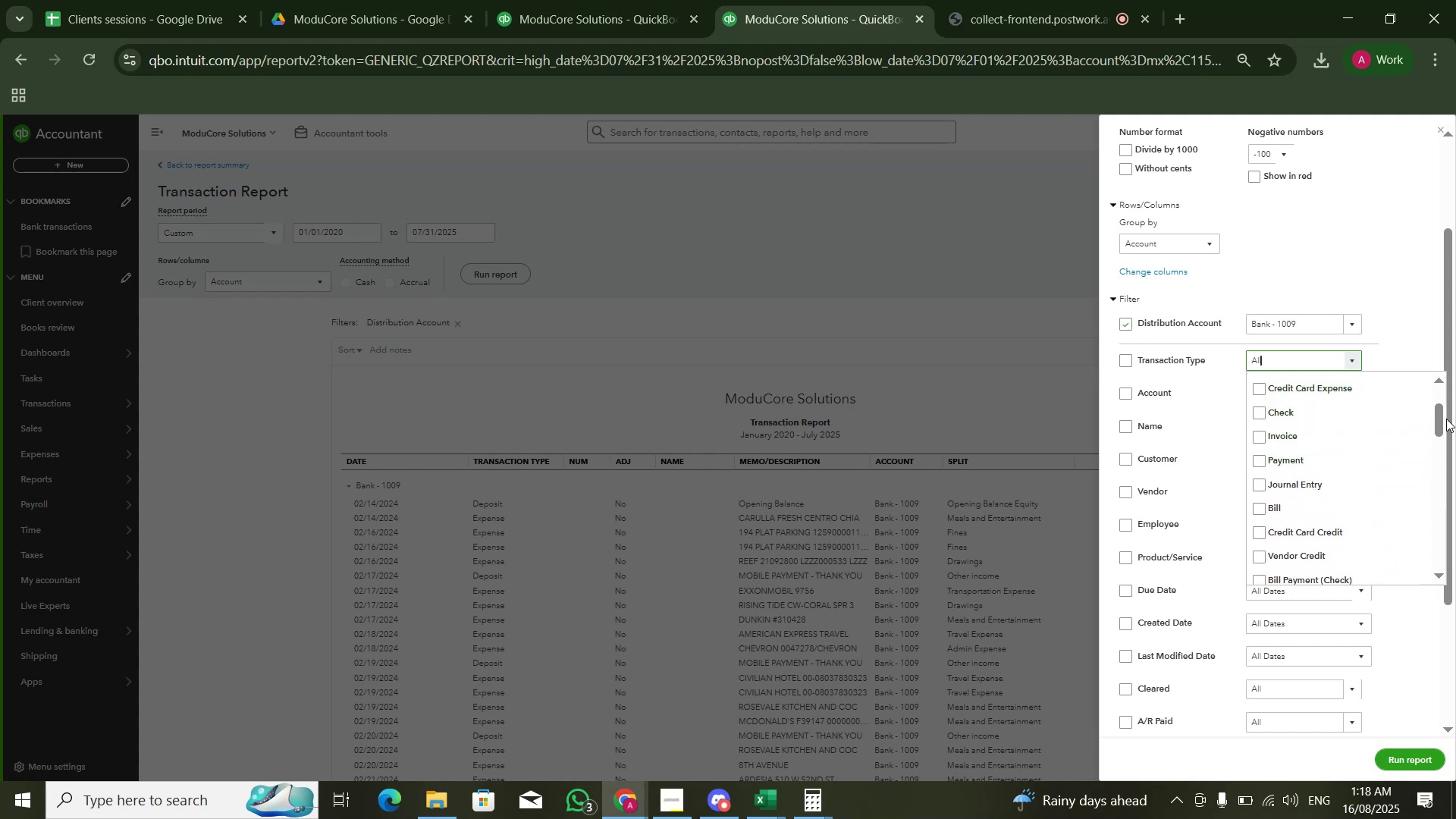 
left_click_drag(start_coordinate=[1442, 423], to_coordinate=[1420, 516])
 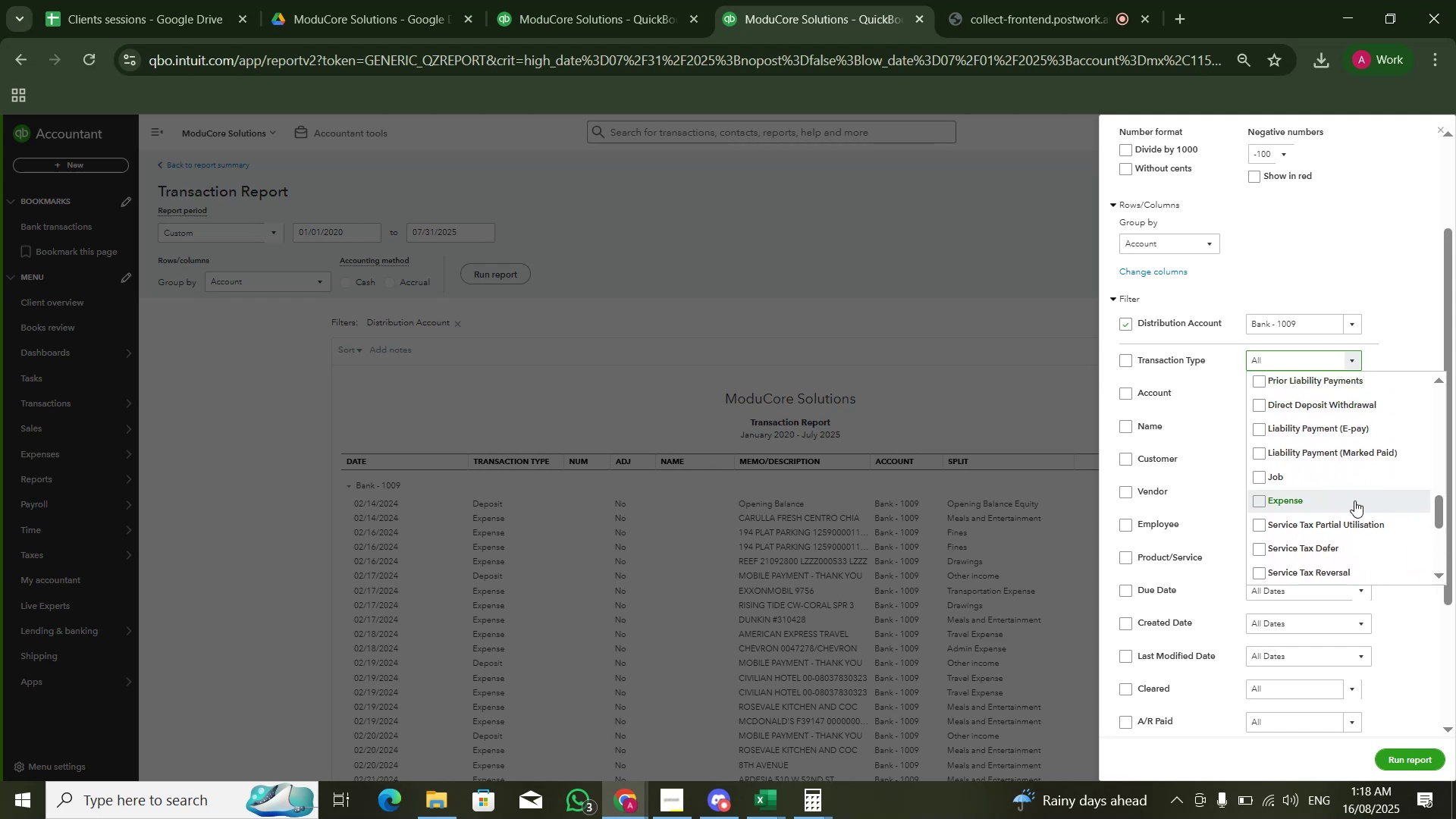 
left_click([1354, 500])
 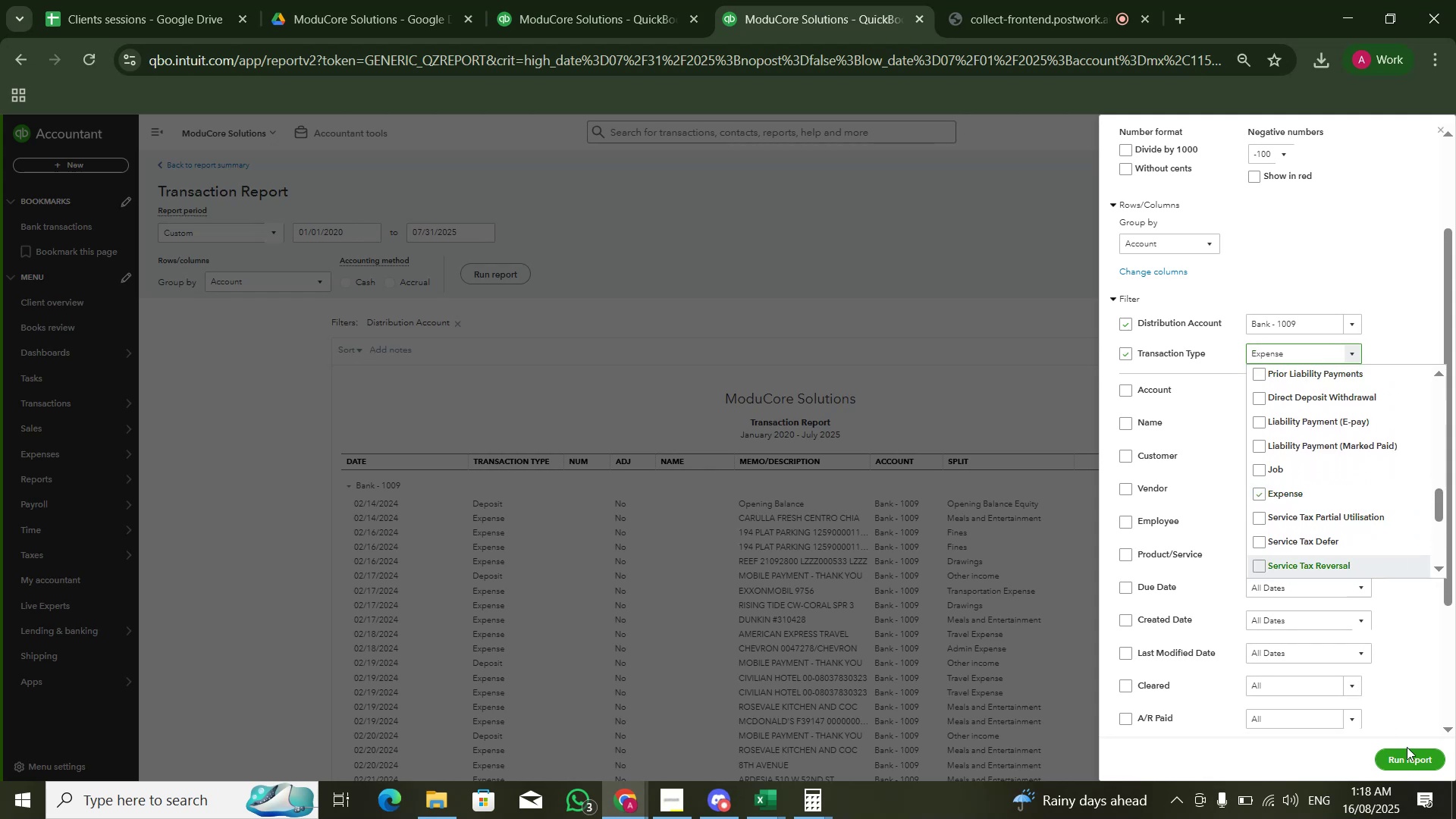 
left_click([1407, 759])
 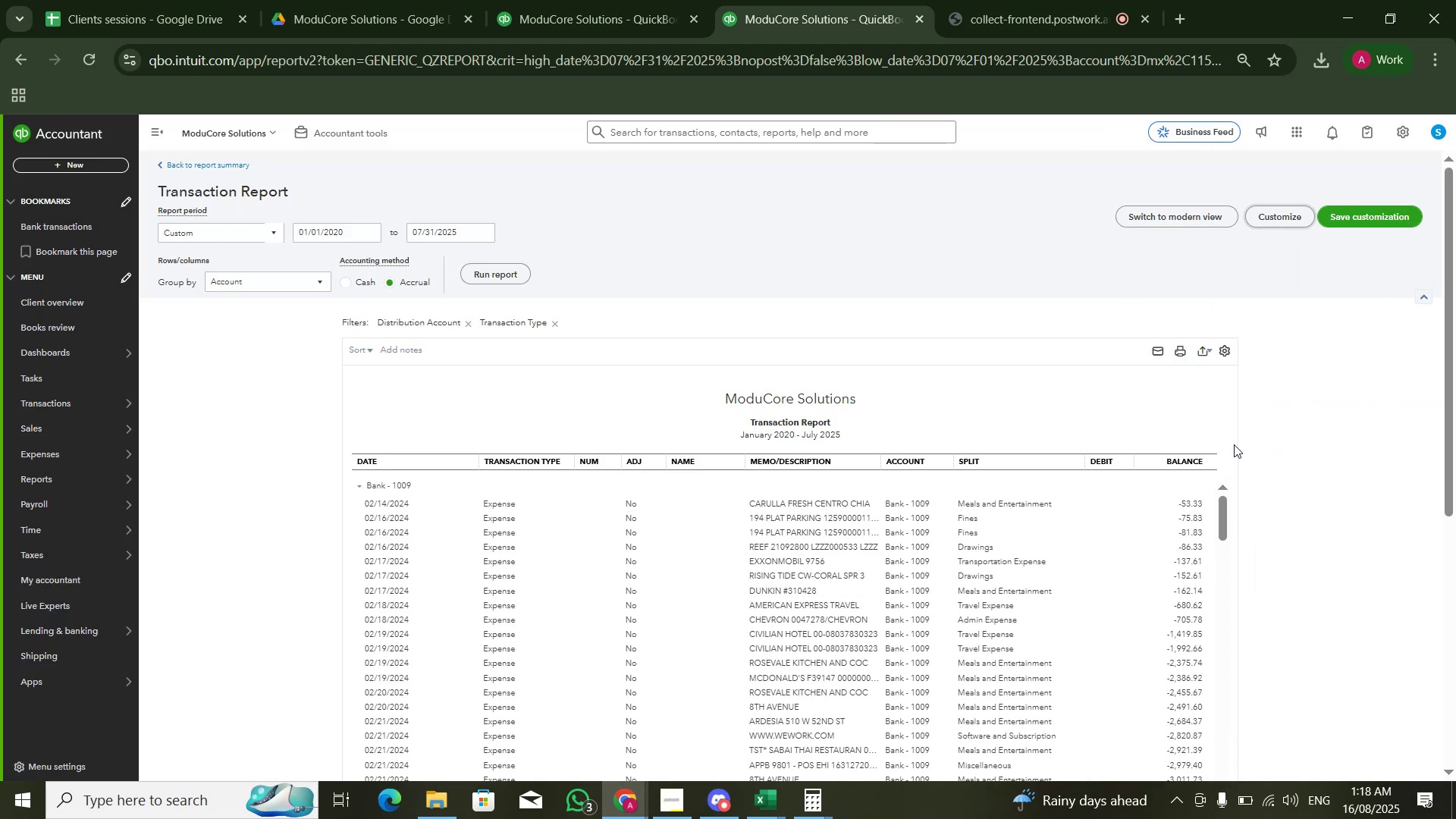 
left_click([1284, 215])
 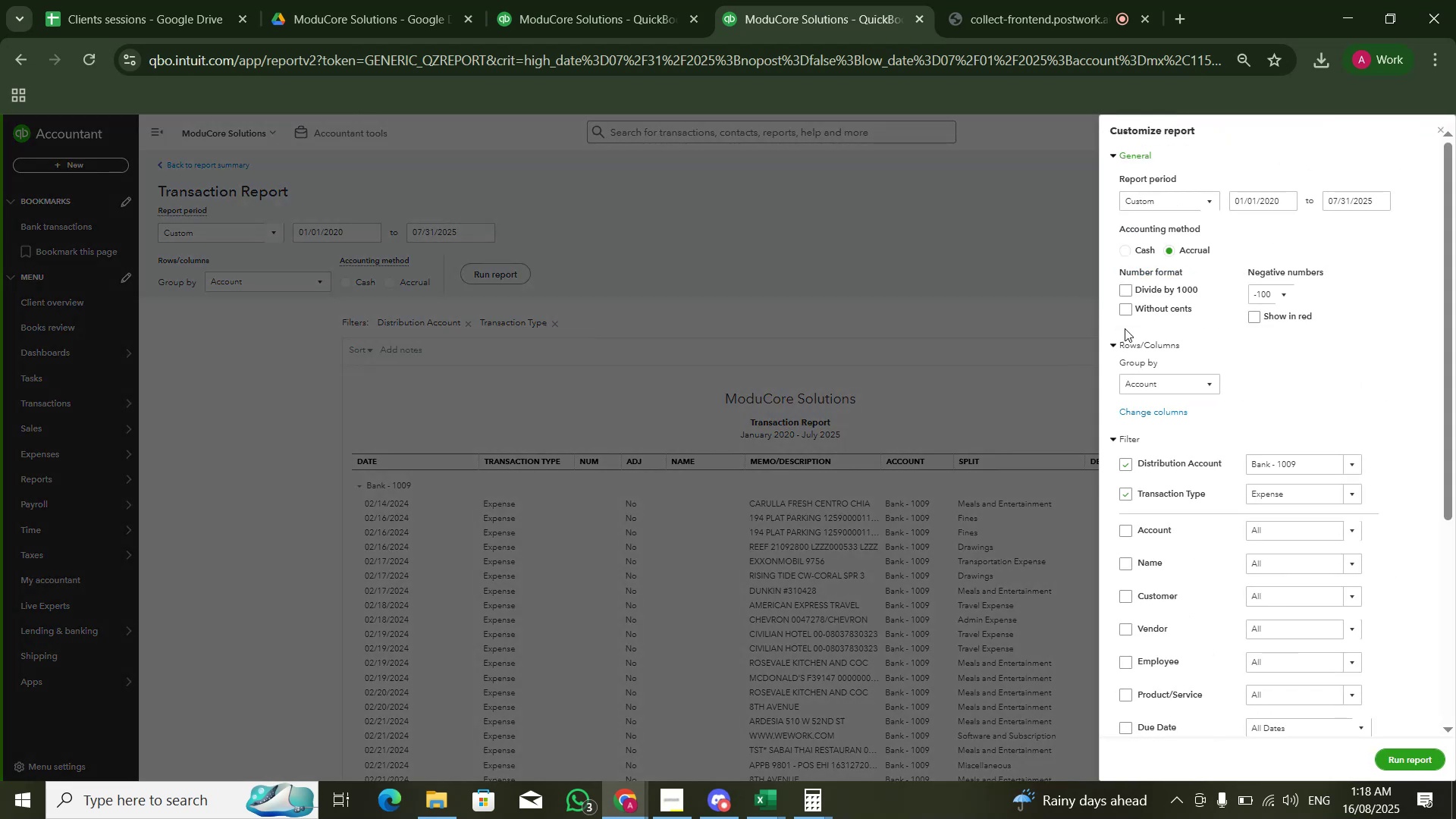 
left_click([1014, 311])
 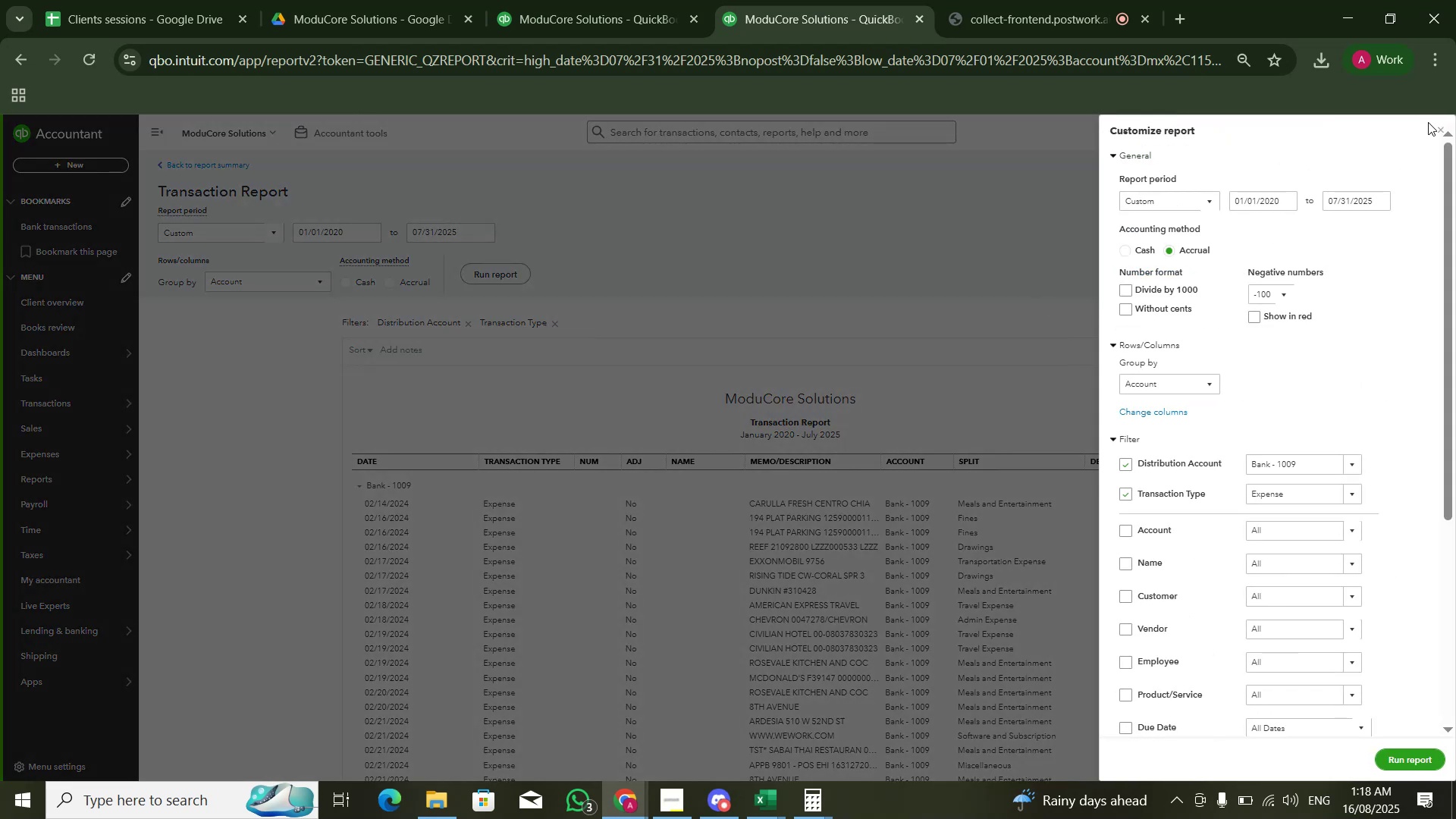 
left_click([1435, 127])
 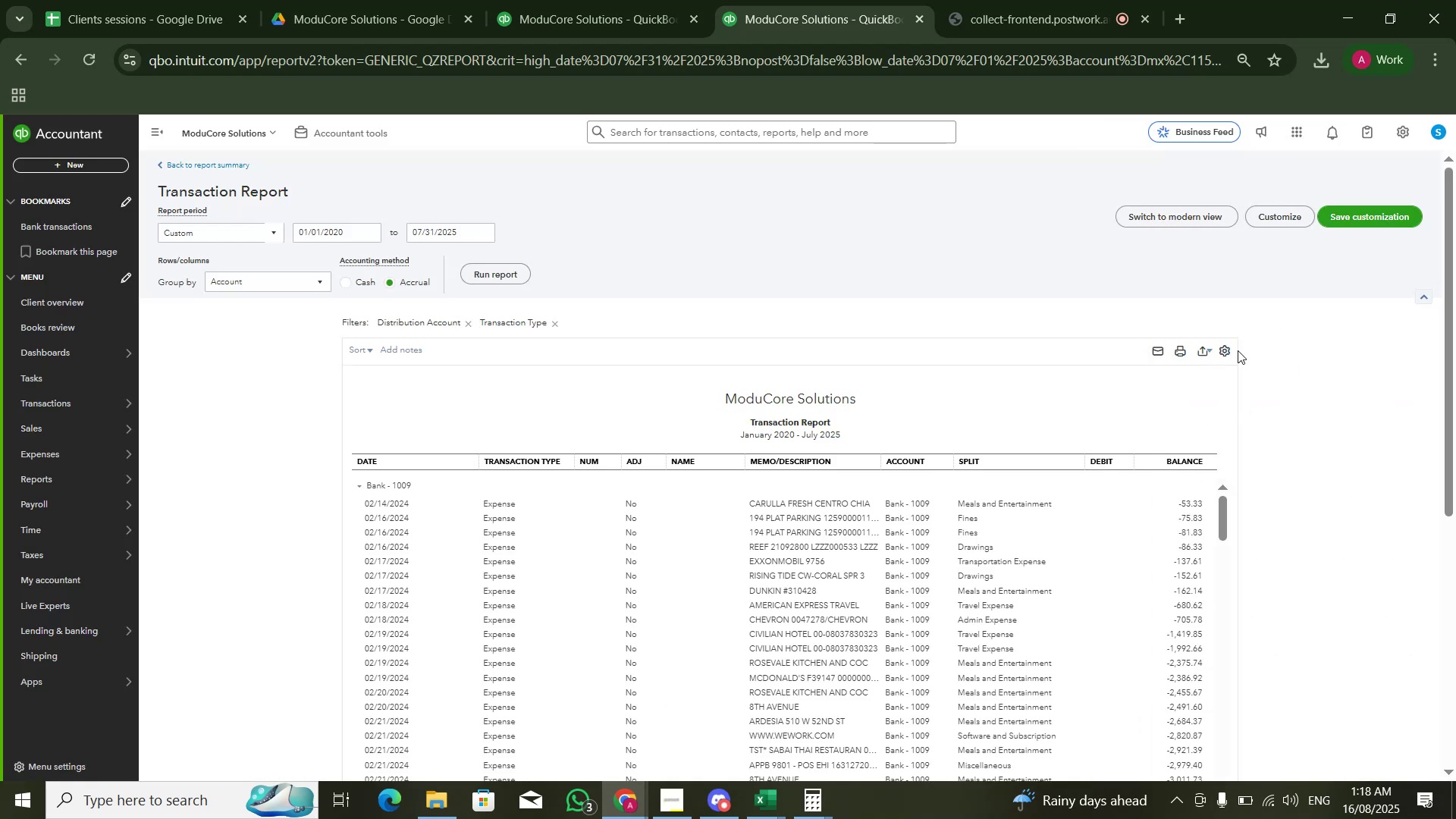 
double_click([1222, 356])
 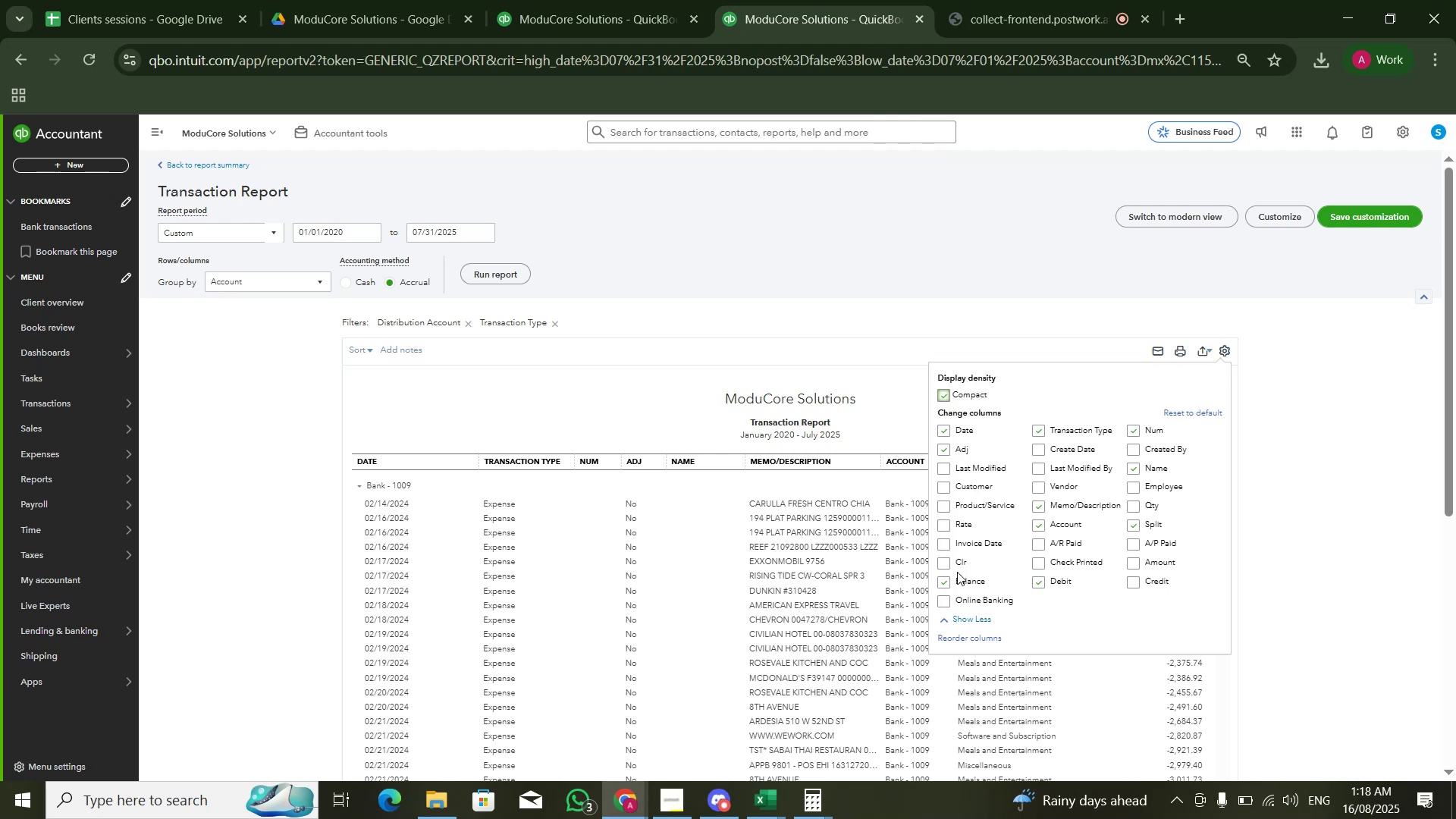 
left_click([941, 588])
 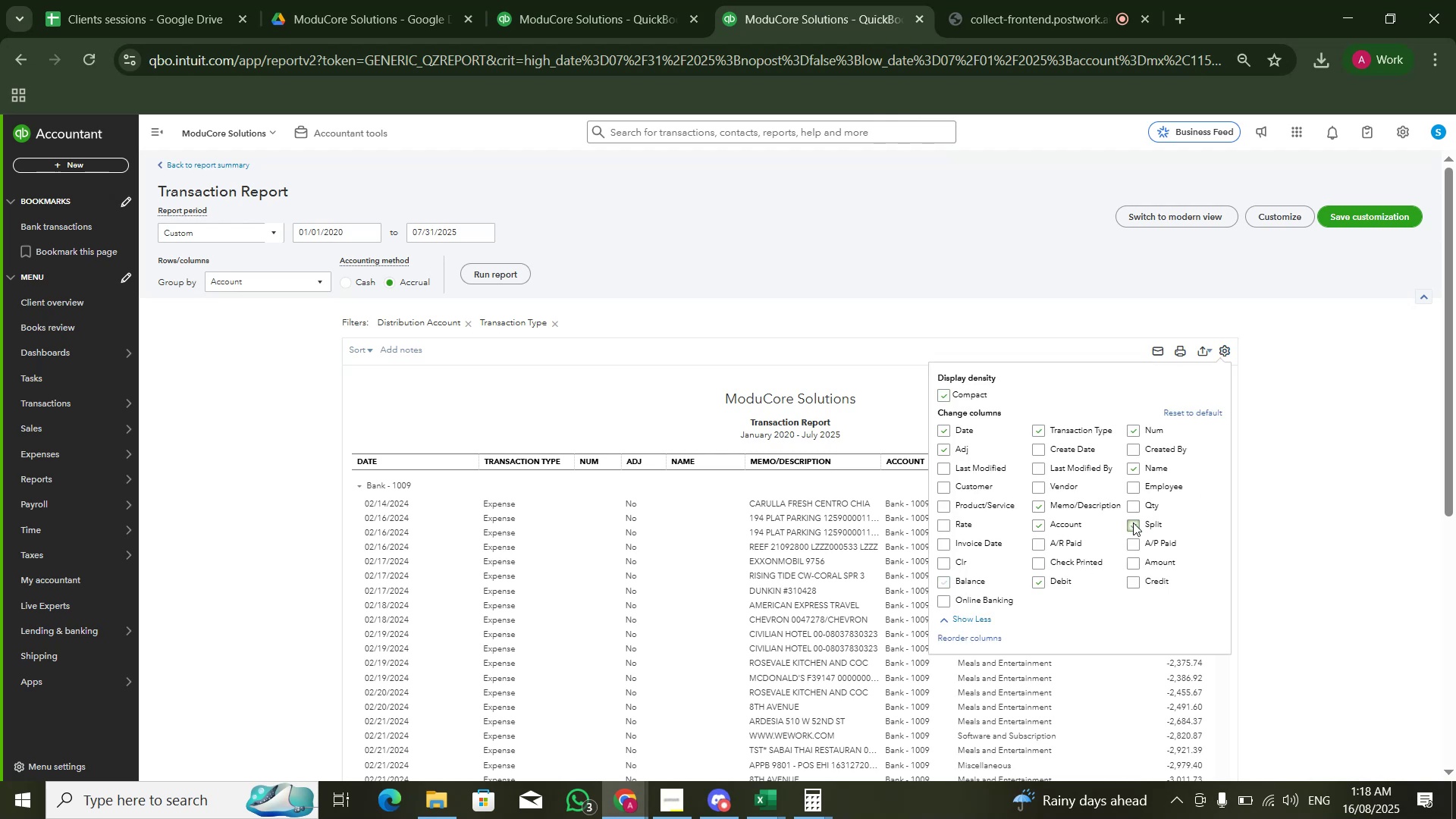 
left_click([1138, 522])
 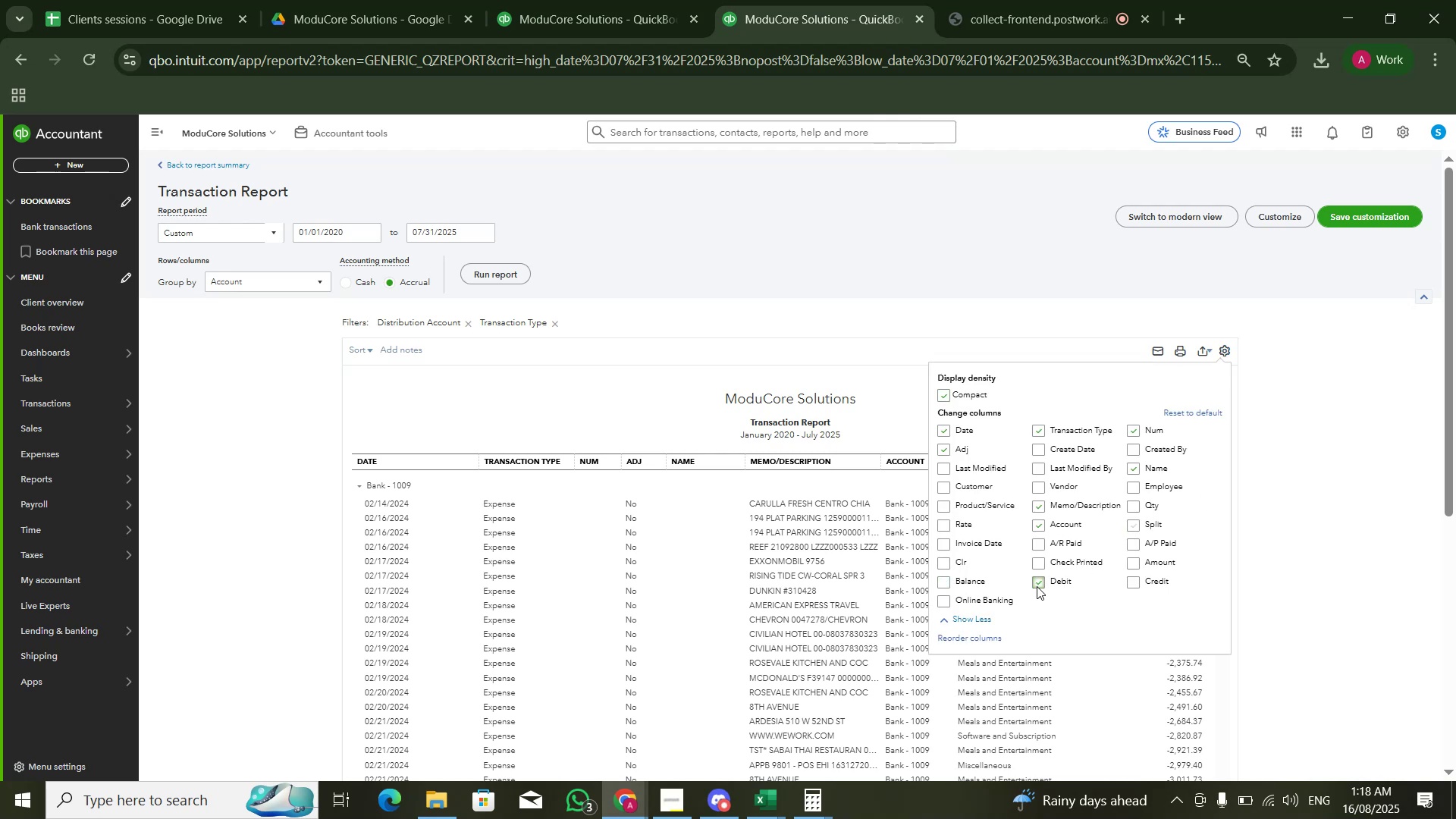 
left_click([1037, 586])
 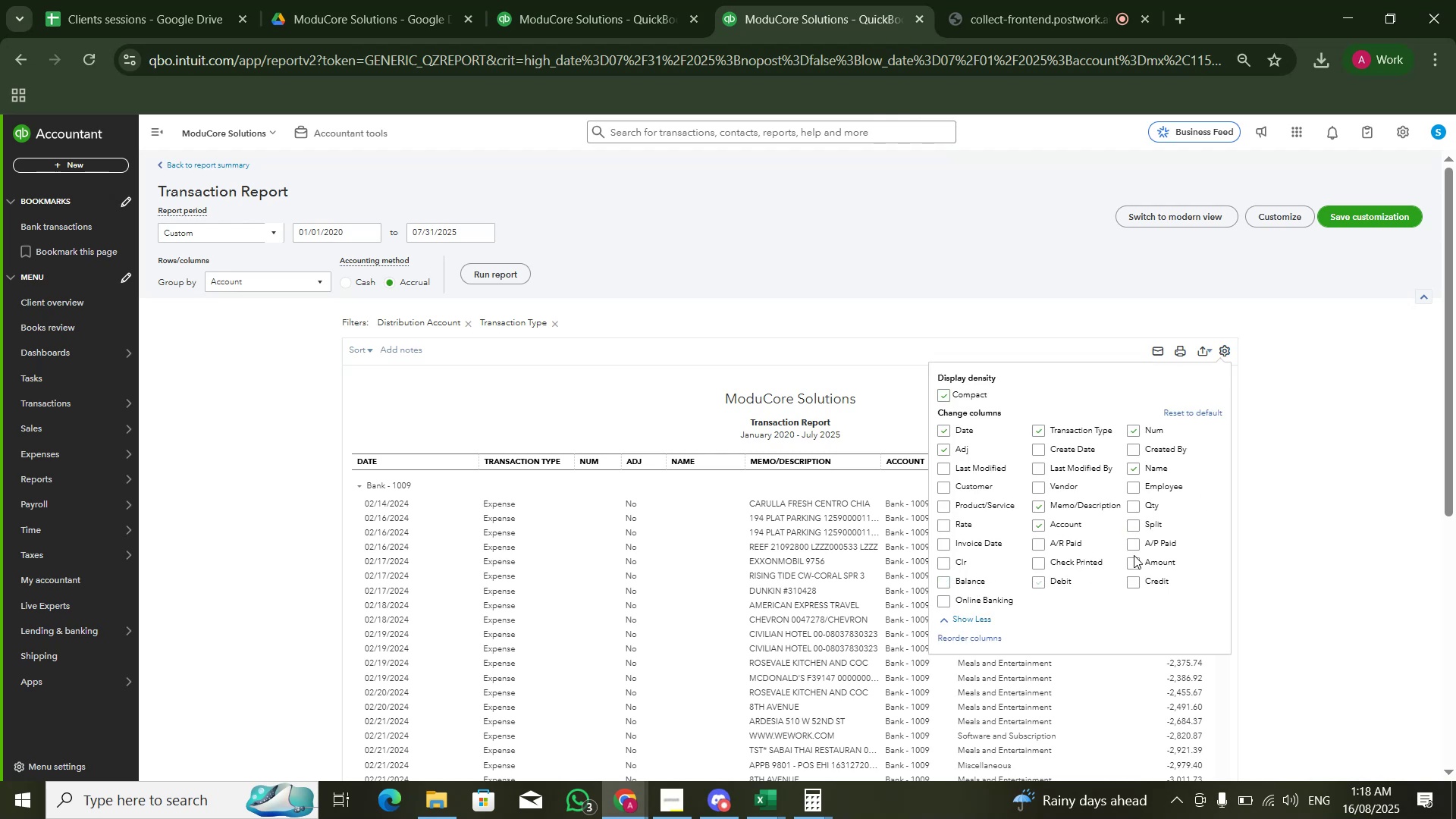 
double_click([1137, 563])
 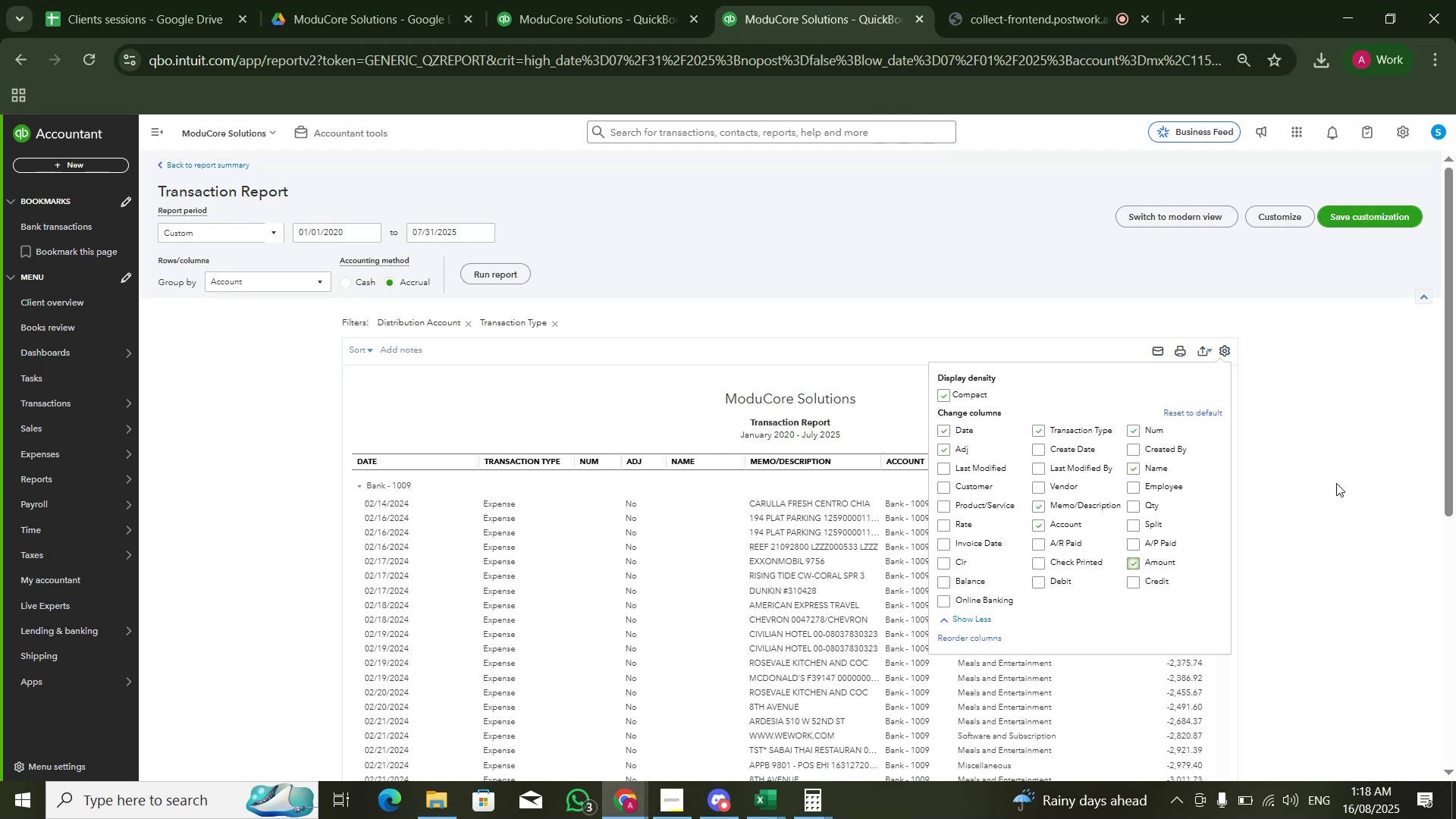 
triple_click([1341, 482])
 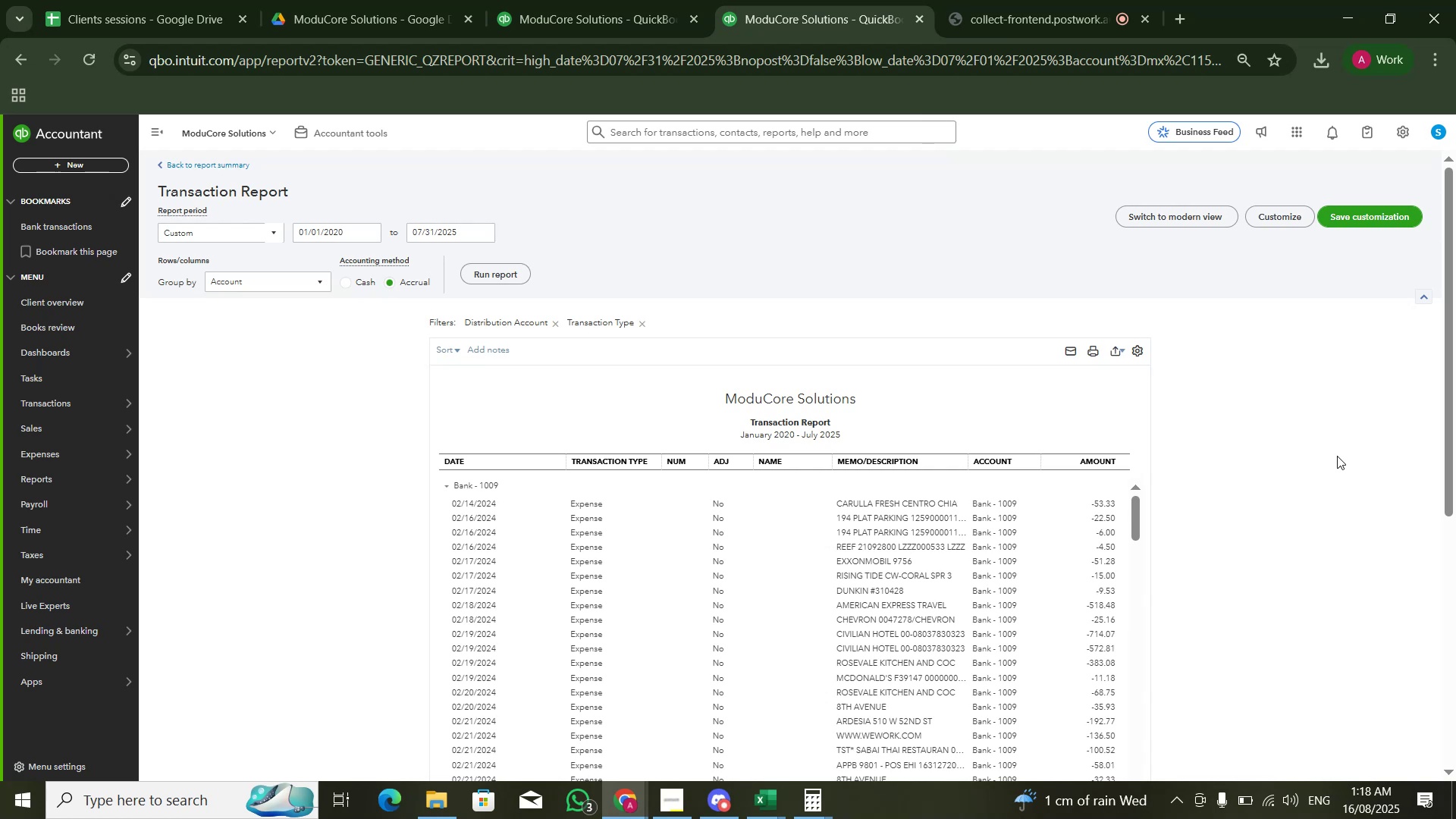 
wait(10.51)
 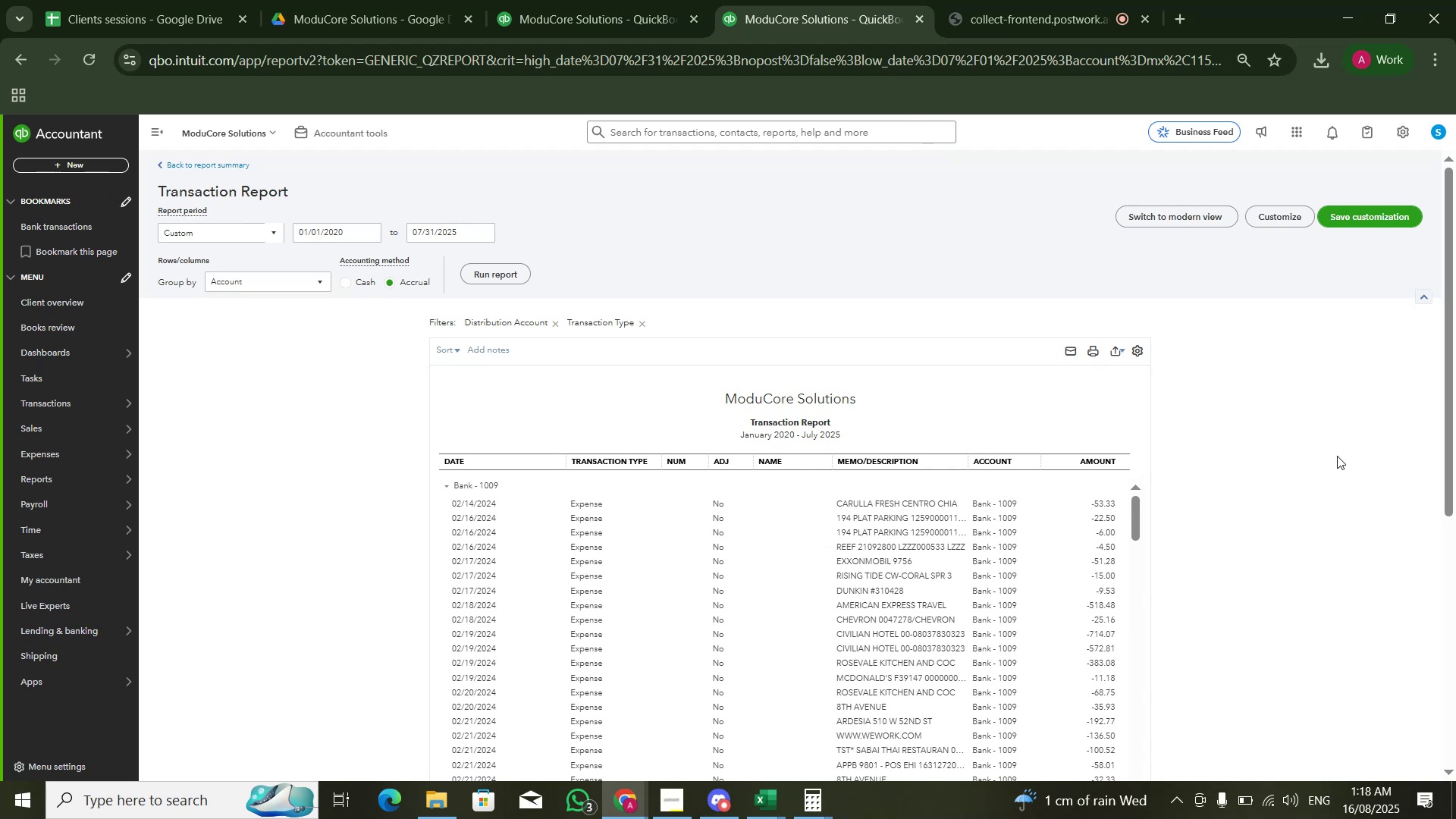 
scroll: coordinate [1064, 387], scroll_direction: down, amount: 27.0
 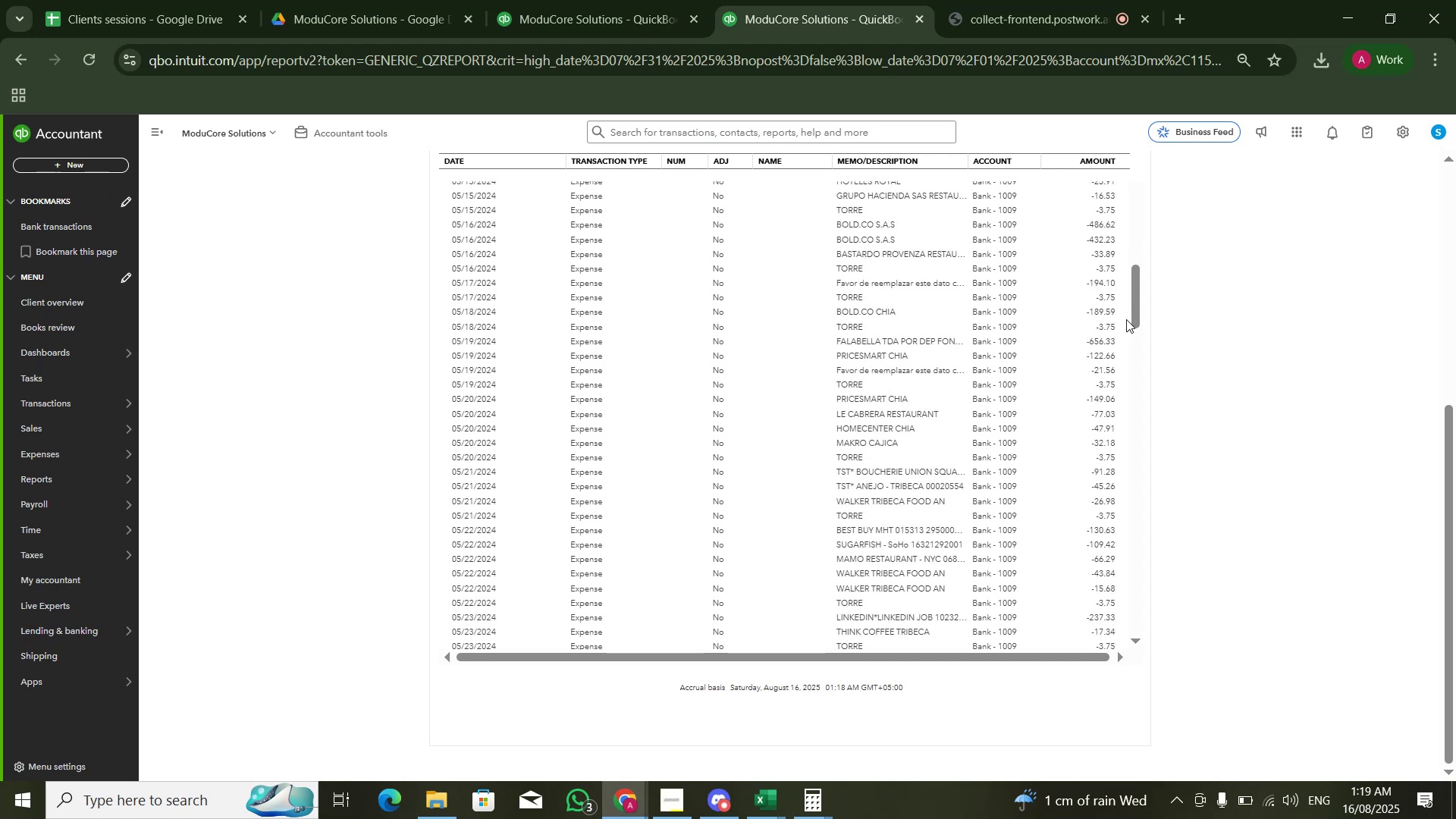 
left_click_drag(start_coordinate=[1134, 306], to_coordinate=[1128, 582])
 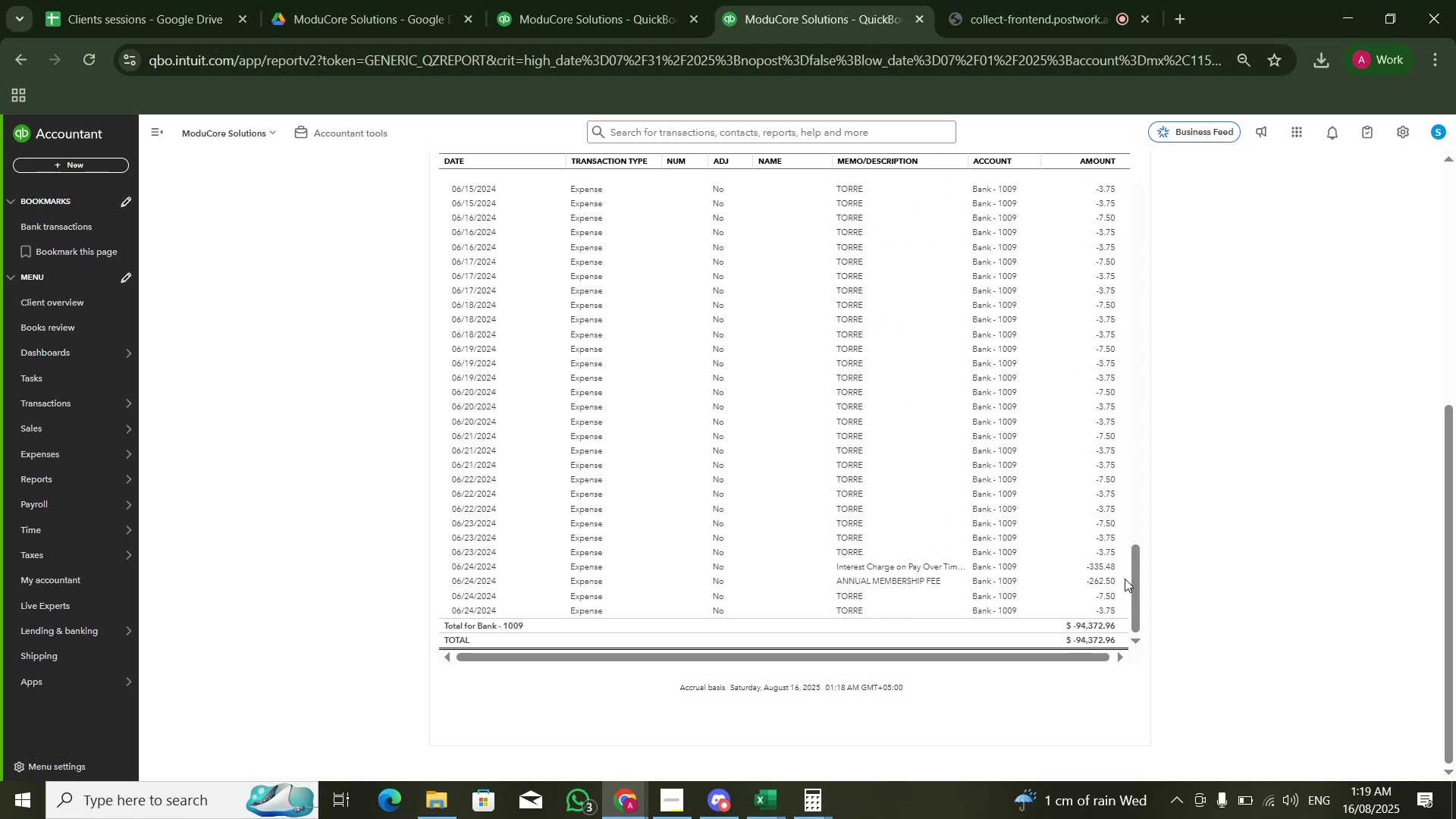 
wait(7.39)
 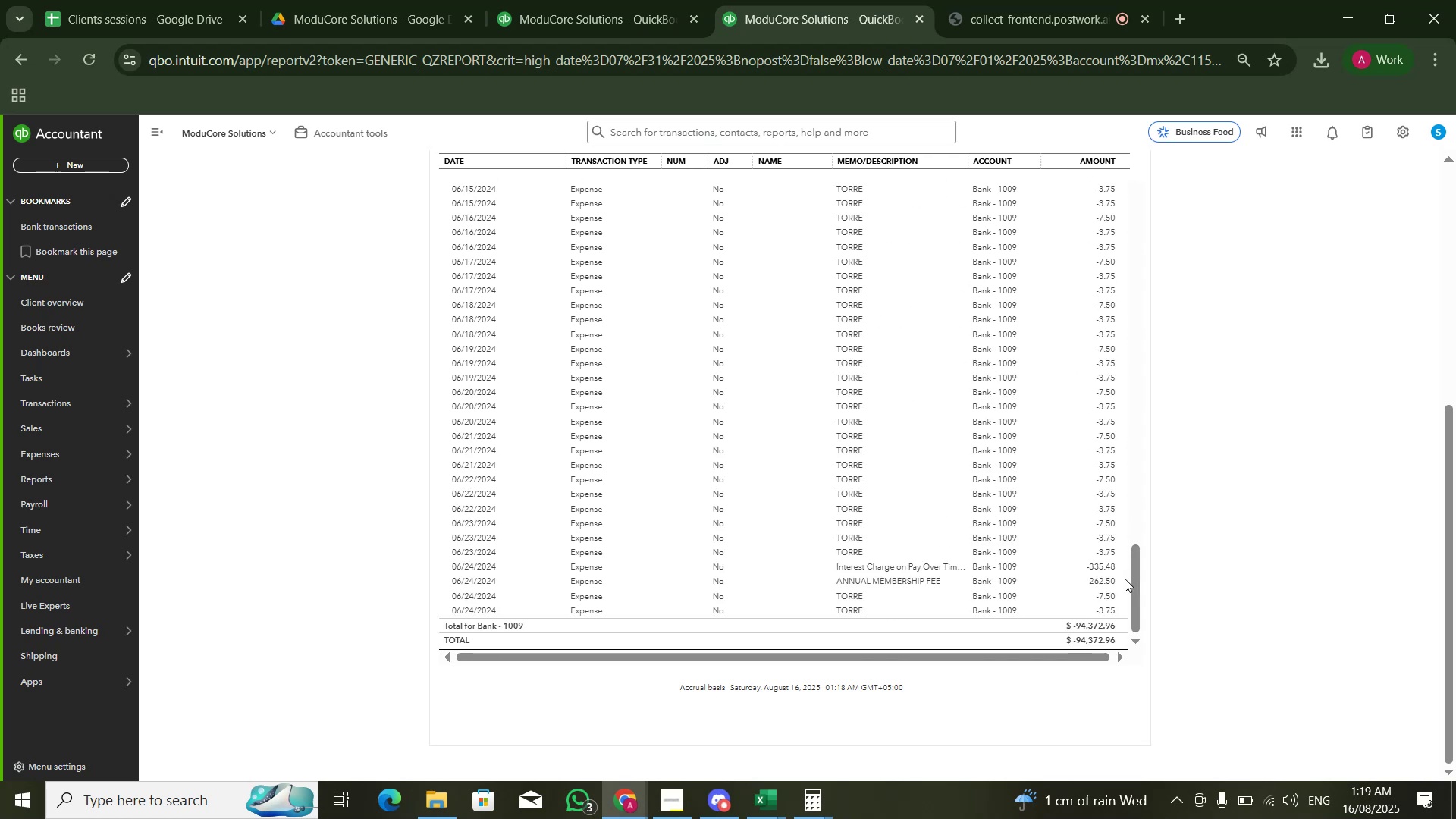 
key(Alt+AltLeft)
 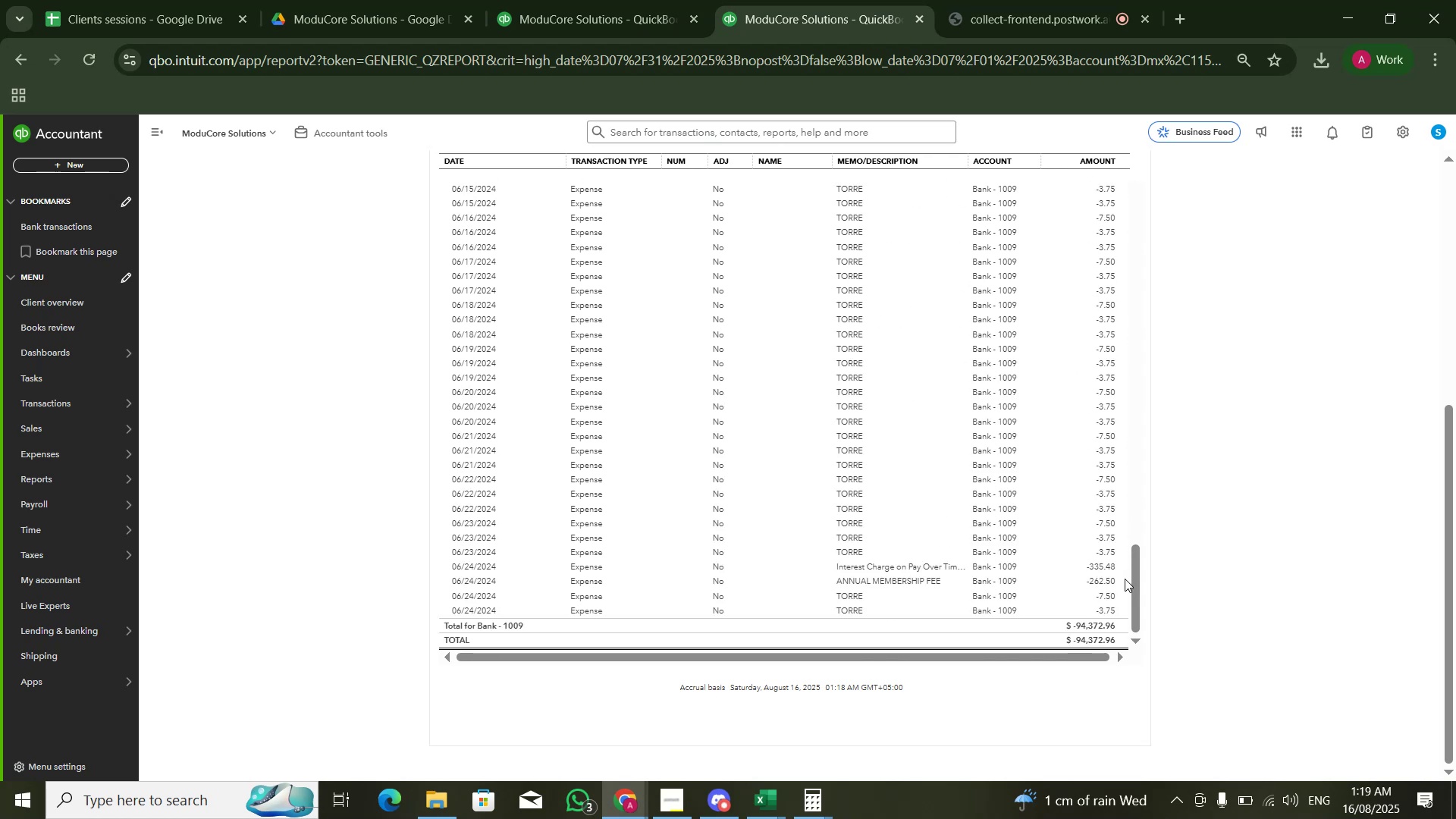 
key(Alt+Tab)
 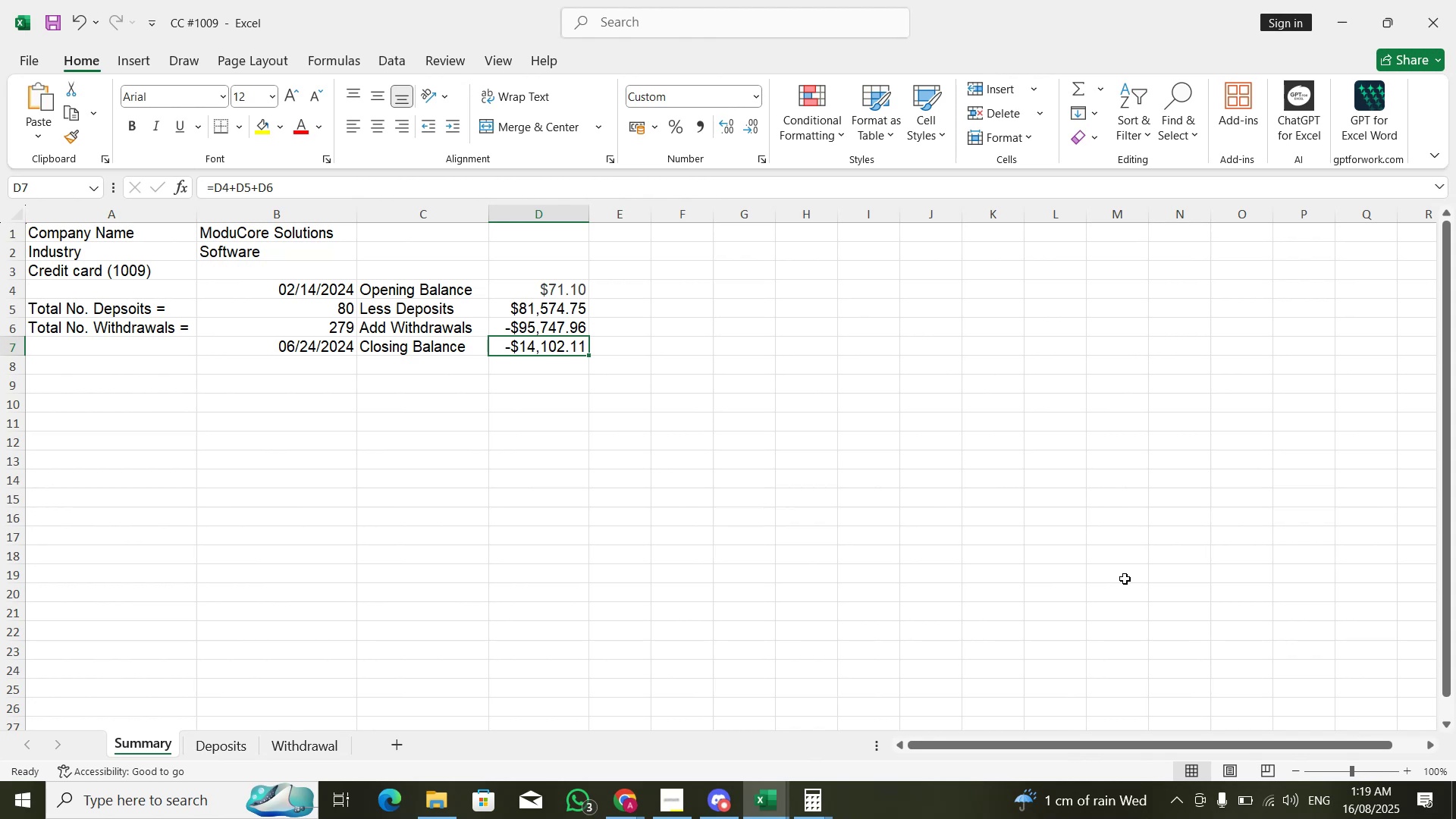 
key(Alt+Tab)
 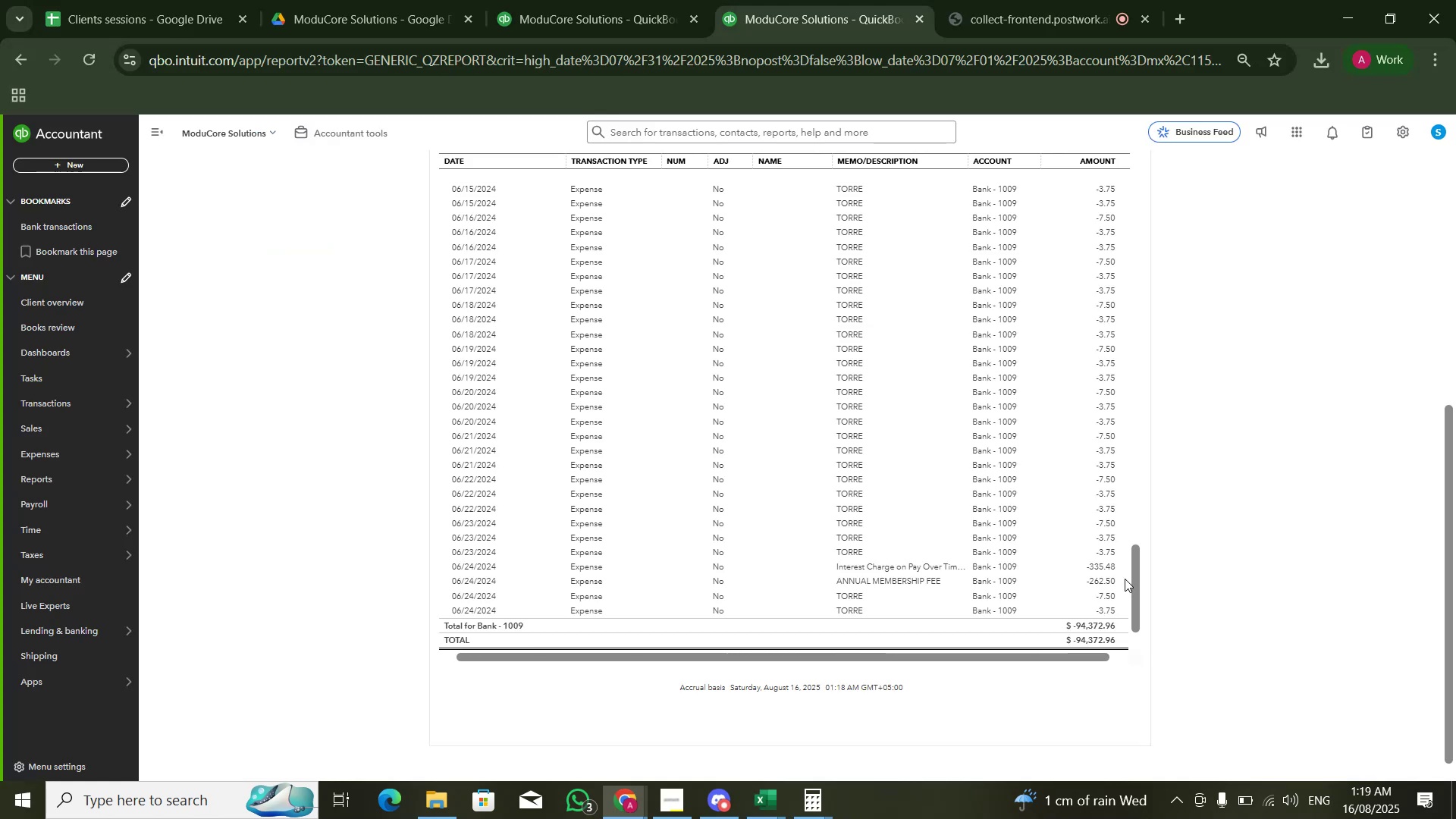 
key(Alt+AltLeft)
 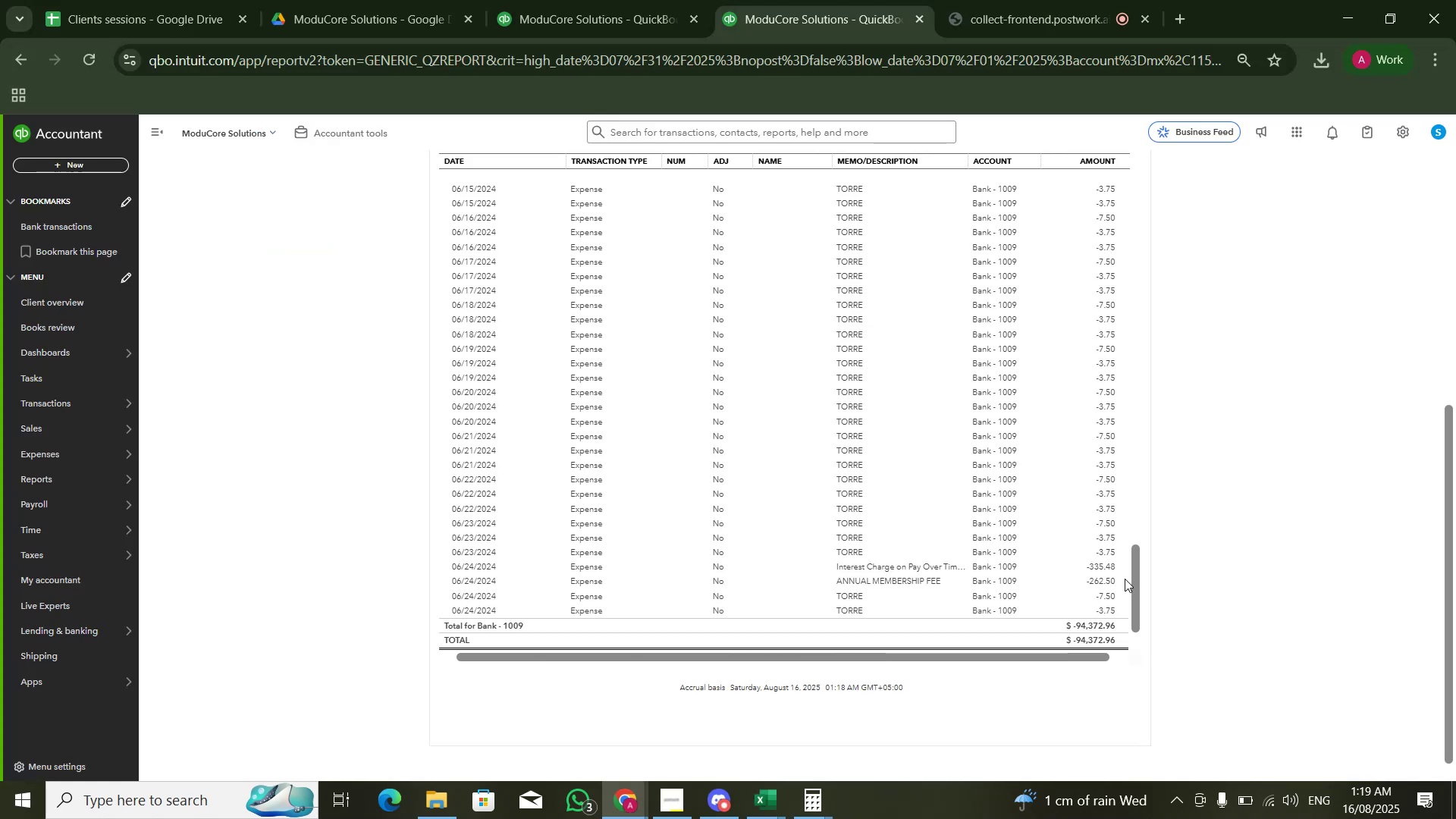 
key(Alt+Tab)
 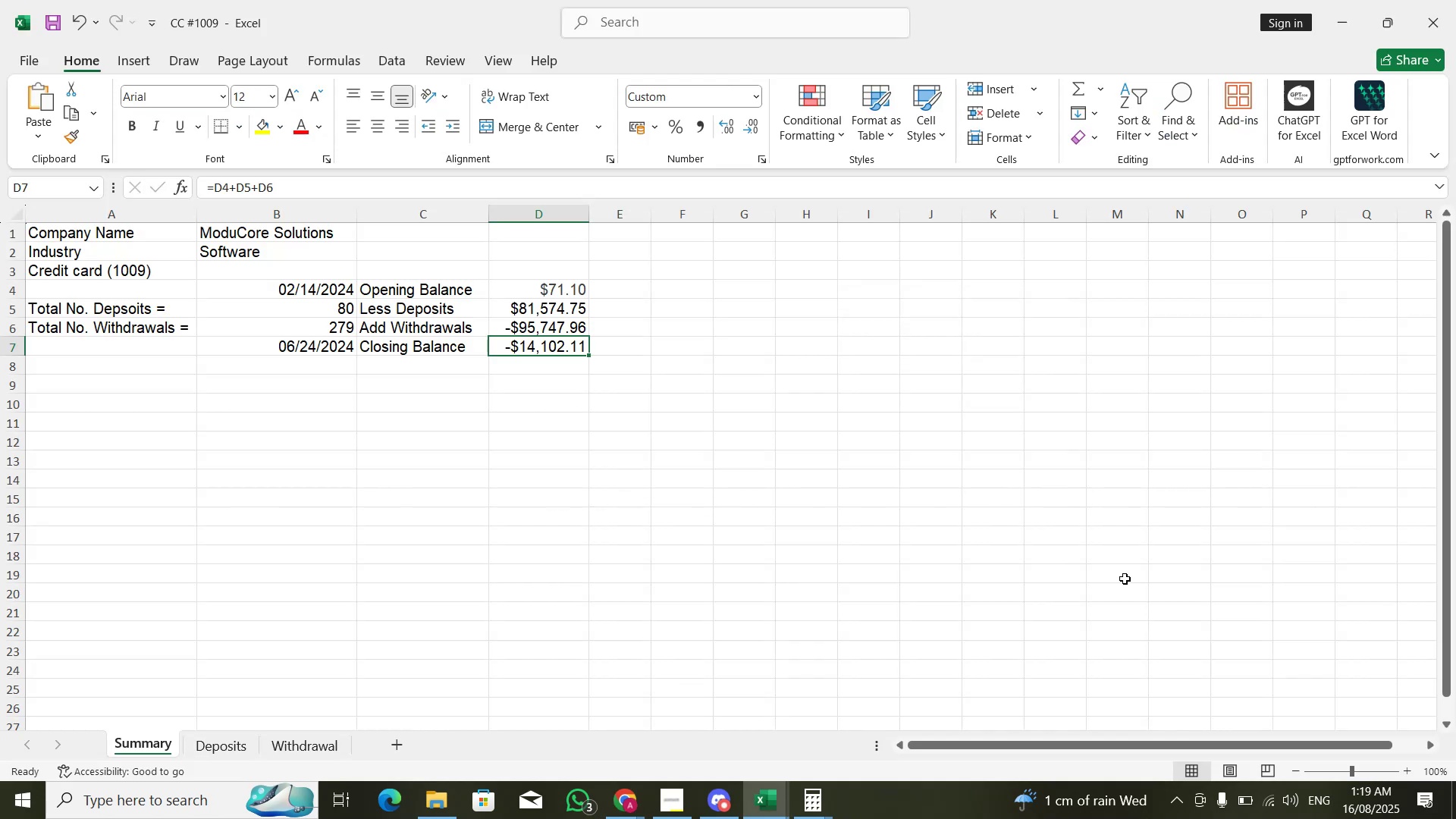 
key(Alt+AltLeft)
 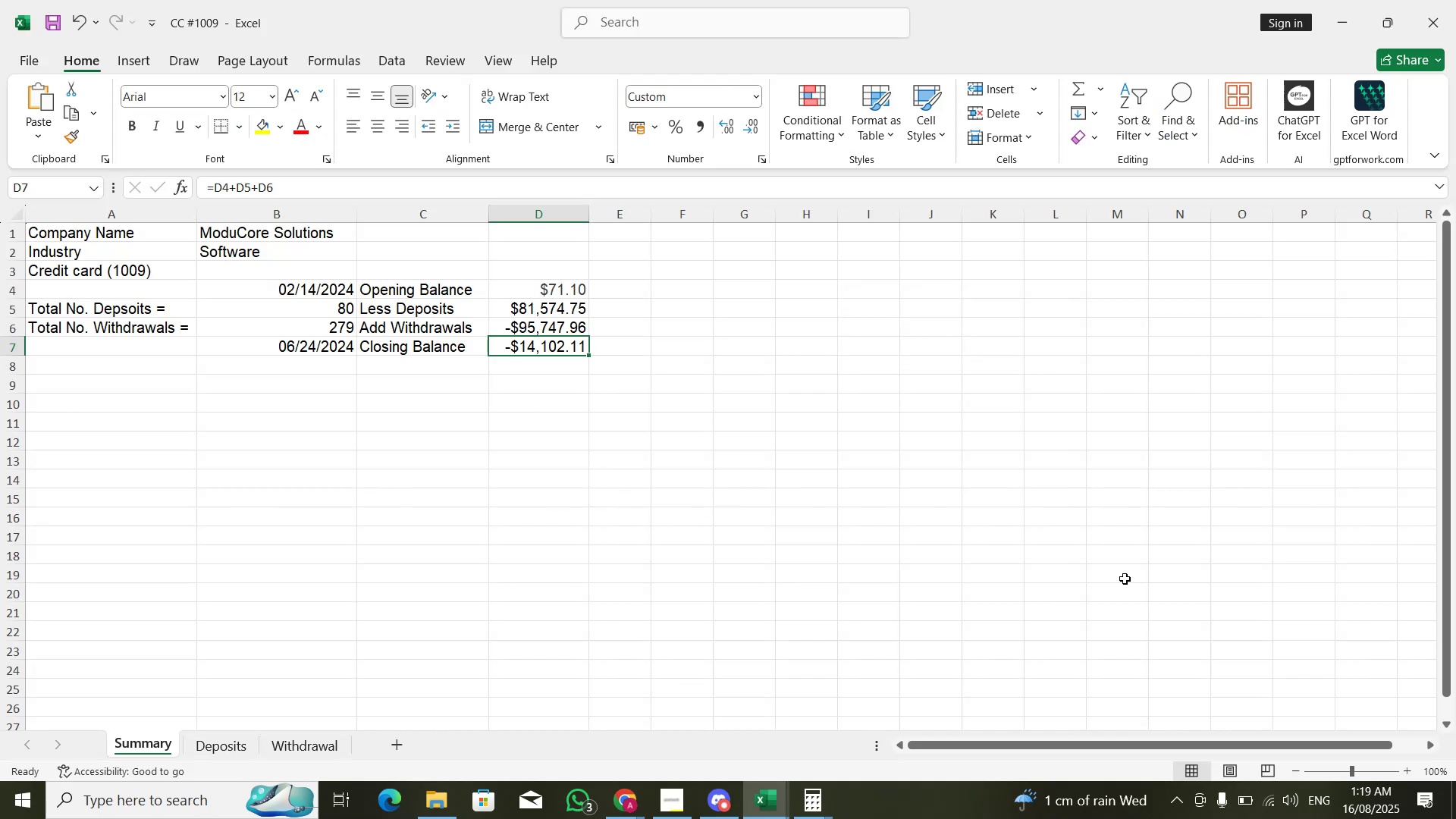 
key(Alt+Tab)
 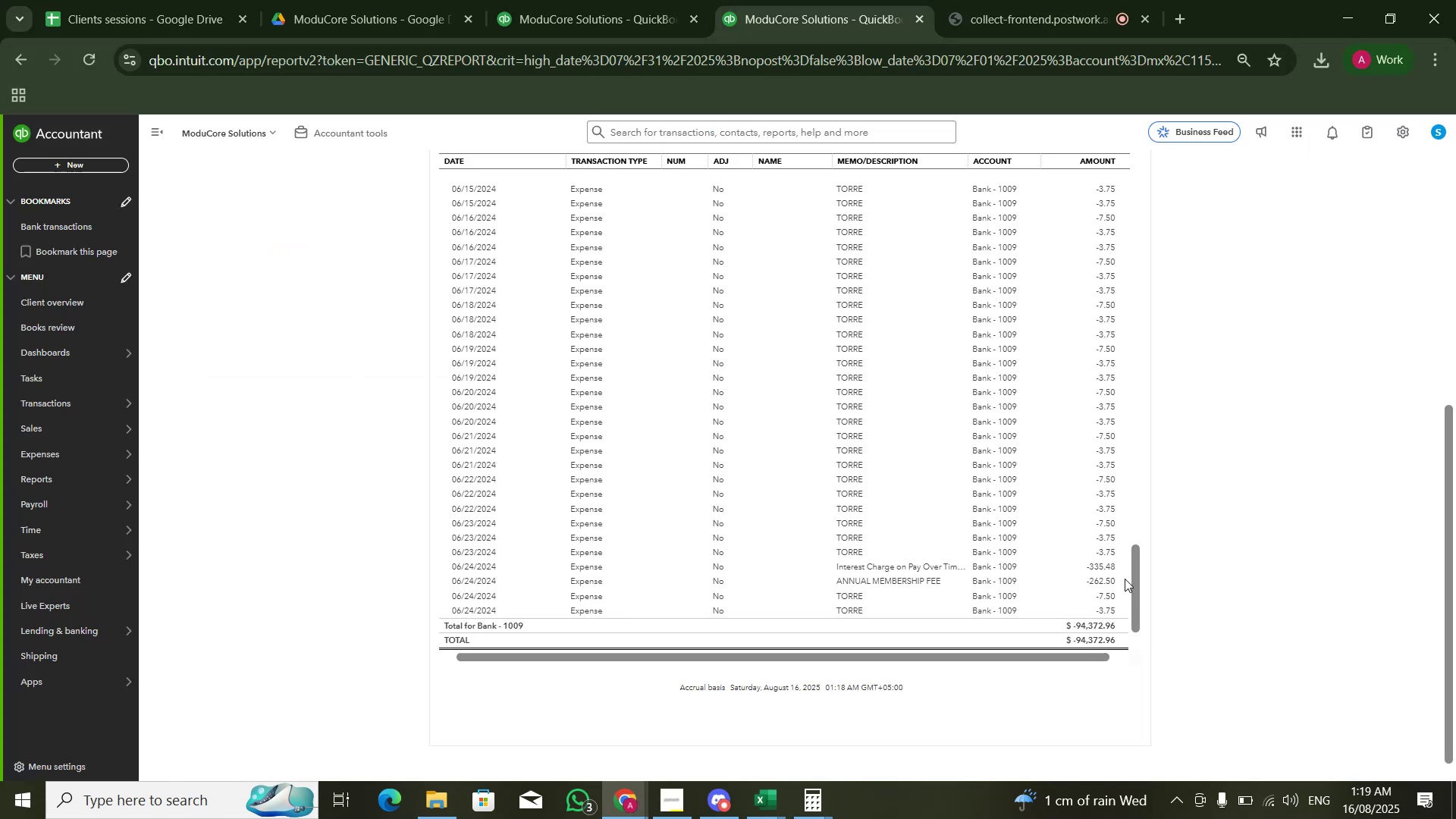 
key(Alt+AltLeft)
 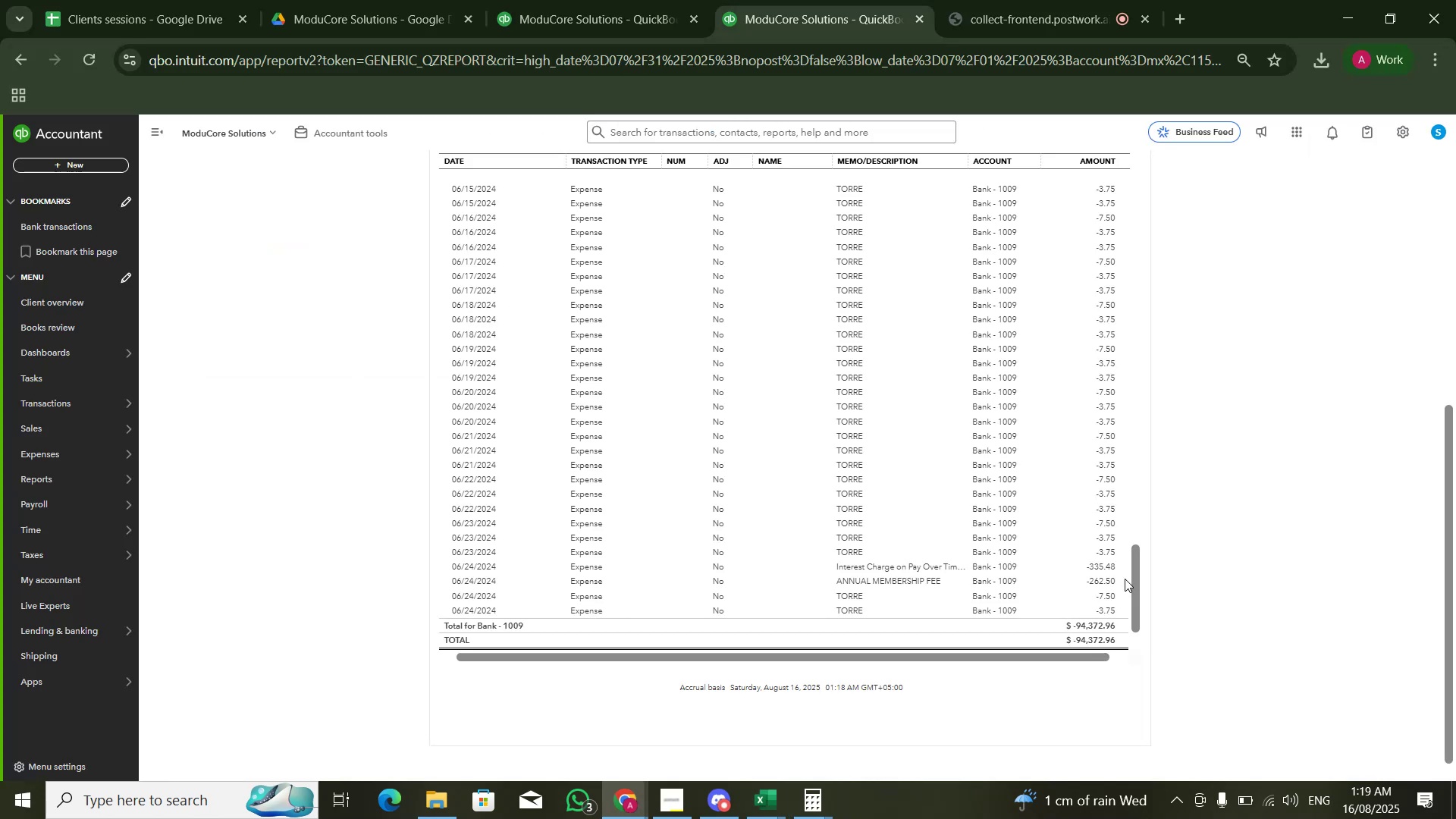 
key(Alt+Tab)
 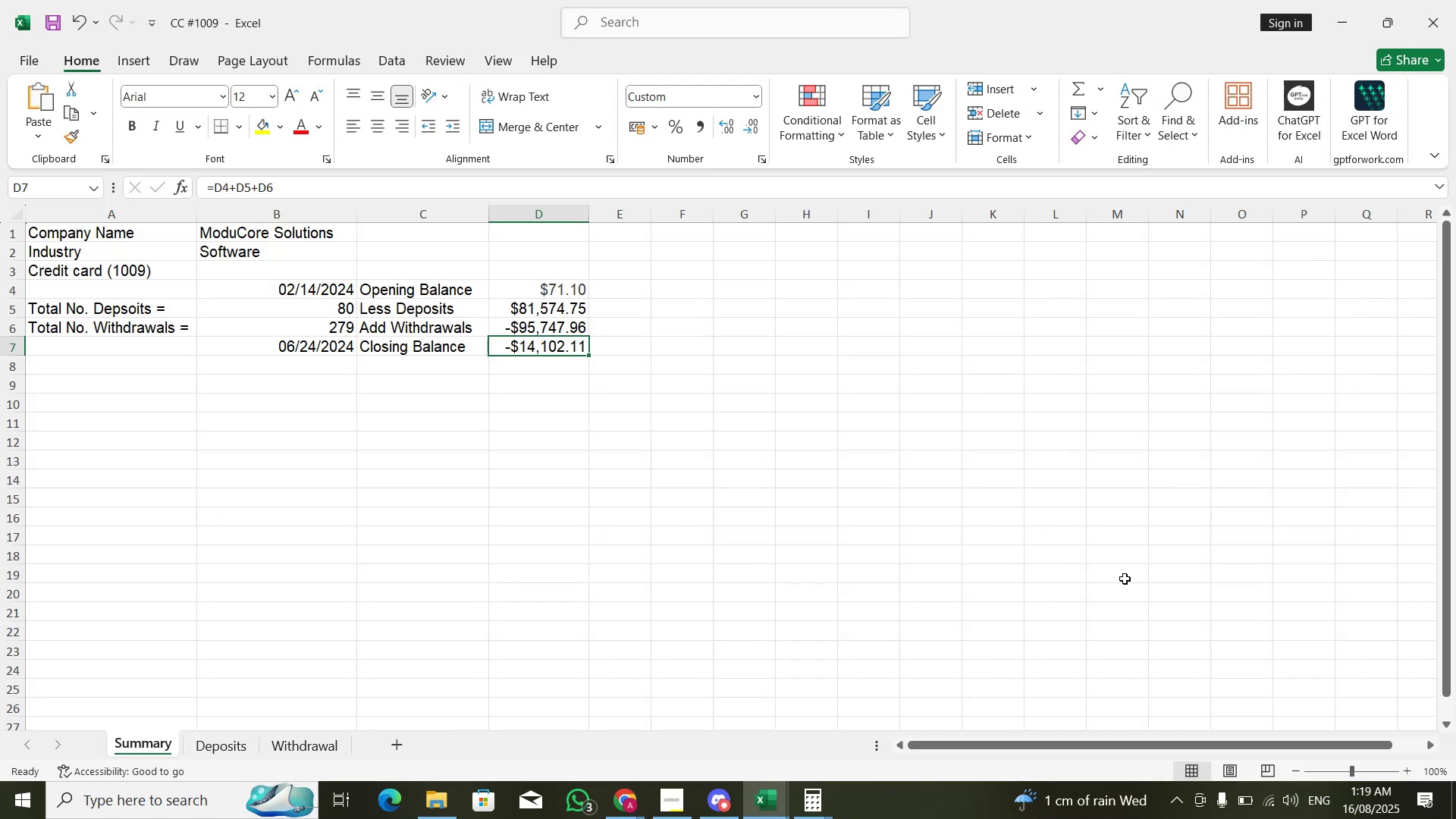 
key(Alt+AltLeft)
 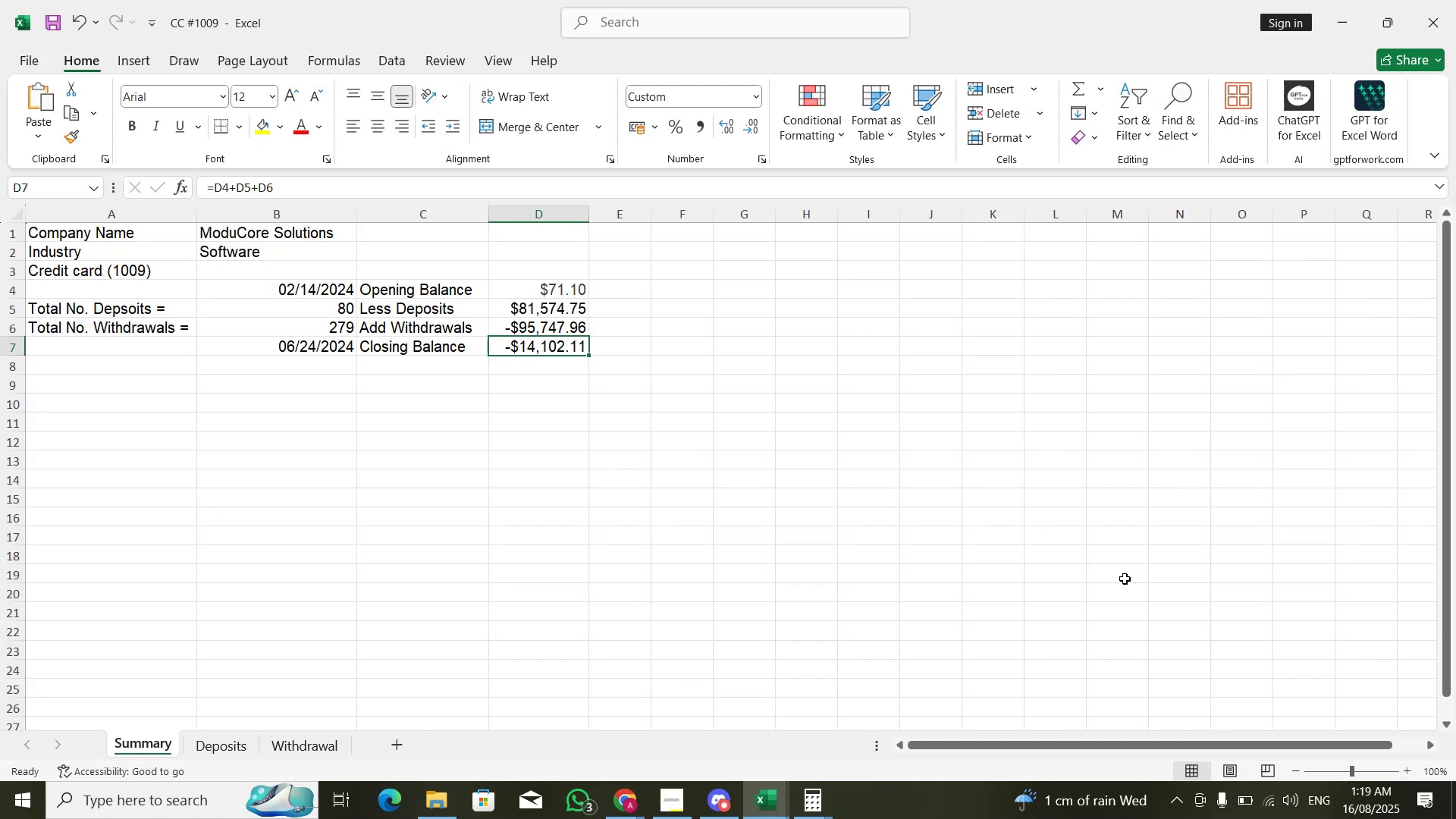 
key(Alt+Tab)
 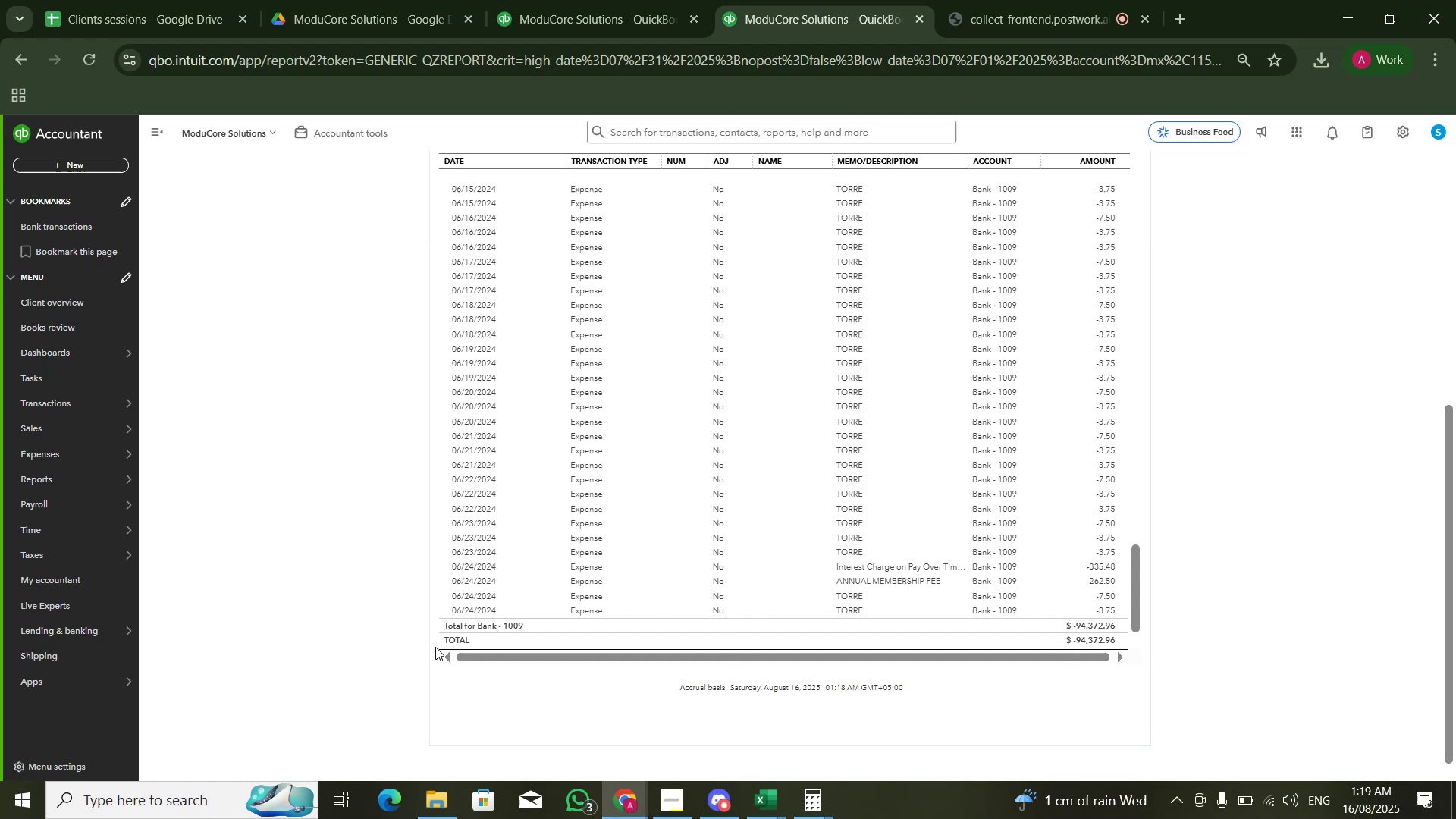 
left_click([789, 806])
 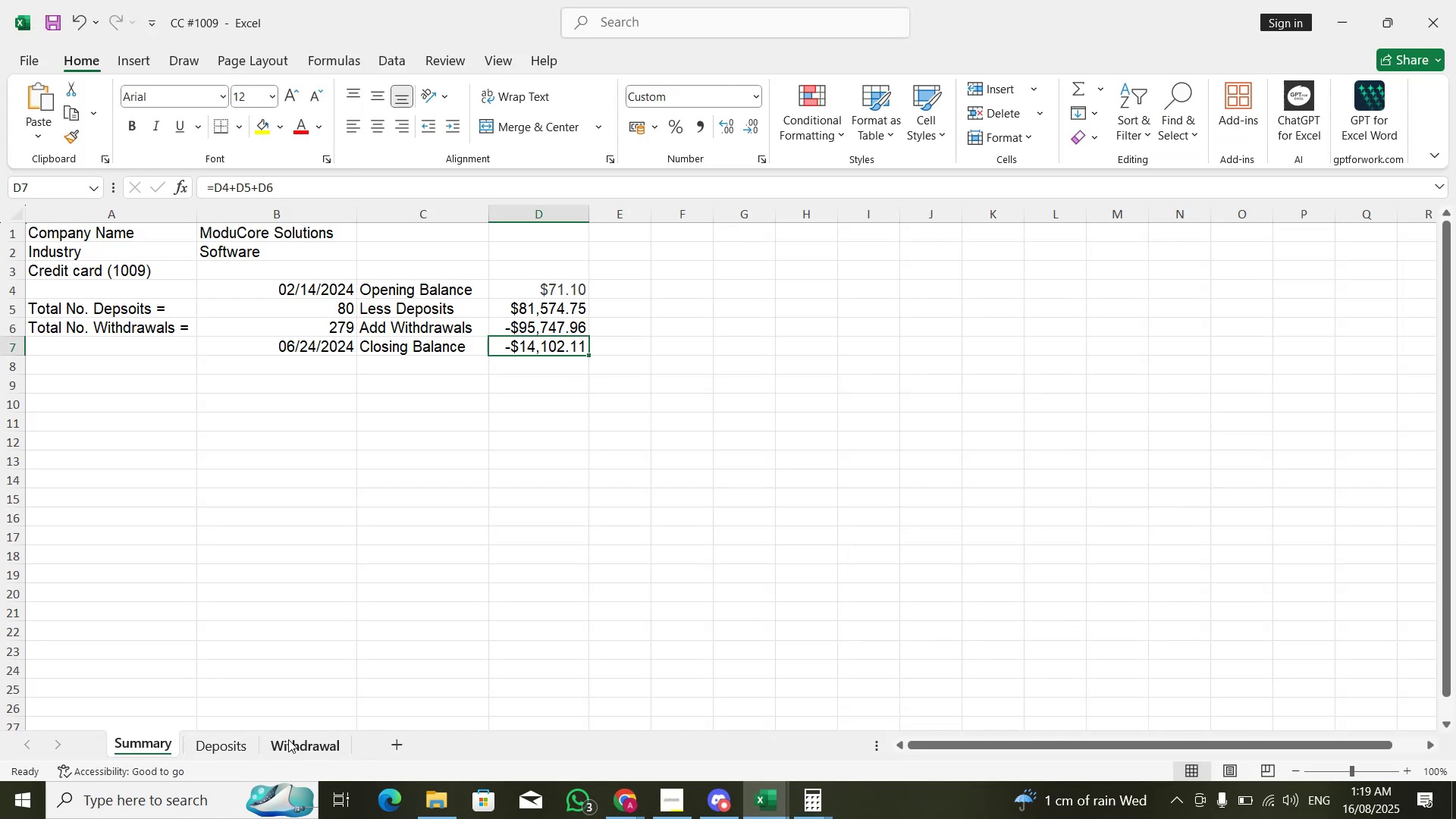 
left_click([263, 746])
 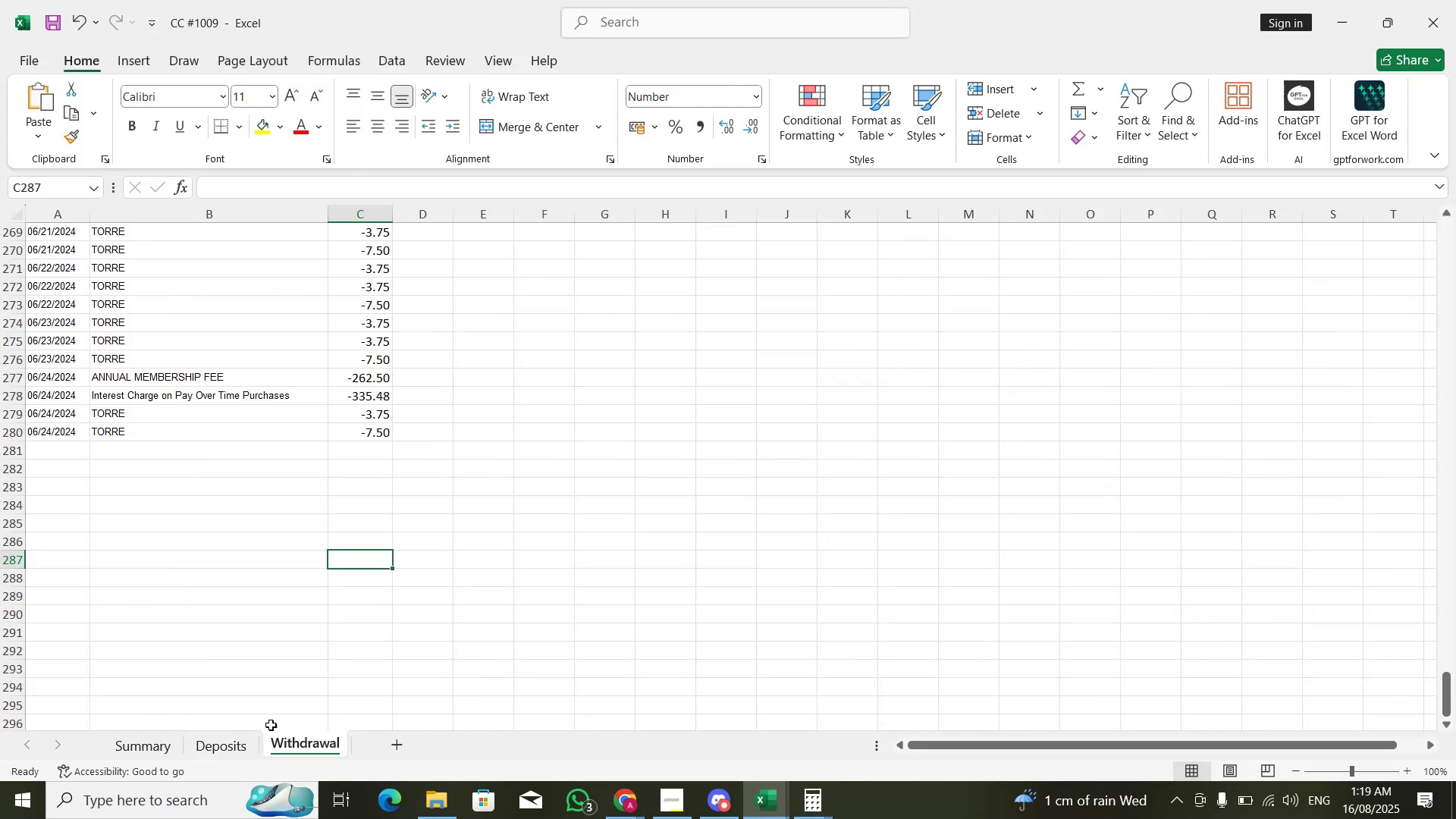 
scroll: coordinate [318, 560], scroll_direction: up, amount: 3.0
 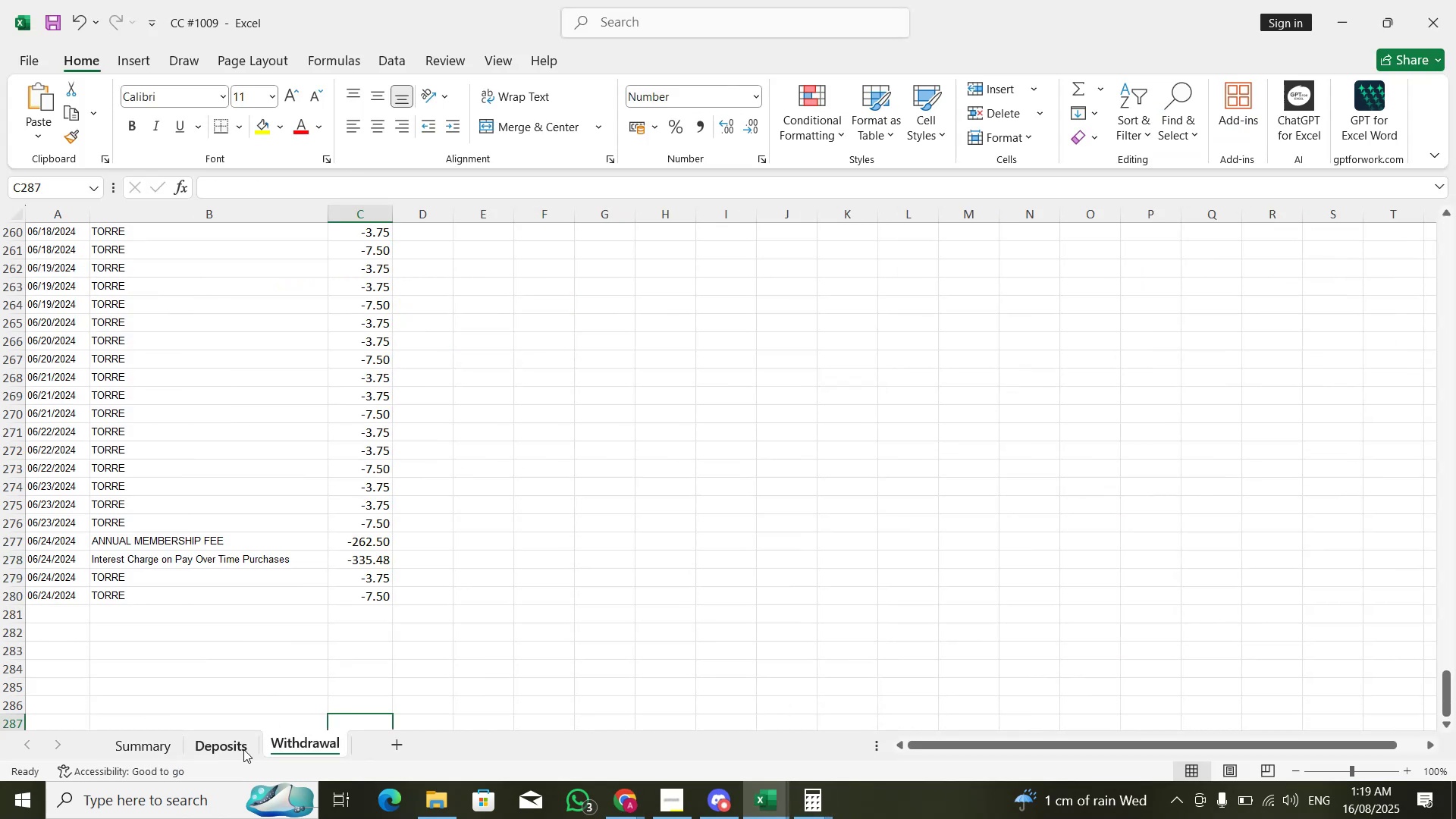 
left_click([243, 749])
 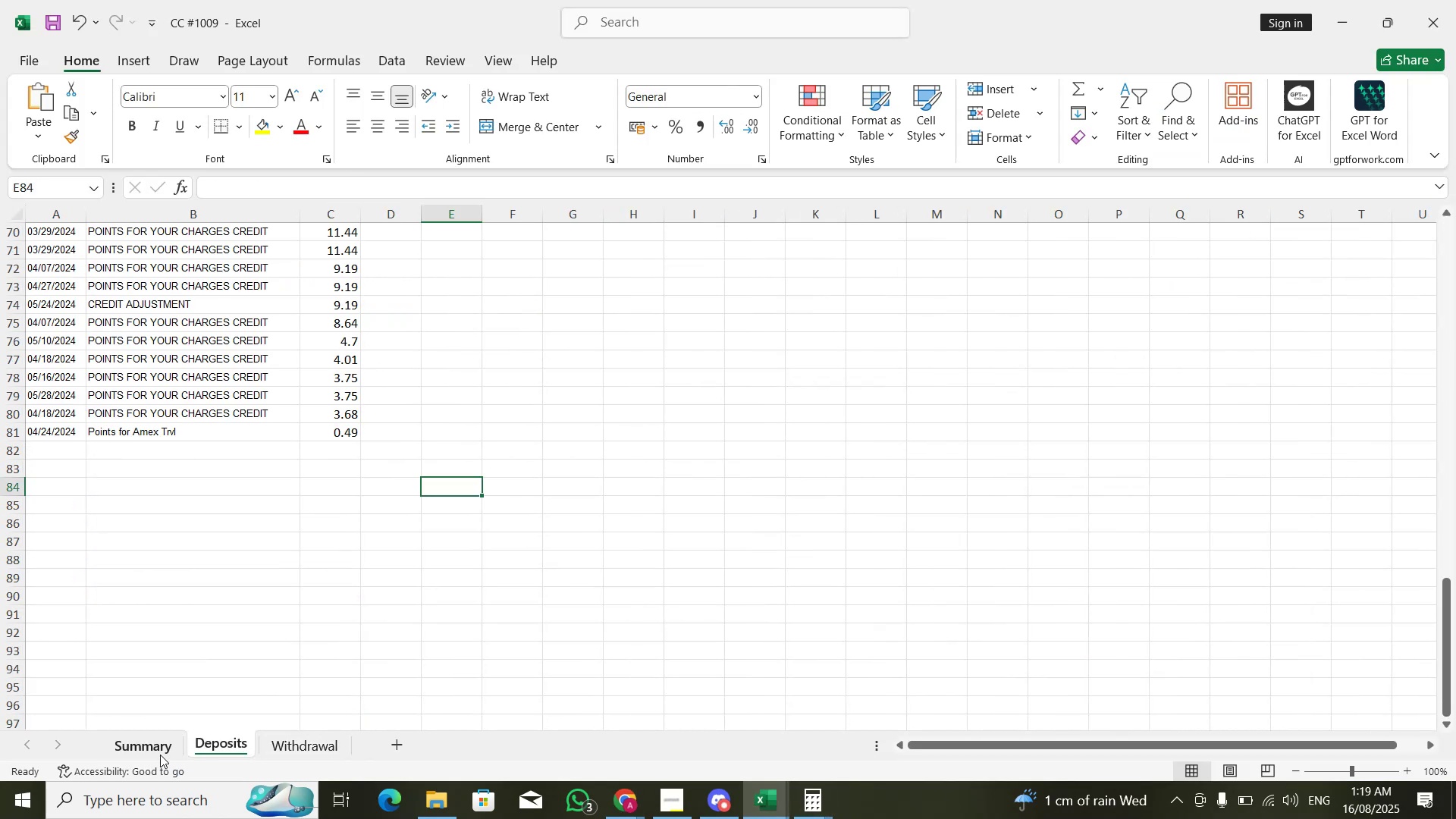 
left_click([160, 755])
 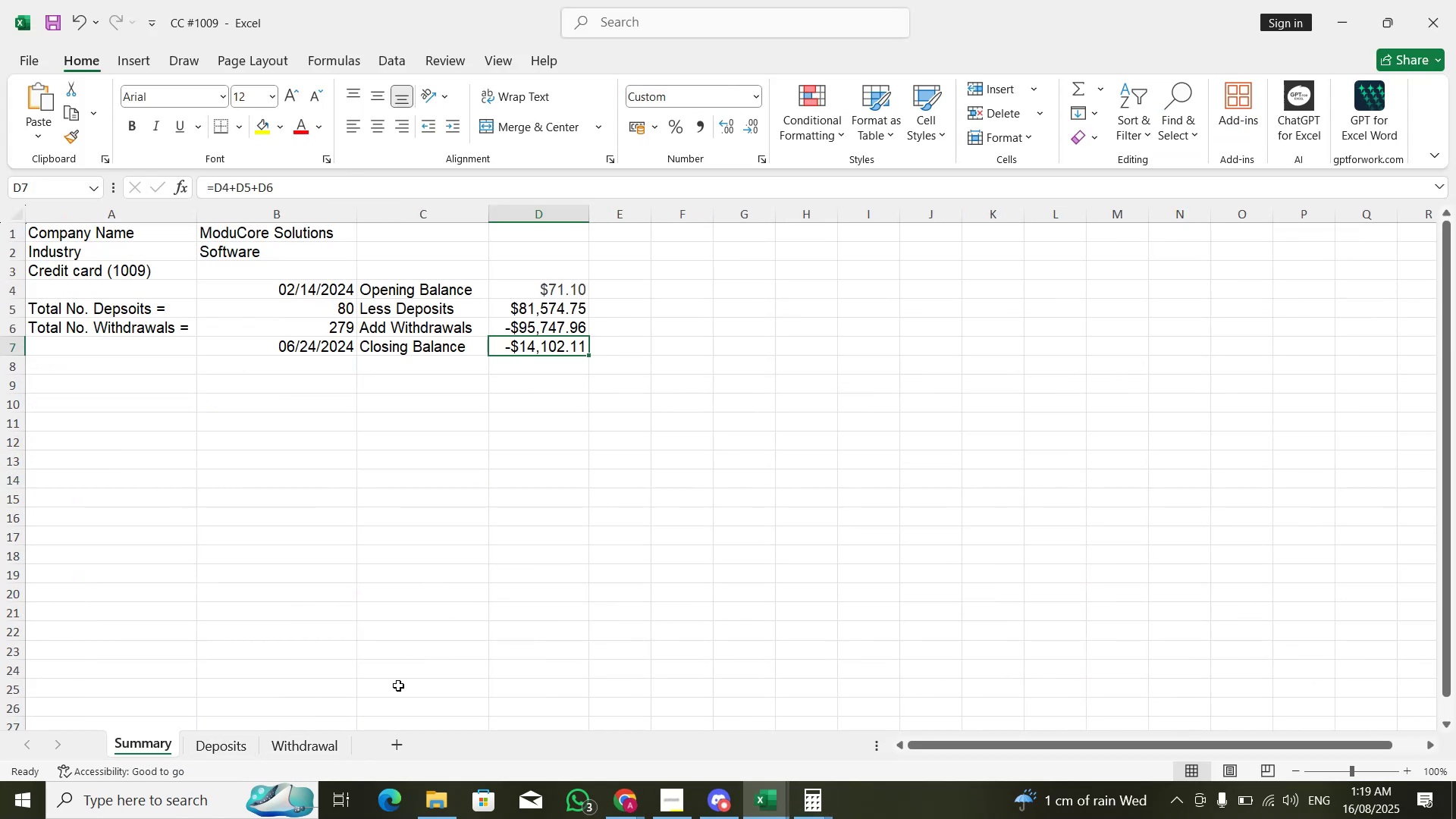 
left_click([334, 739])
 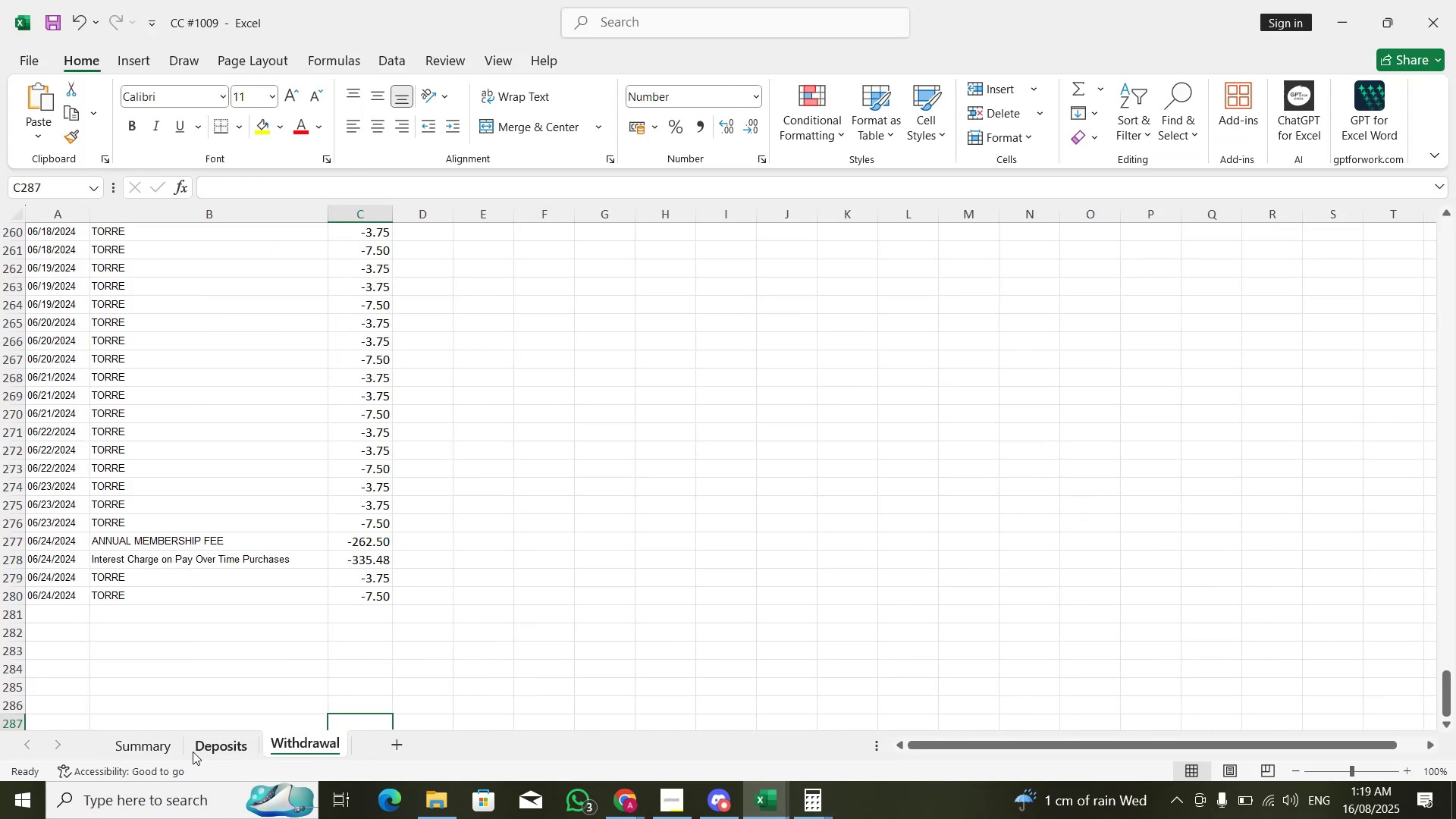 
left_click([147, 752])
 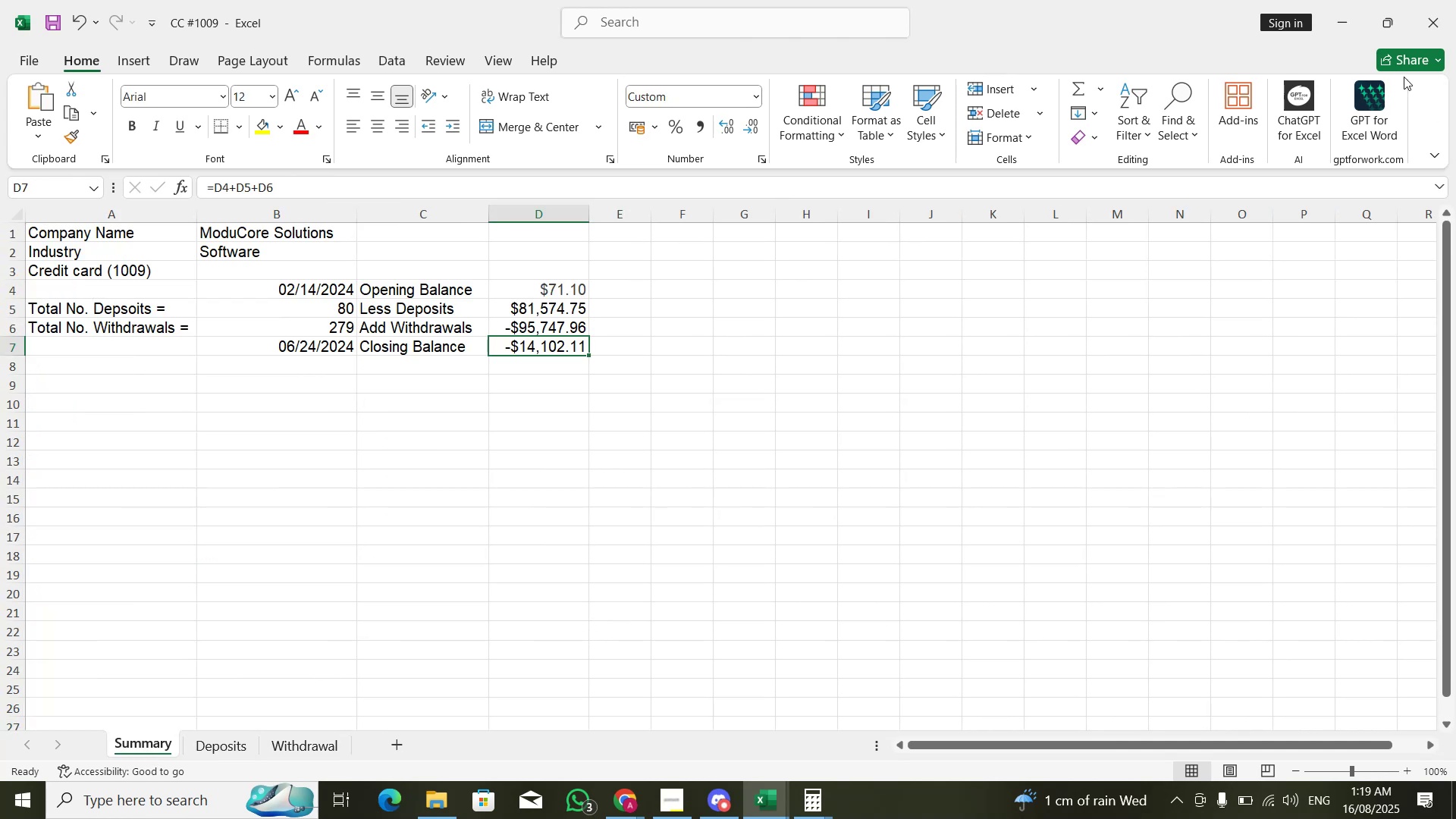 
left_click([1344, 31])
 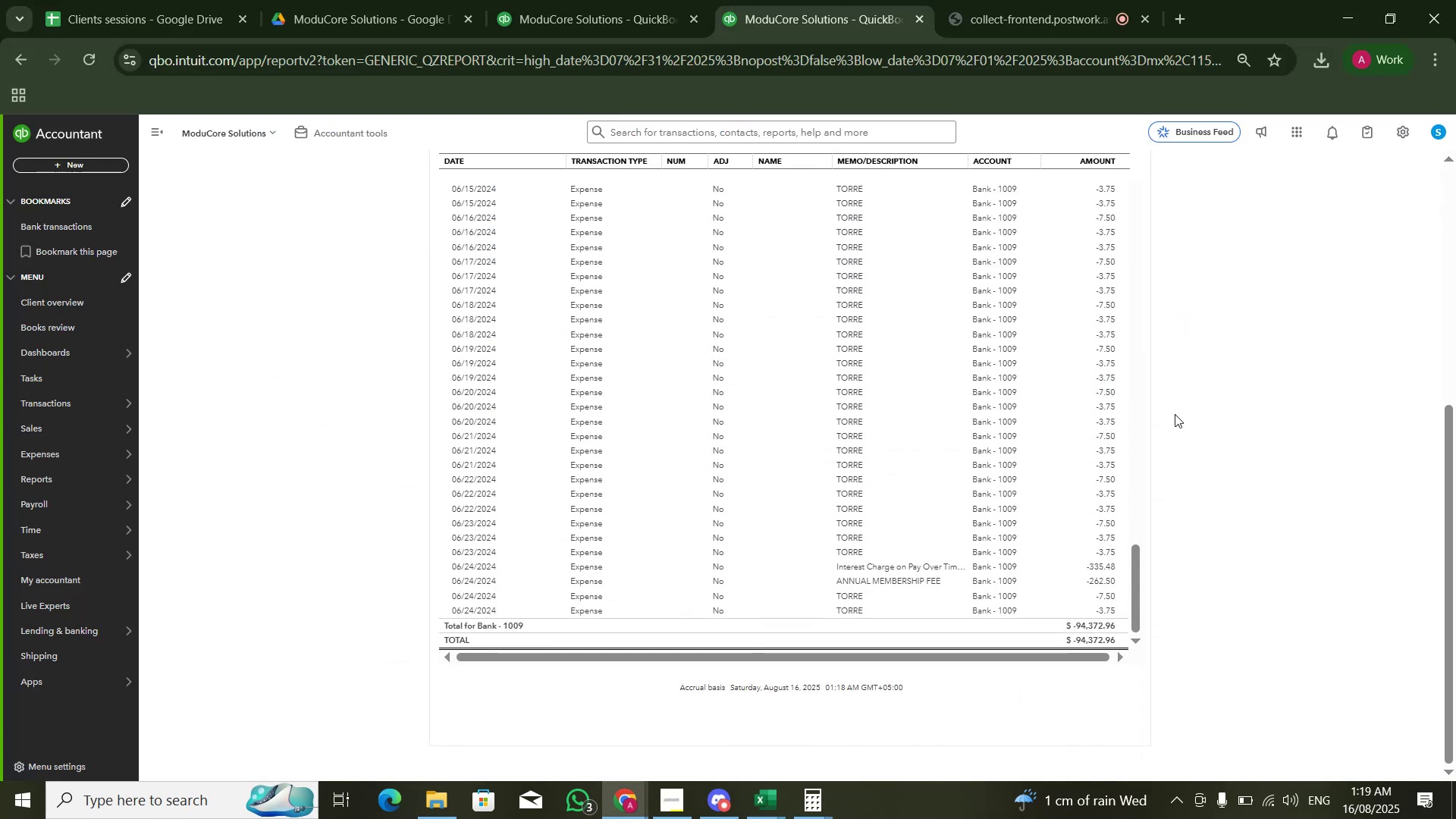 
scroll: coordinate [1185, 221], scroll_direction: up, amount: 40.0
 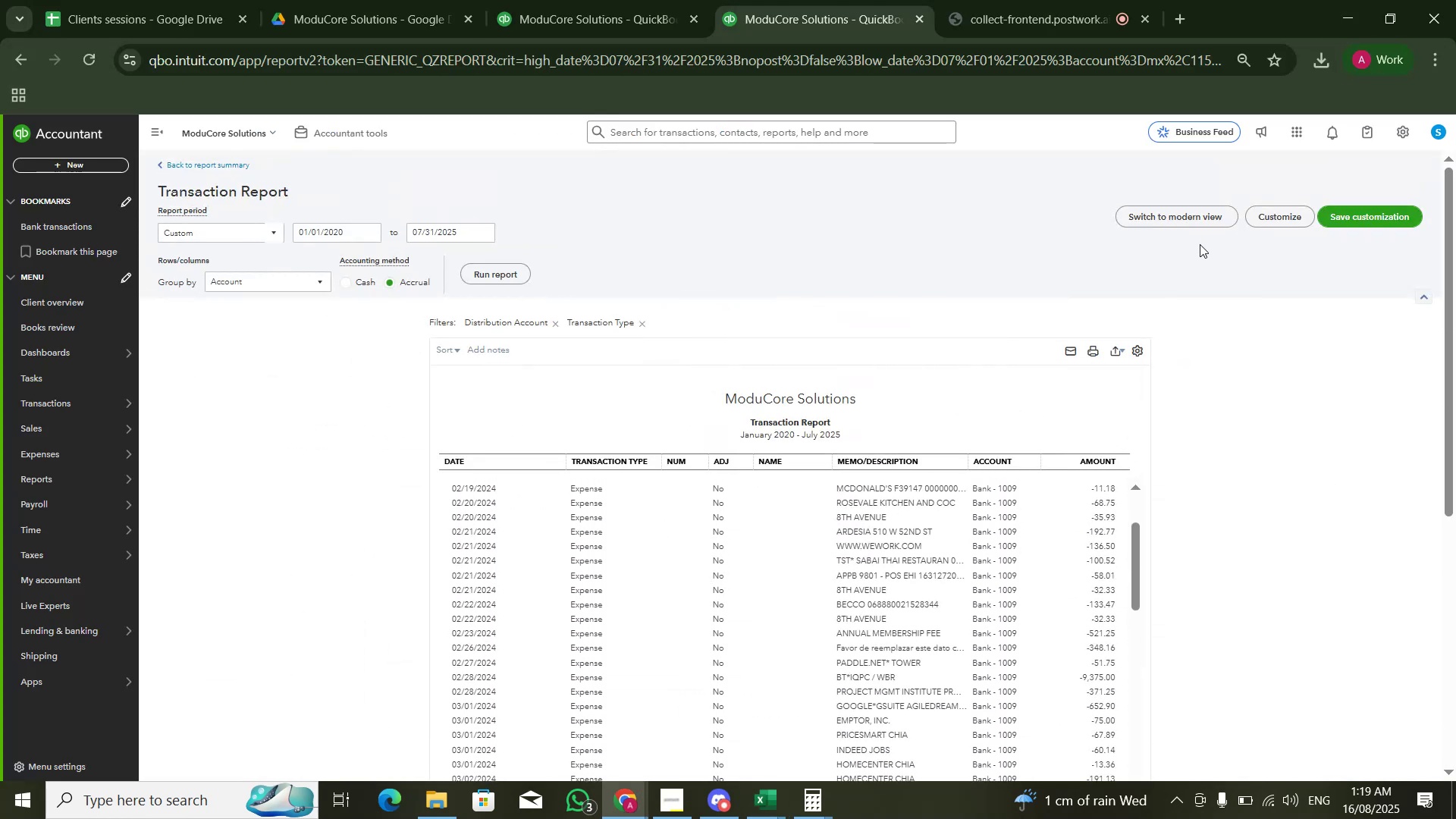 
left_click([1249, 222])
 